 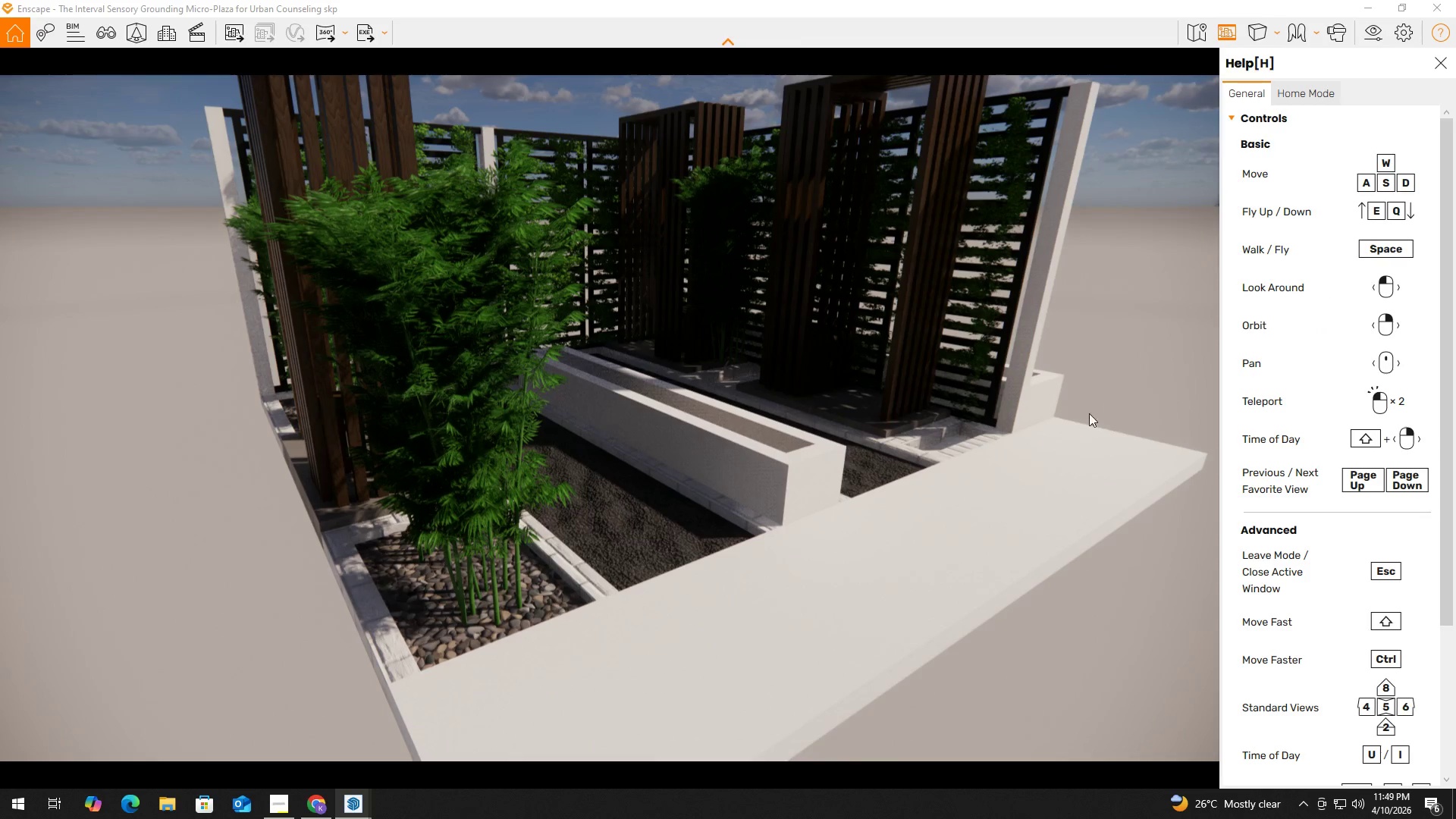 
hold_key(key=ShiftLeft, duration=1.52)
 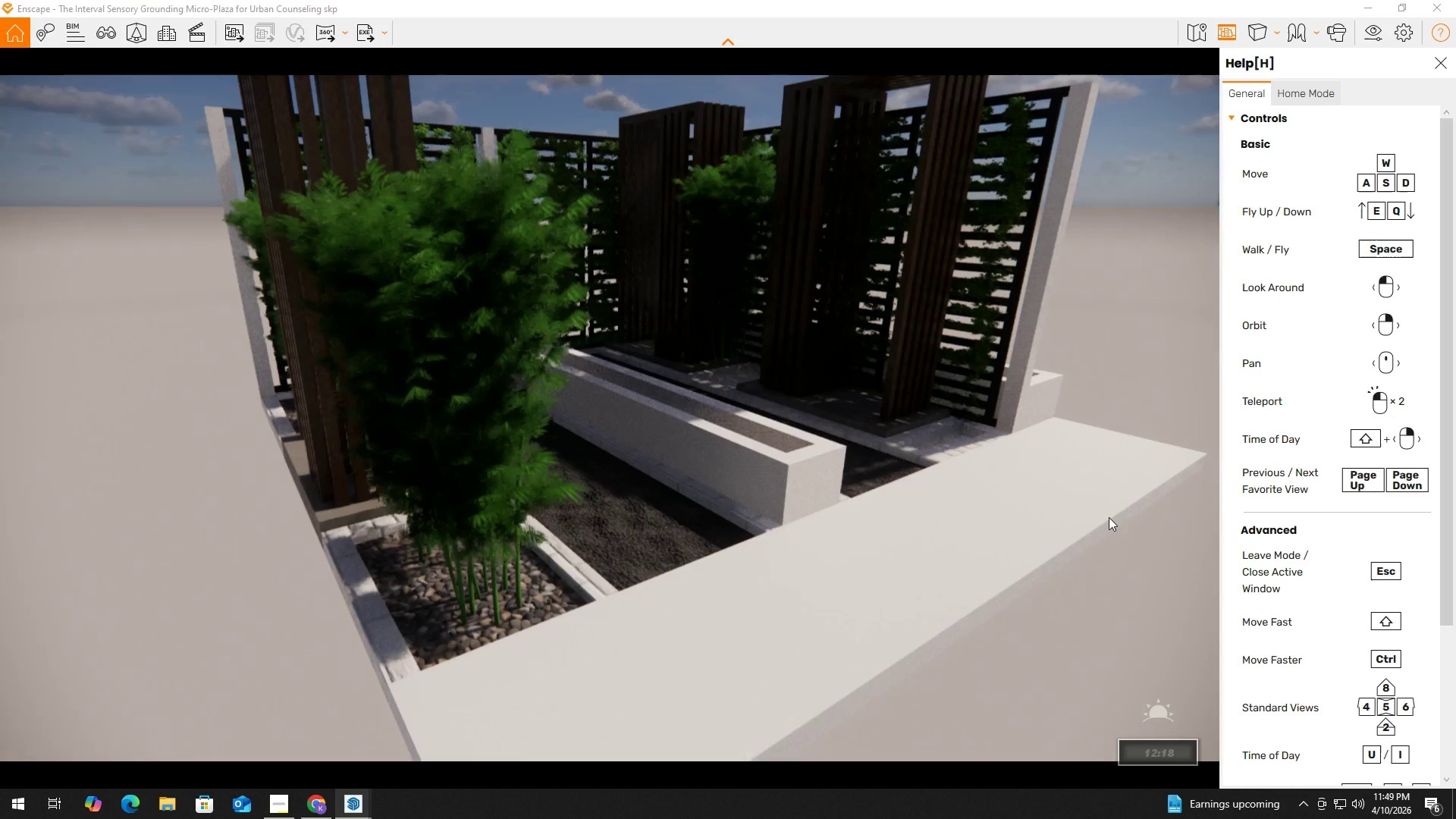 
hold_key(key=ShiftLeft, duration=1.5)
 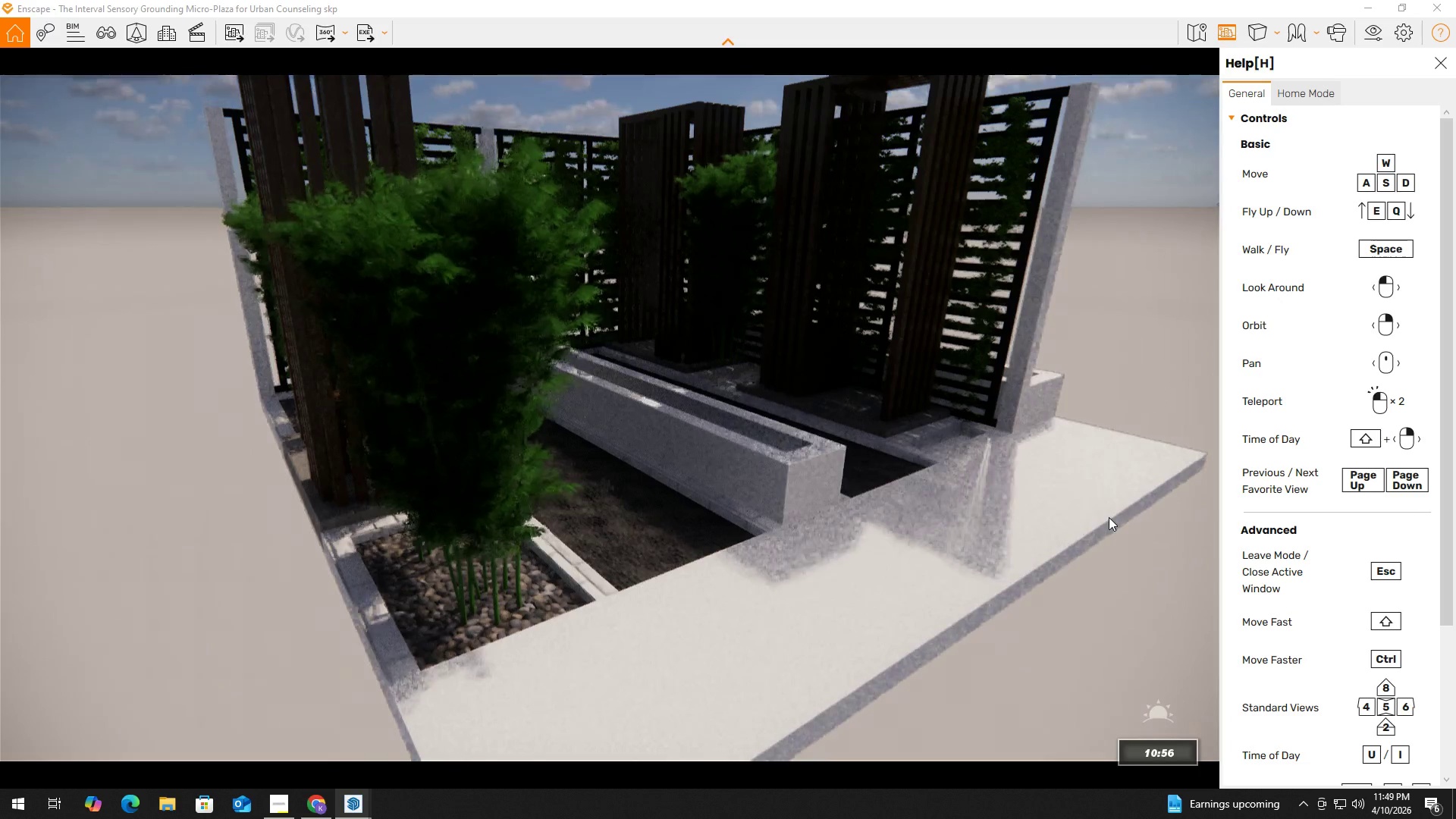 
hold_key(key=ShiftLeft, duration=1.5)
 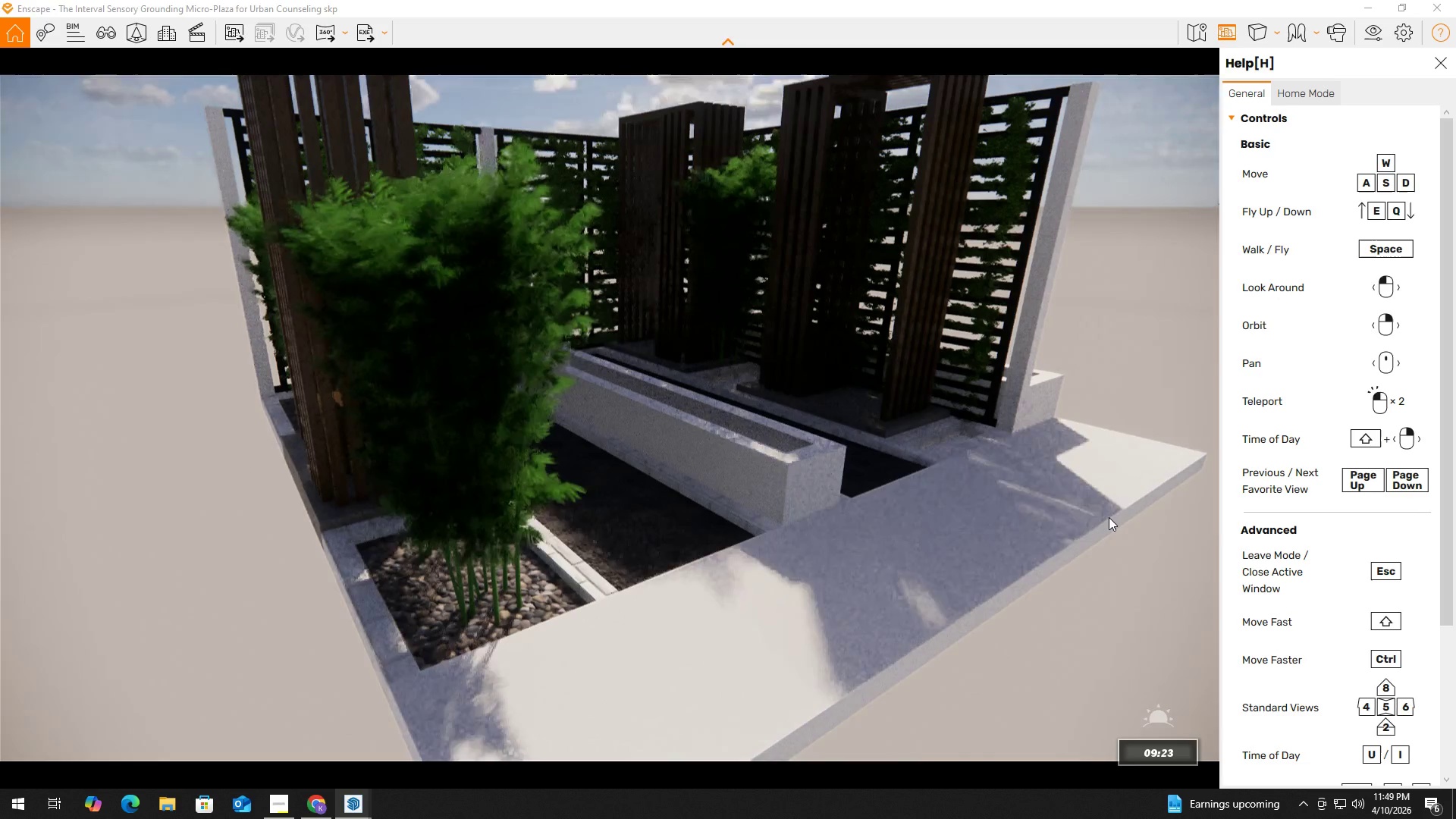 
hold_key(key=ShiftLeft, duration=1.51)
 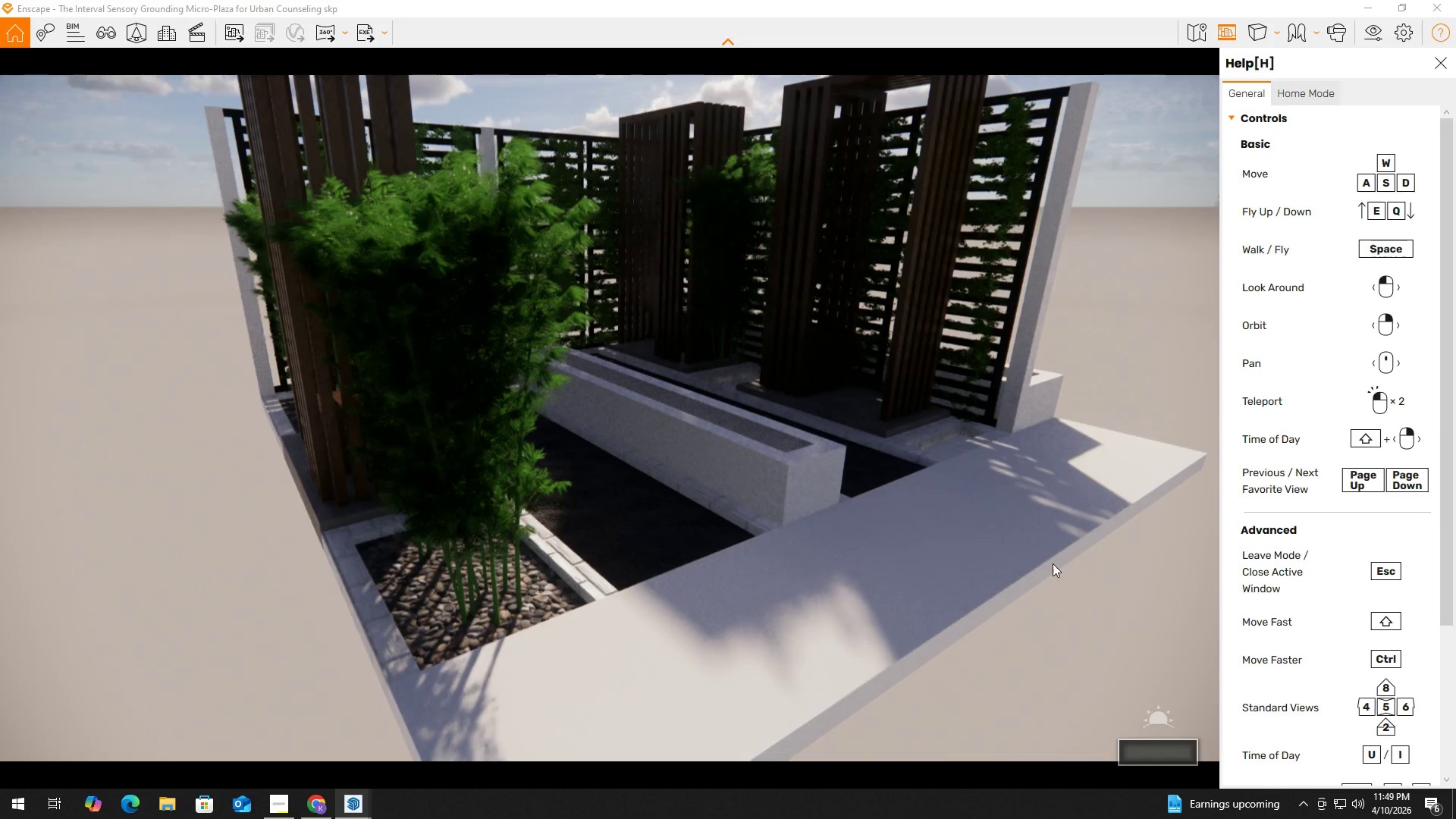 
hold_key(key=ShiftLeft, duration=0.45)
 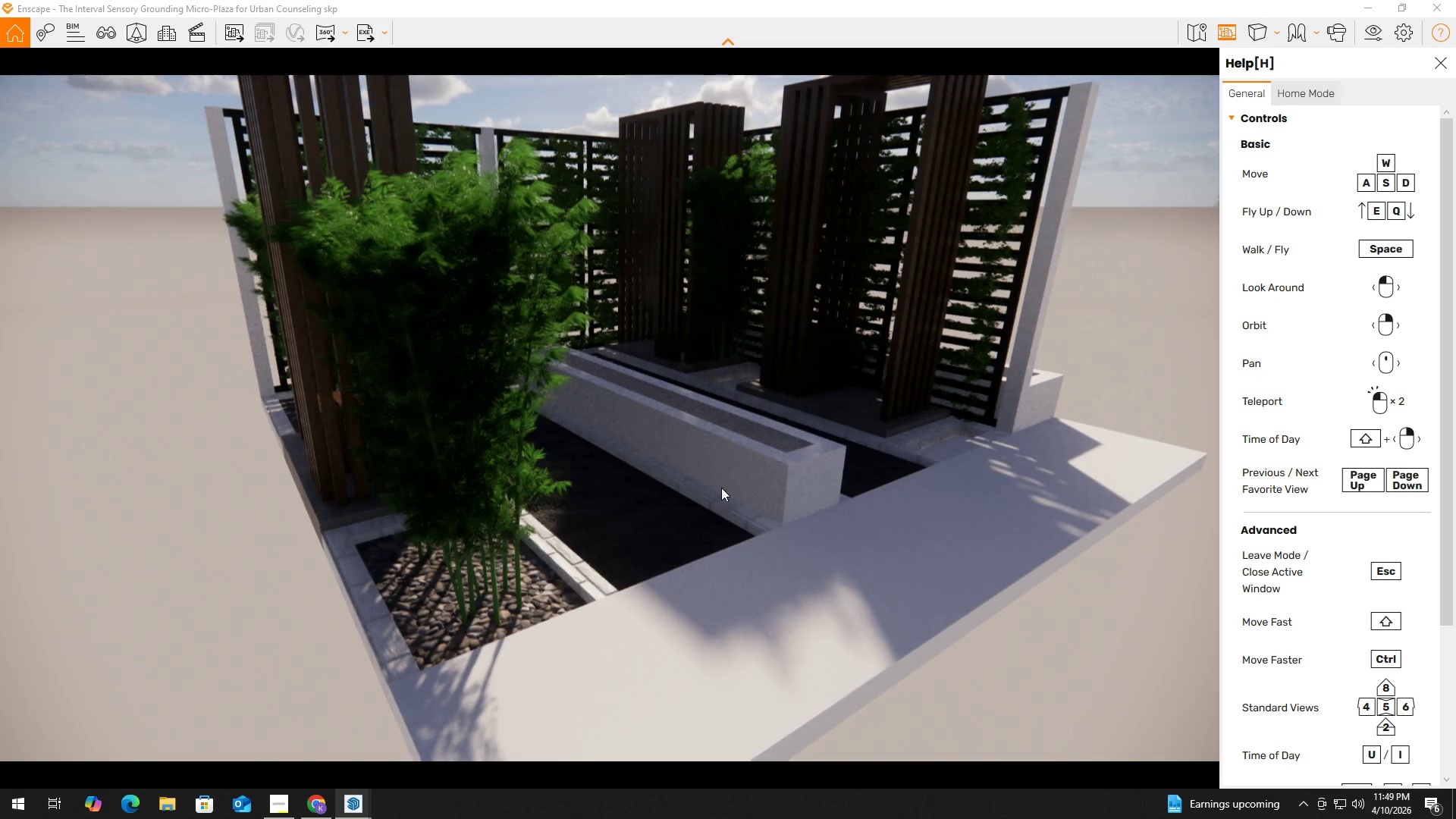 
hold_key(key=ShiftLeft, duration=1.5)
 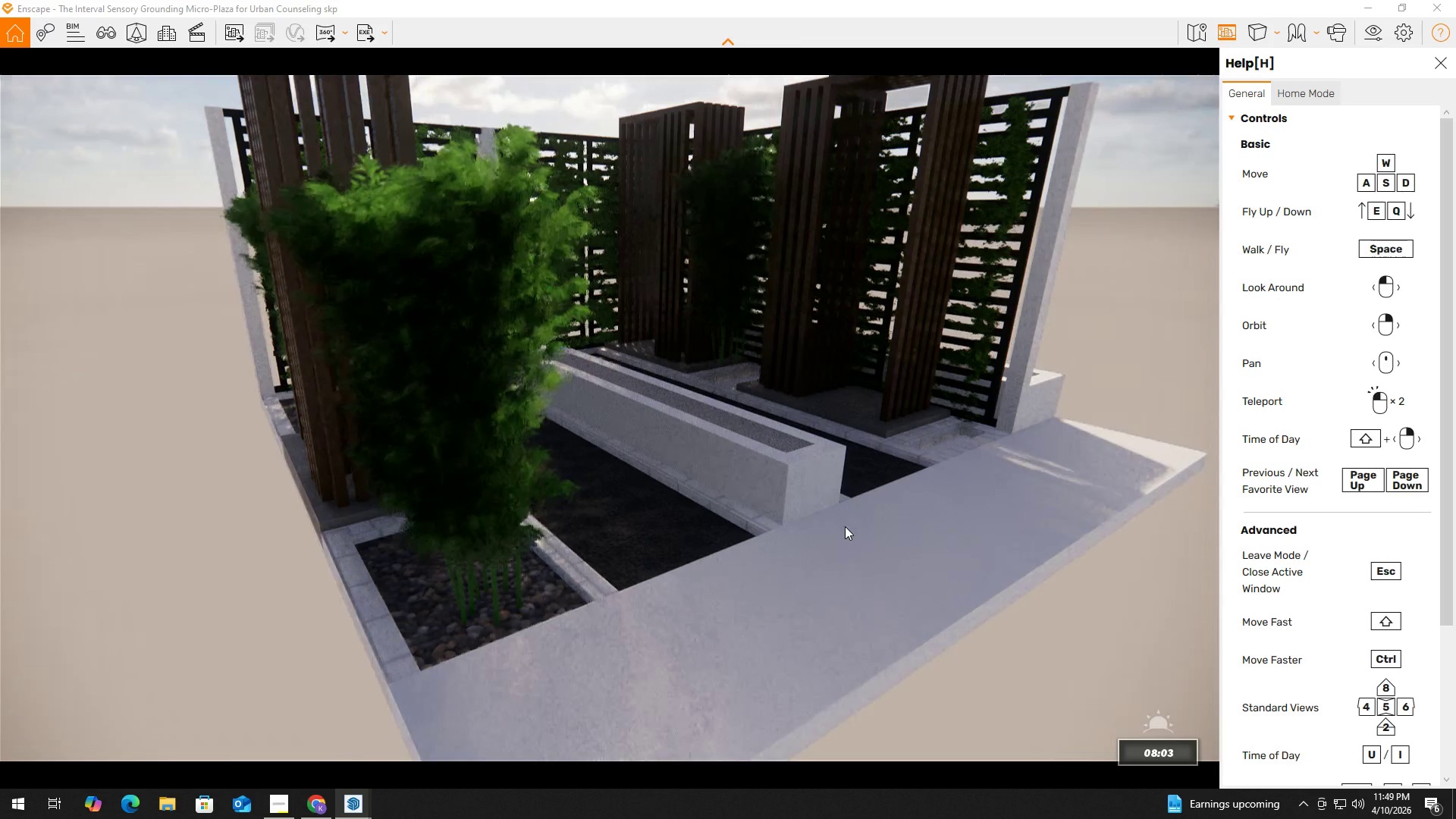 
hold_key(key=ShiftLeft, duration=1.52)
 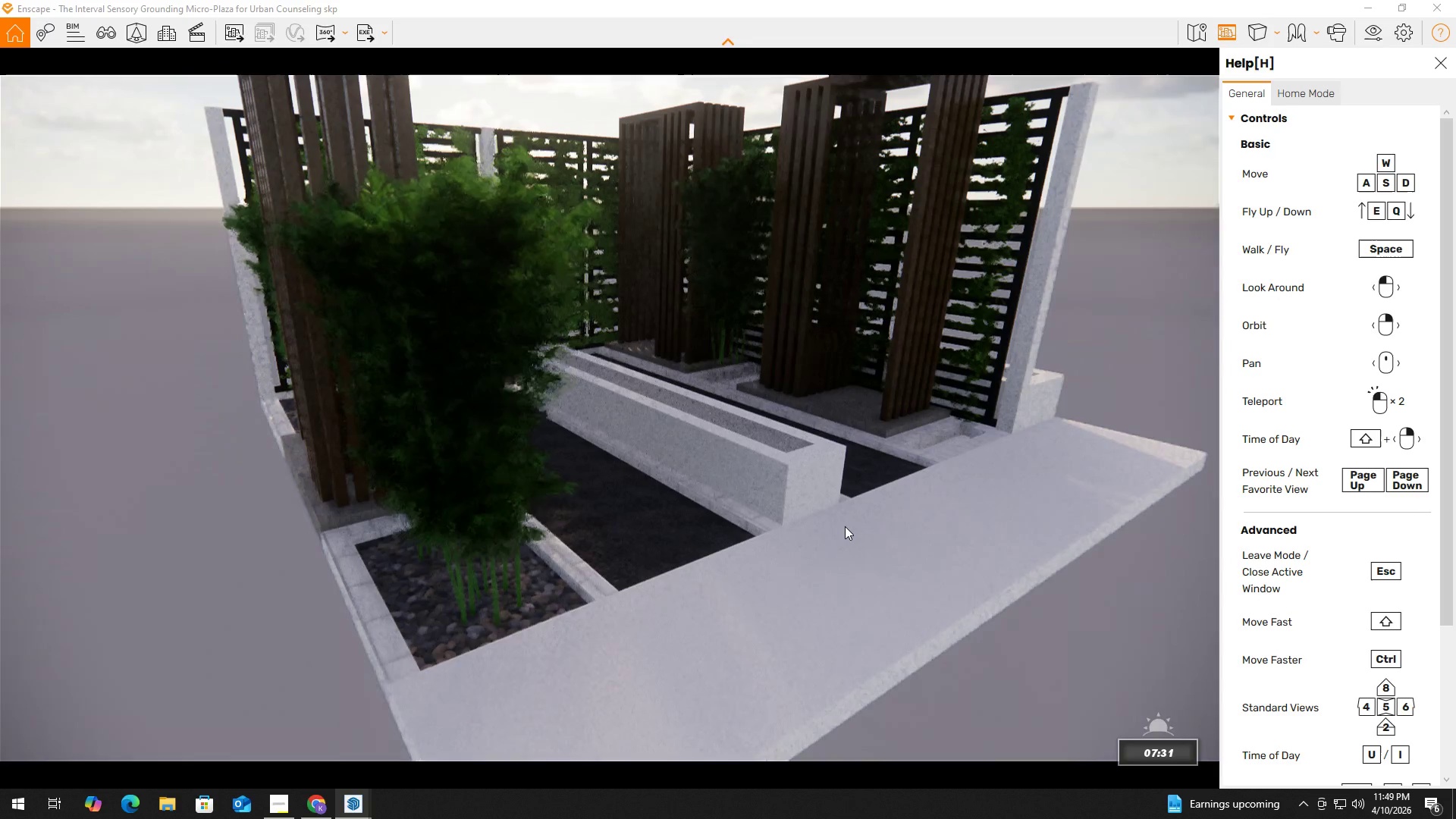 
hold_key(key=ShiftLeft, duration=1.5)
right_click([845, 526])
 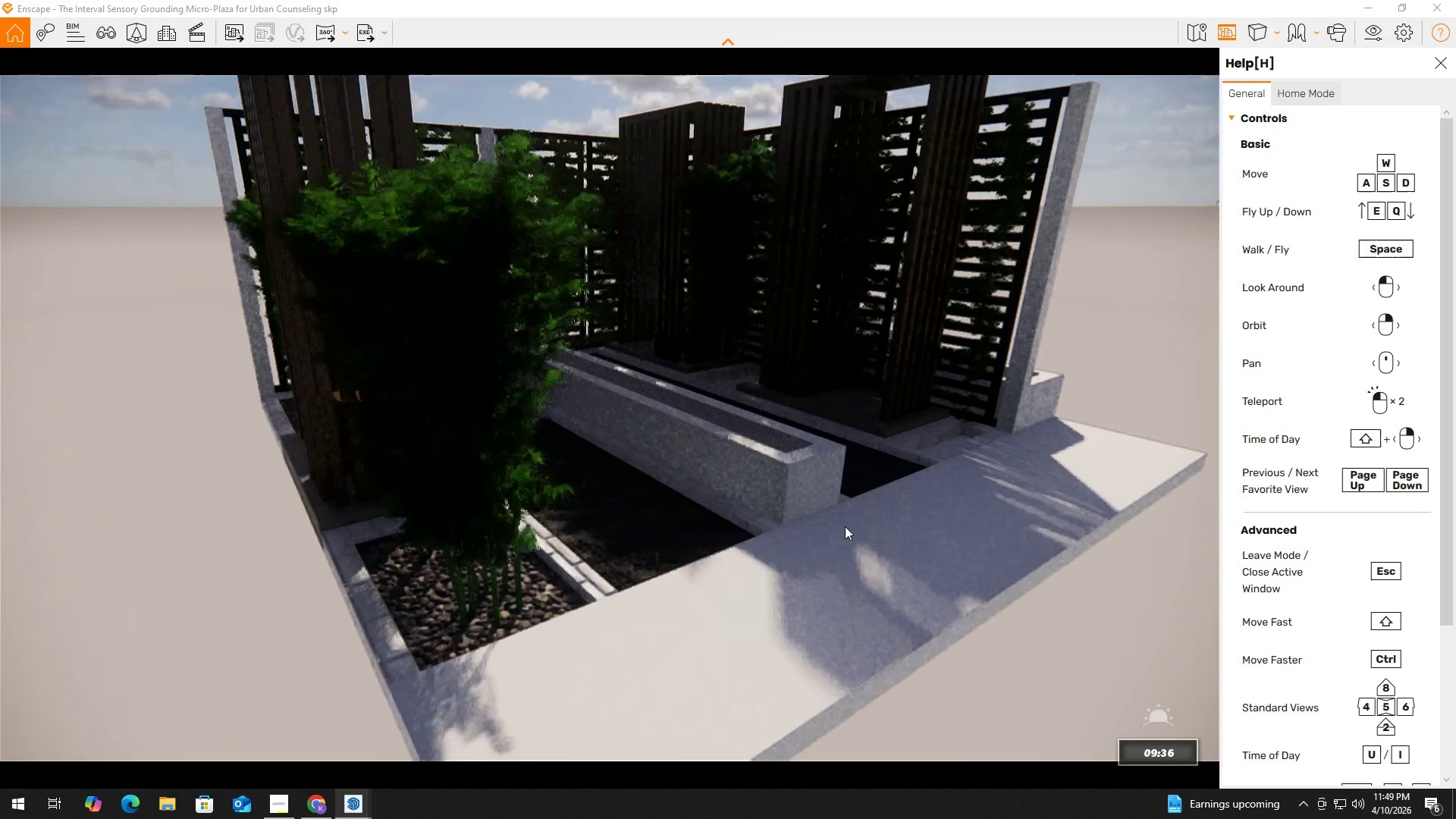 
hold_key(key=ShiftLeft, duration=1.52)
 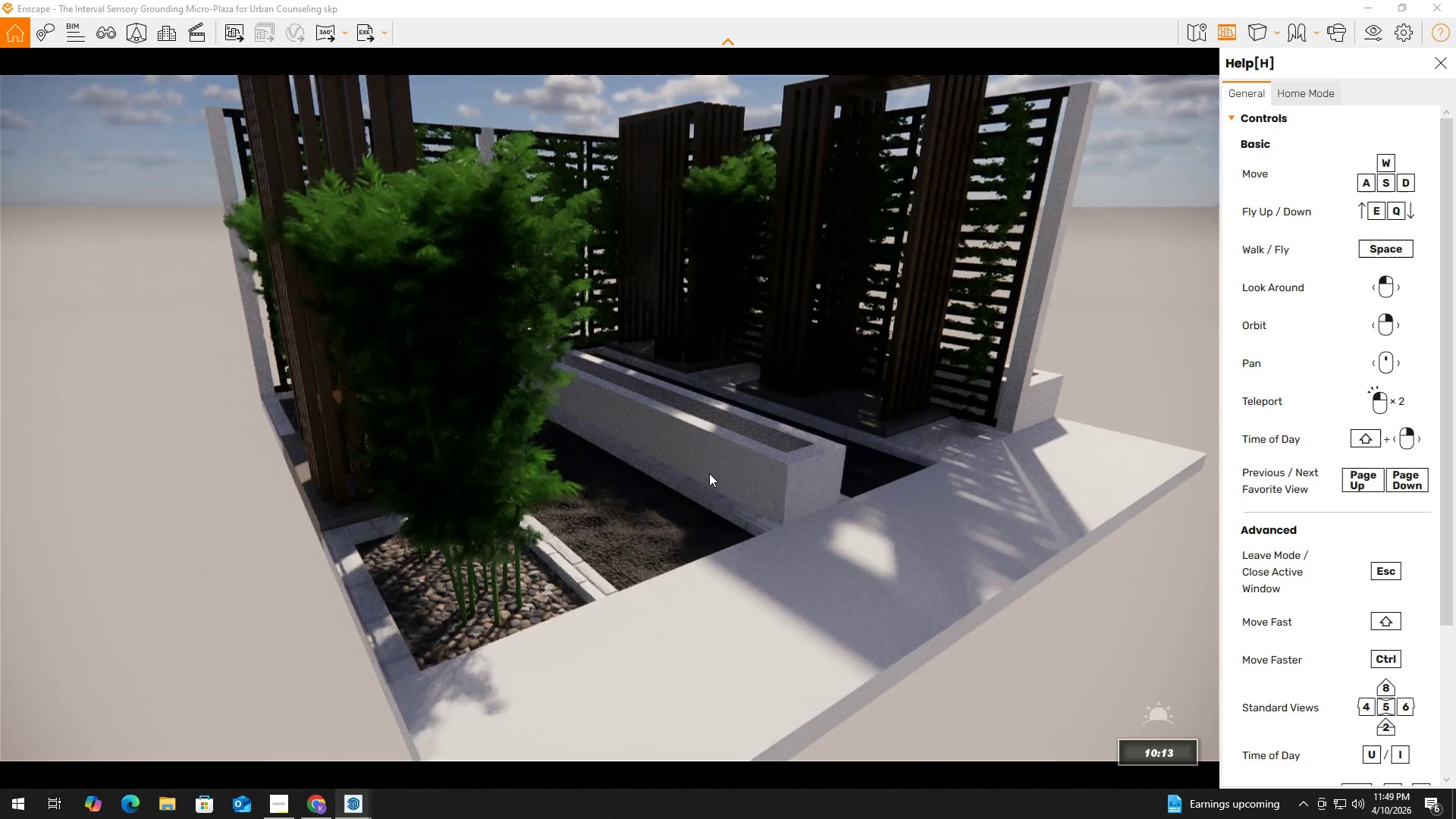 
hold_key(key=ShiftLeft, duration=1.51)
 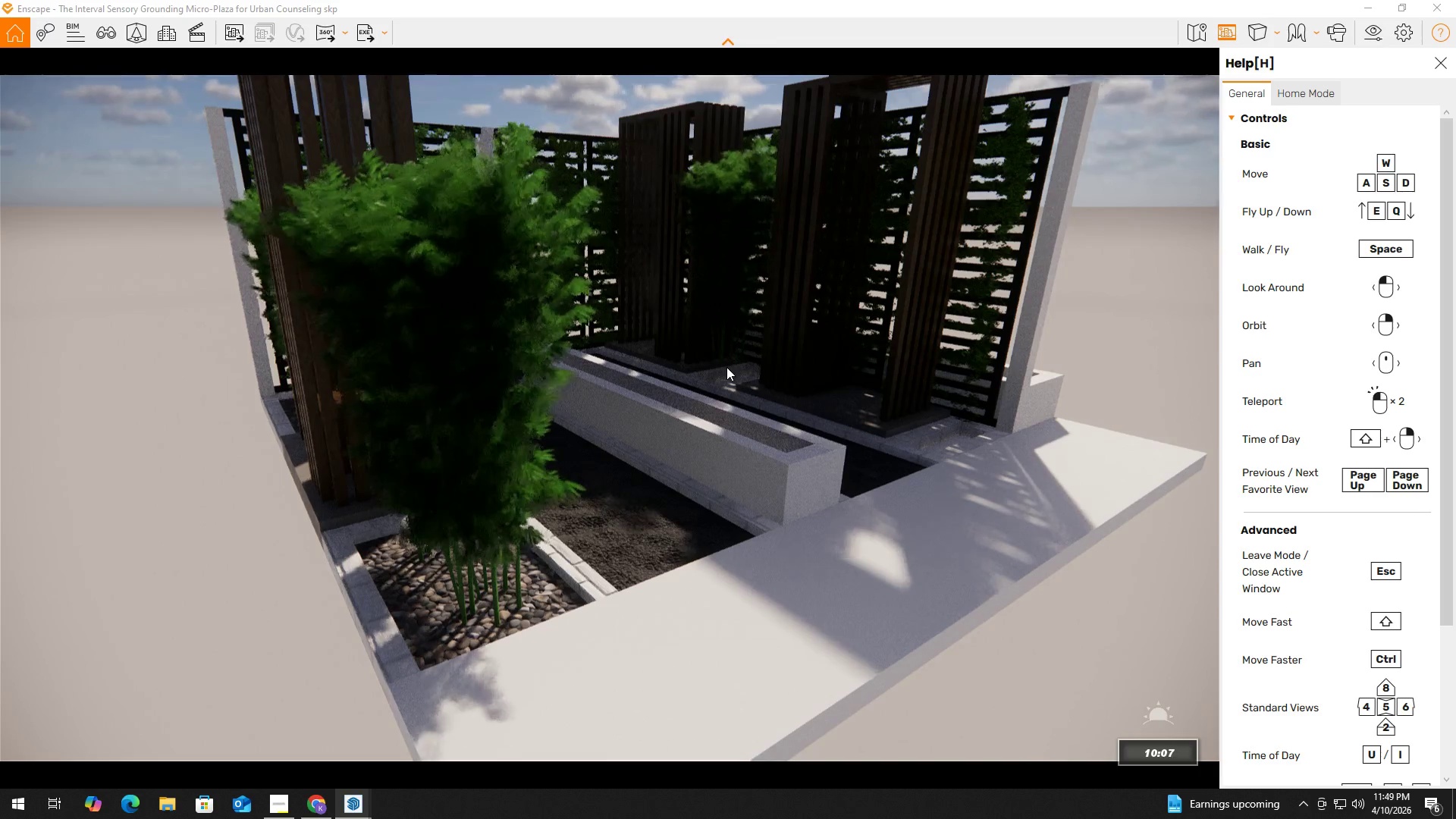 
hold_key(key=ShiftLeft, duration=1.52)
 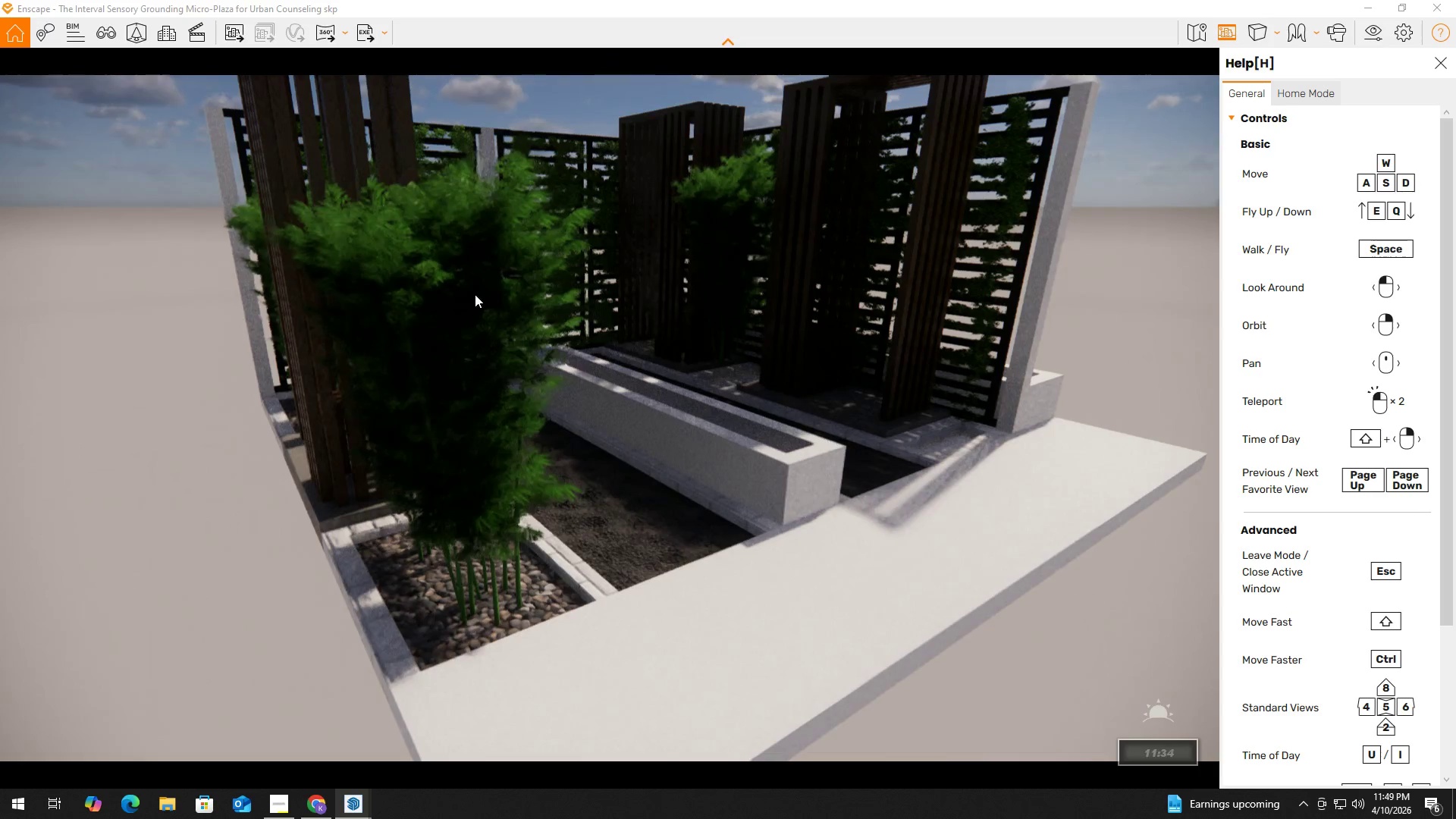 
hold_key(key=ShiftLeft, duration=1.53)
 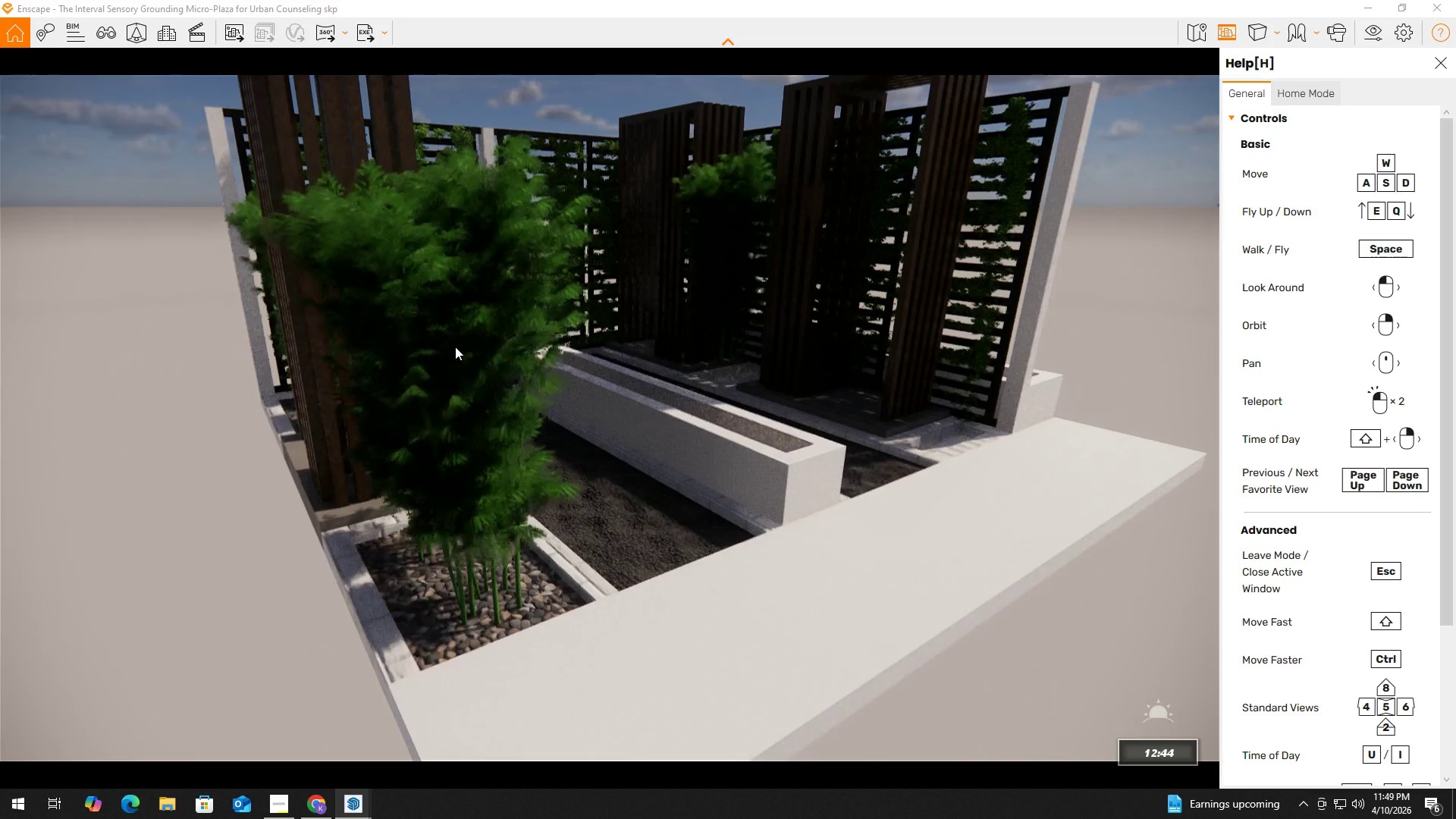 
hold_key(key=ShiftLeft, duration=1.5)
 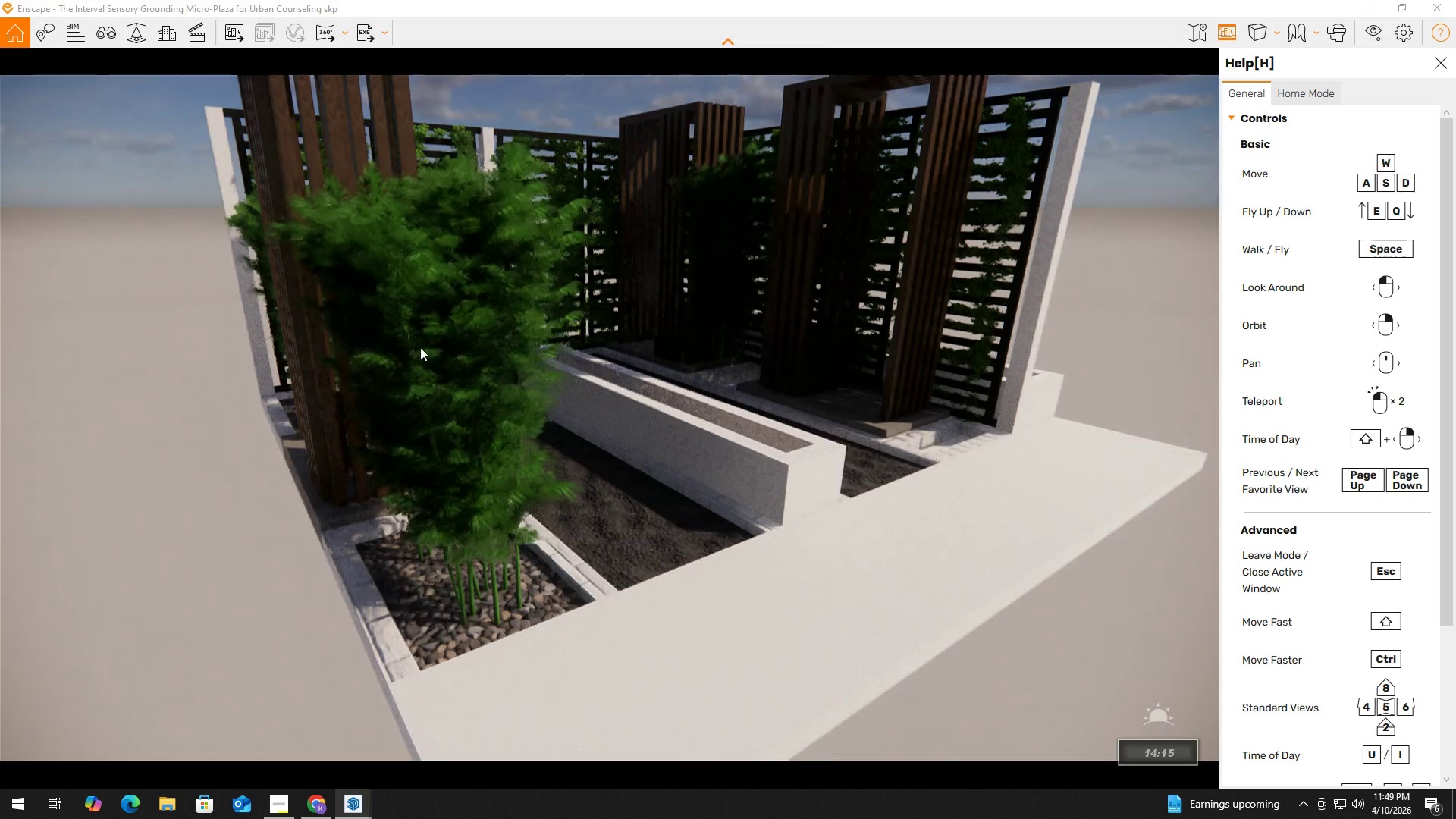 
hold_key(key=ShiftLeft, duration=1.53)
 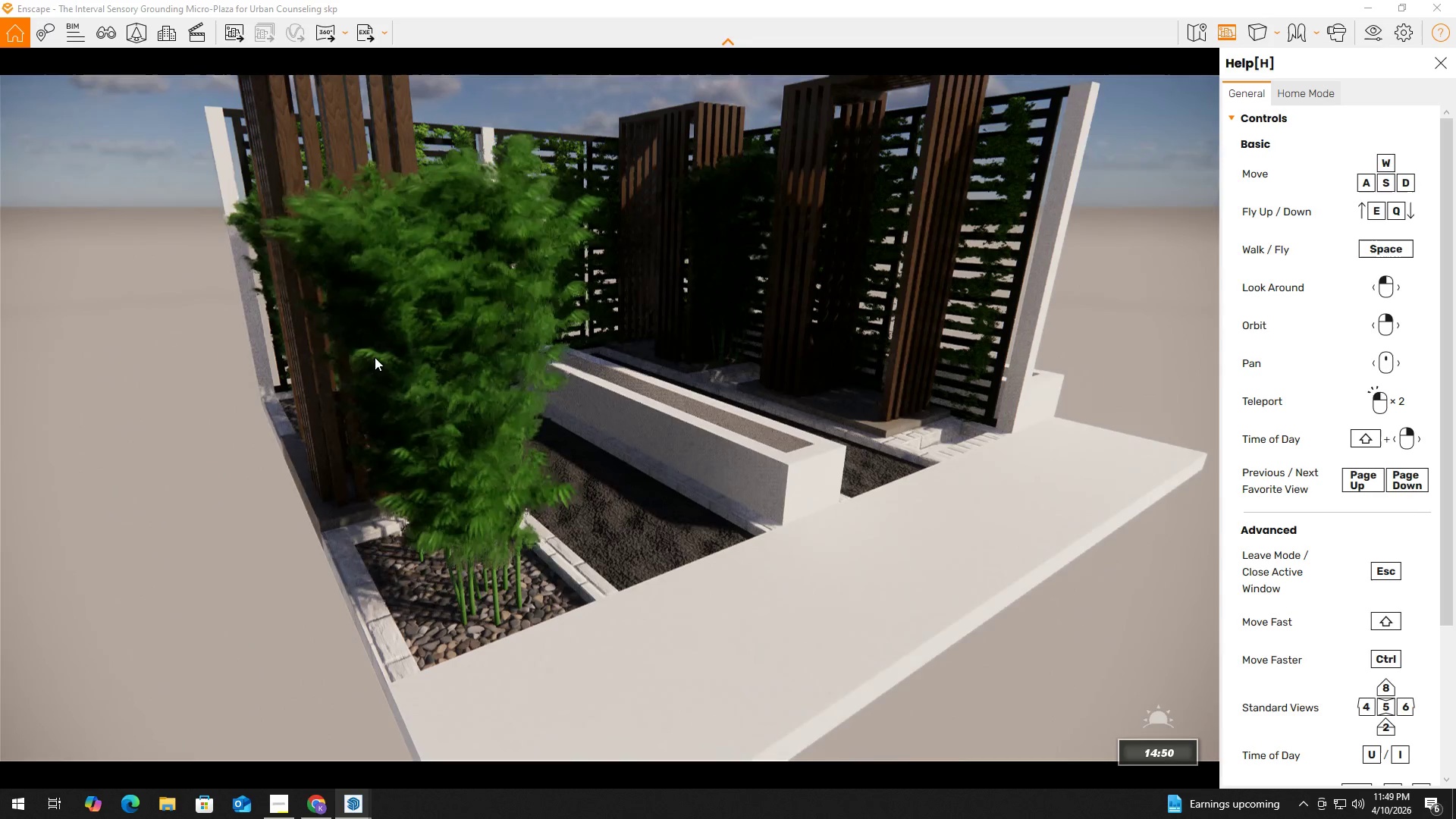 
hold_key(key=ShiftLeft, duration=1.52)
 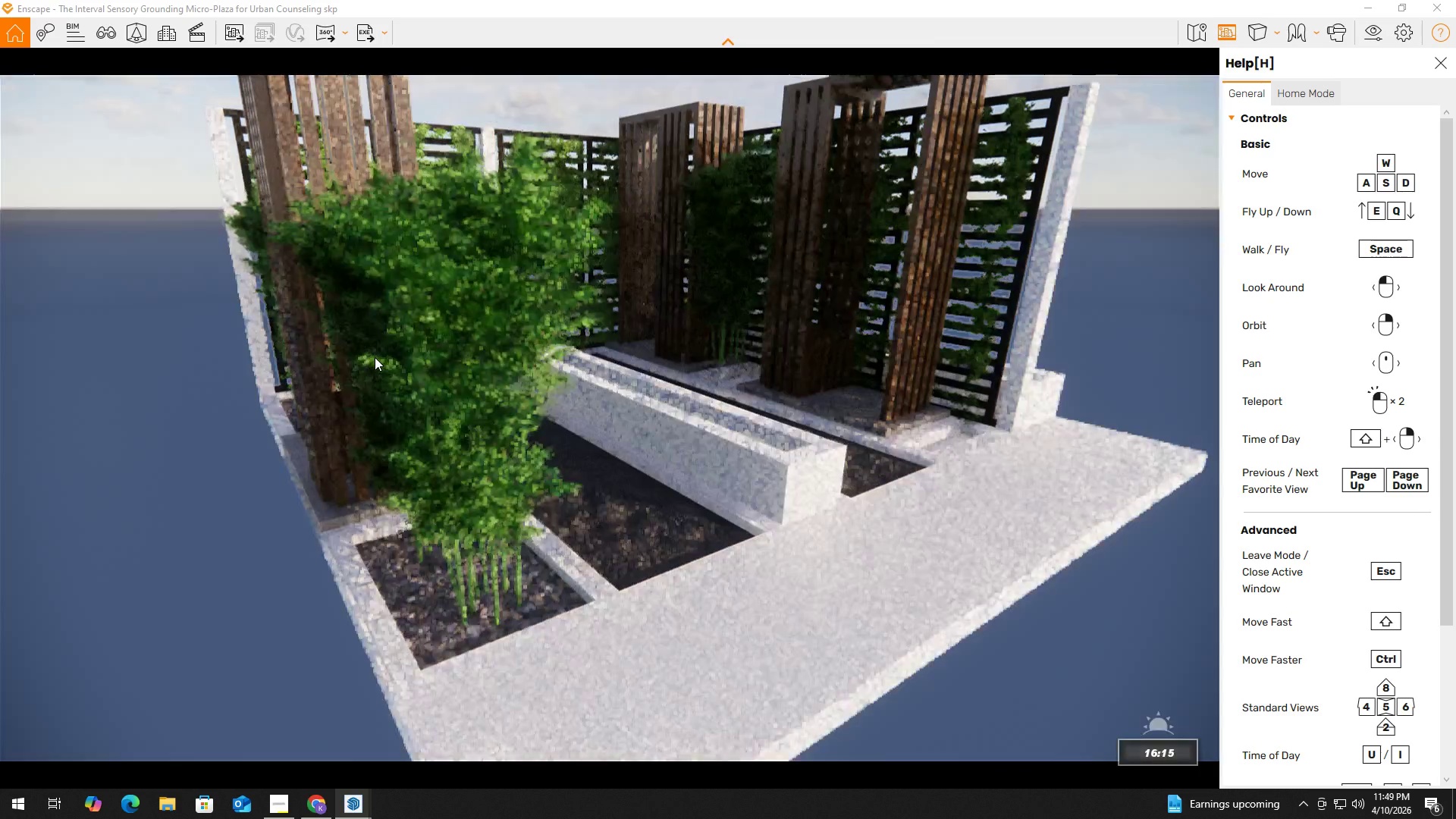 
hold_key(key=ShiftLeft, duration=1.5)
 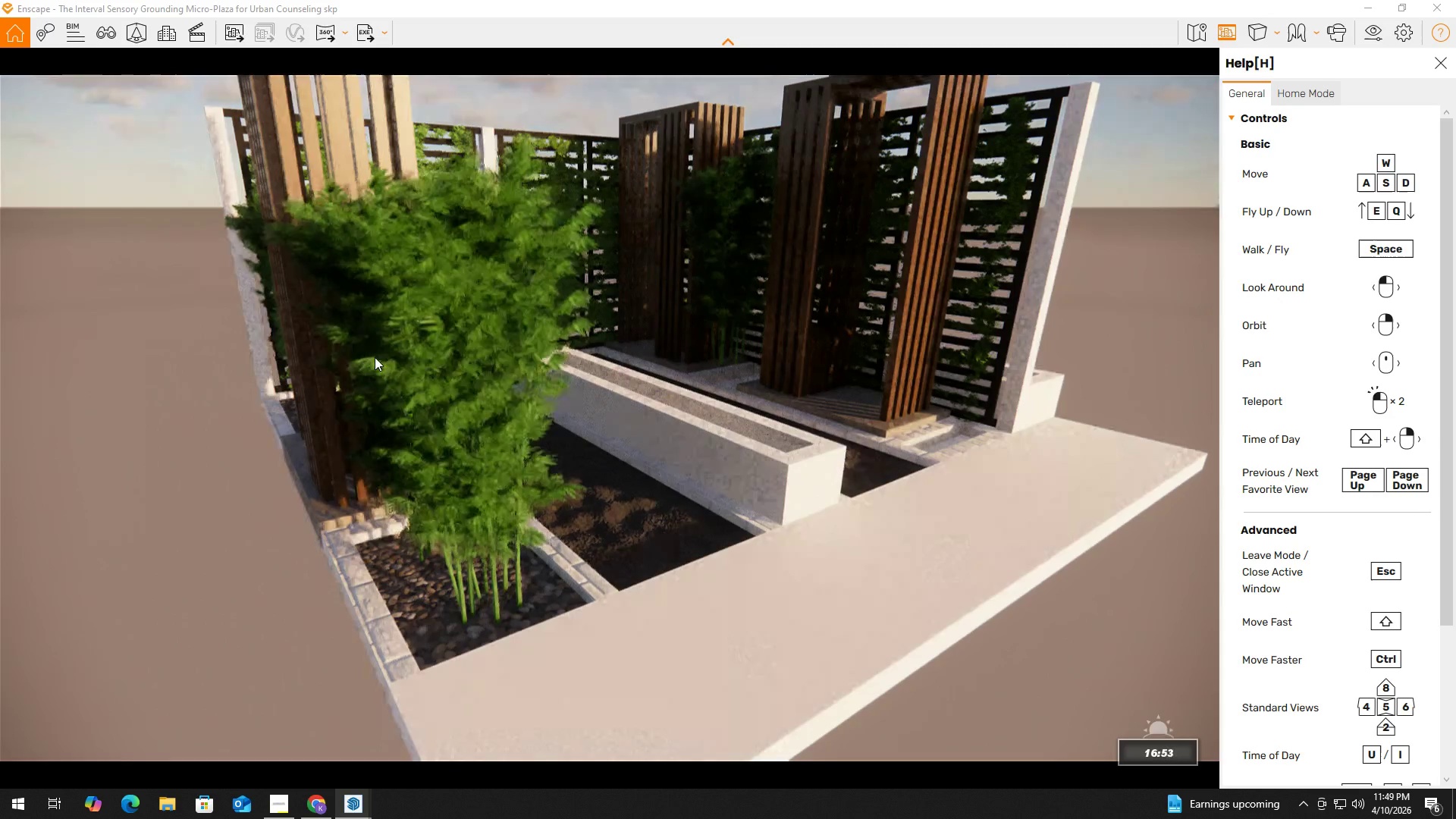 
hold_key(key=ShiftLeft, duration=1.53)
 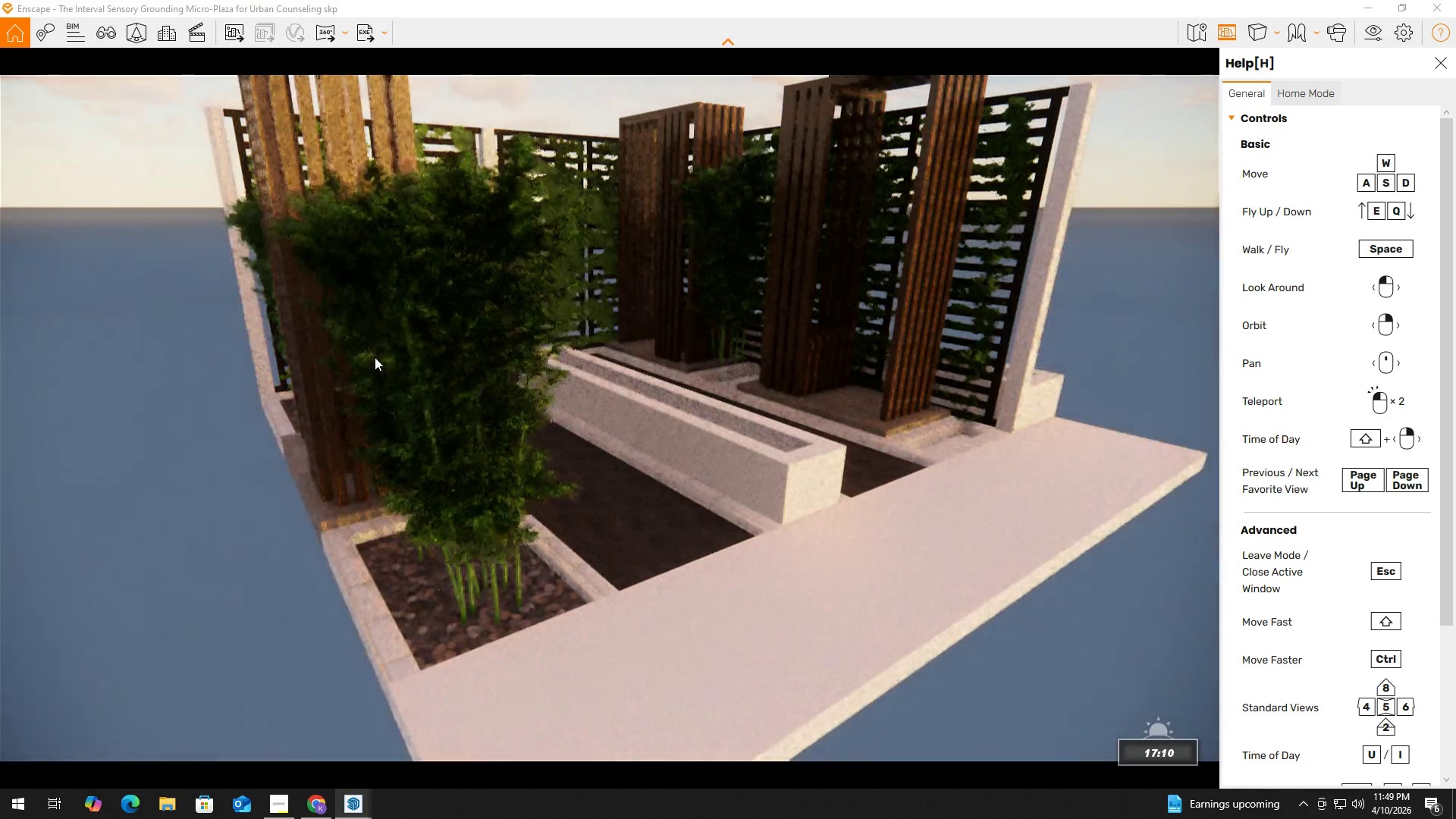 
hold_key(key=ShiftLeft, duration=1.52)
 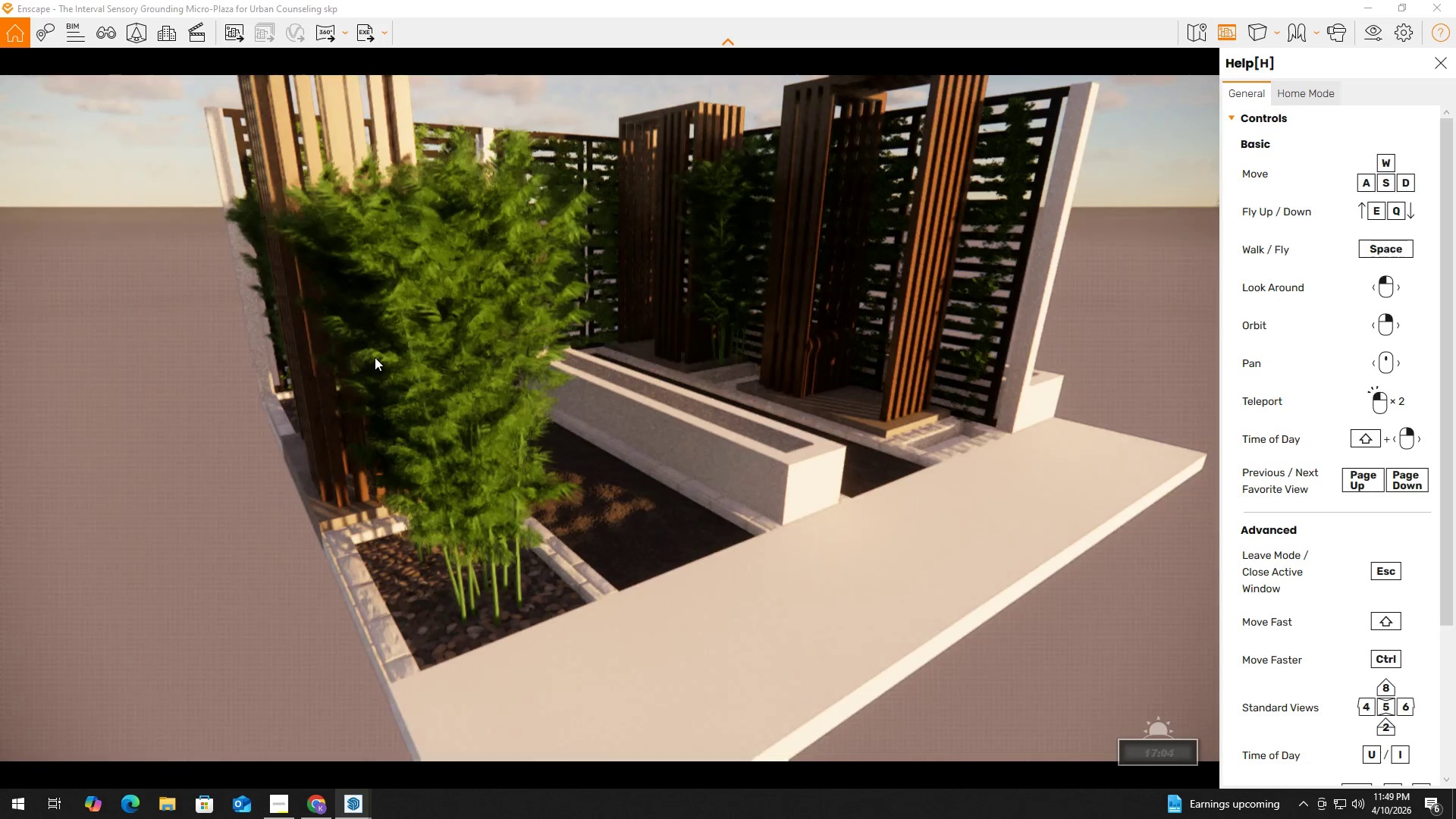 
hold_key(key=ShiftLeft, duration=1.14)
 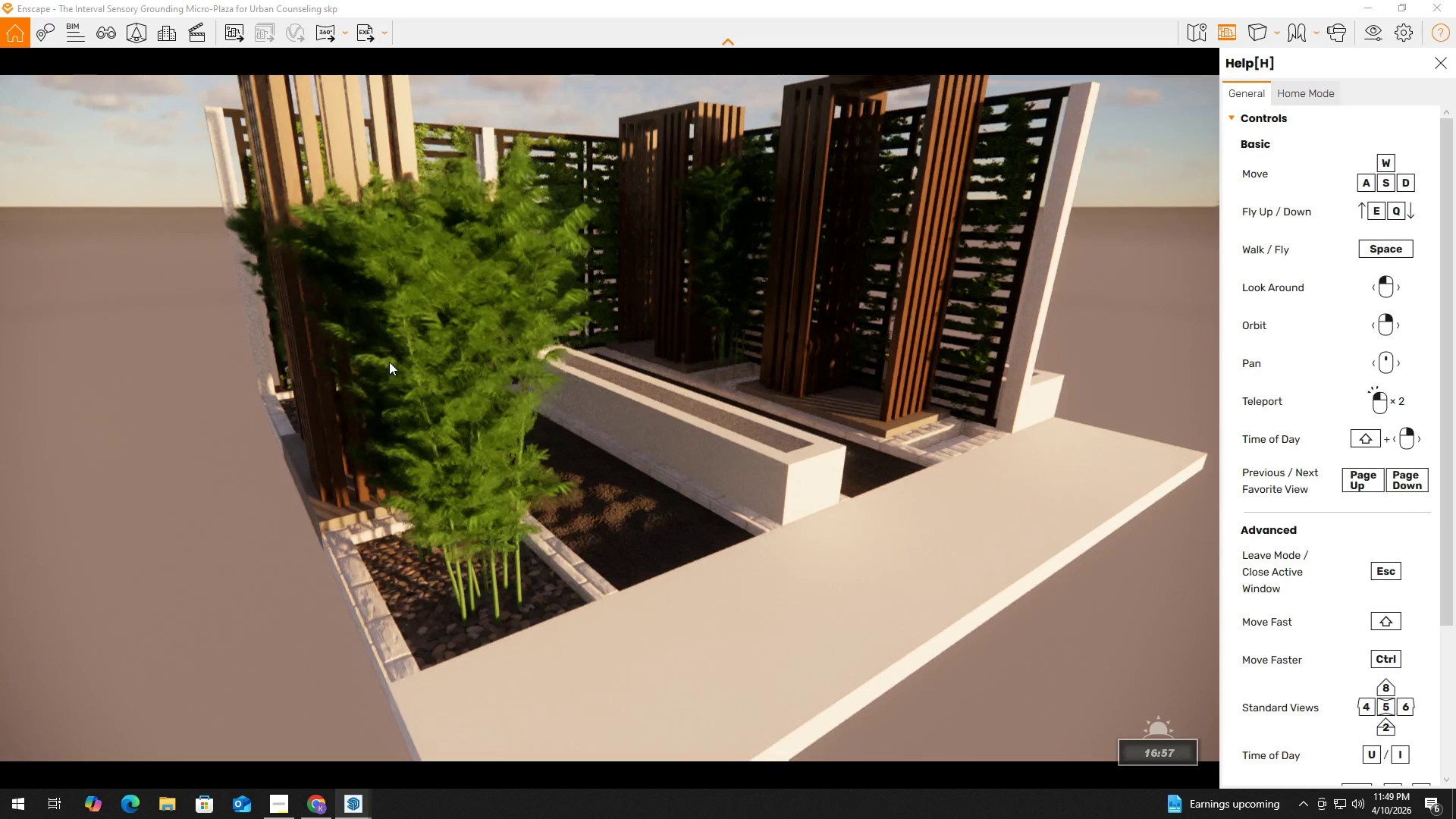 
hold_key(key=ShiftLeft, duration=1.5)
 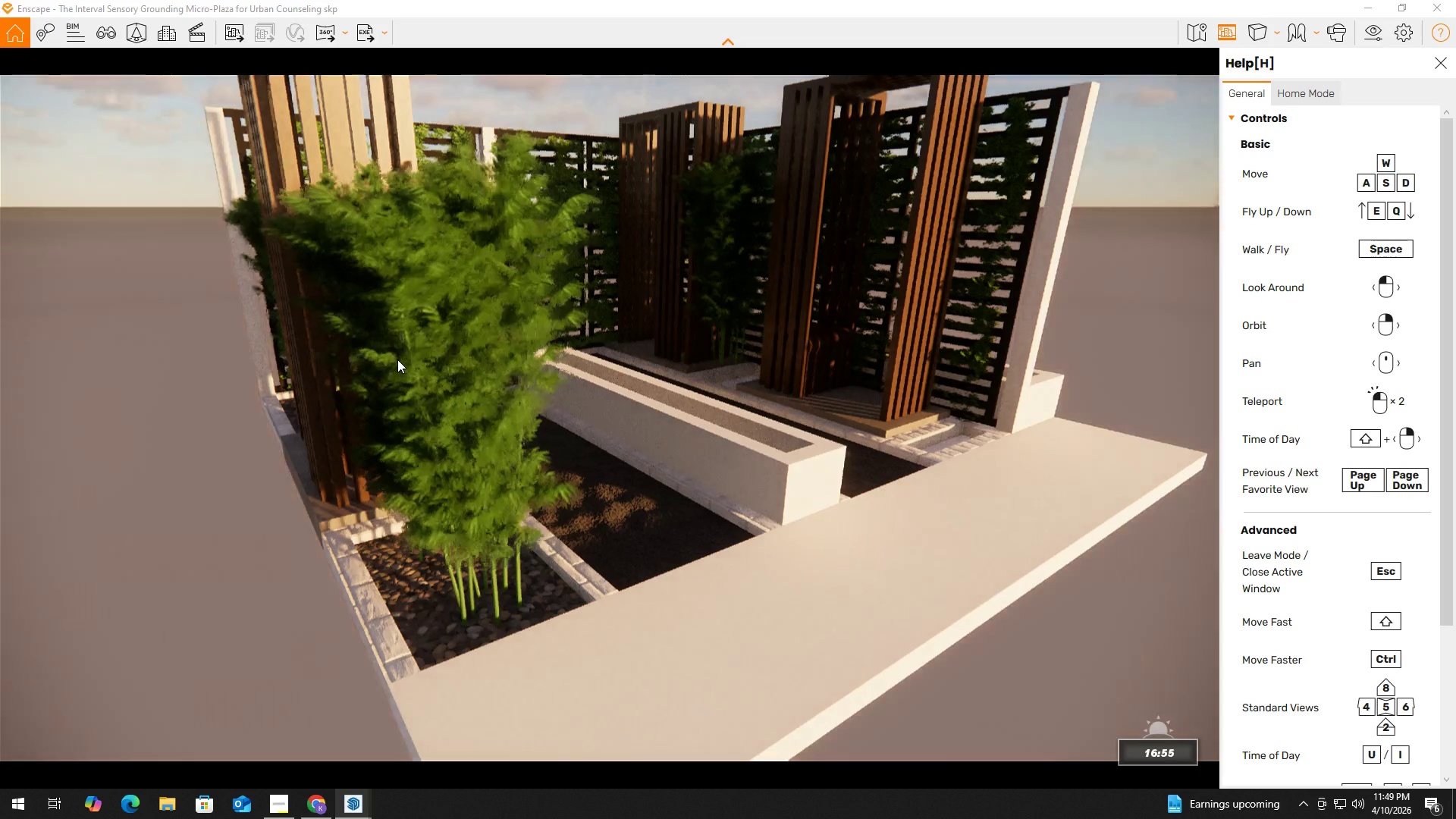 
hold_key(key=ShiftLeft, duration=1.52)
 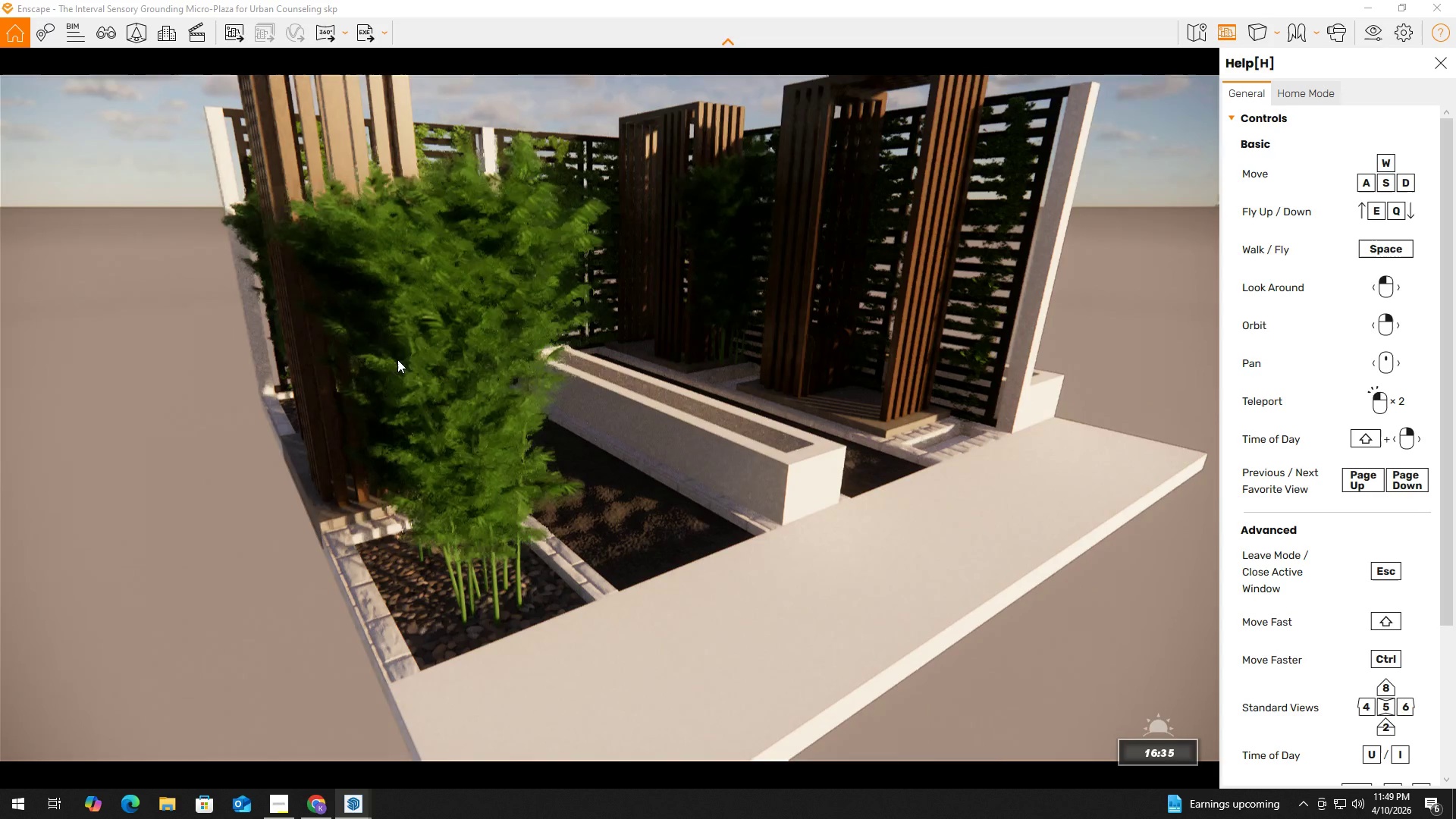 
hold_key(key=ShiftLeft, duration=1.08)
right_click([397, 359])
 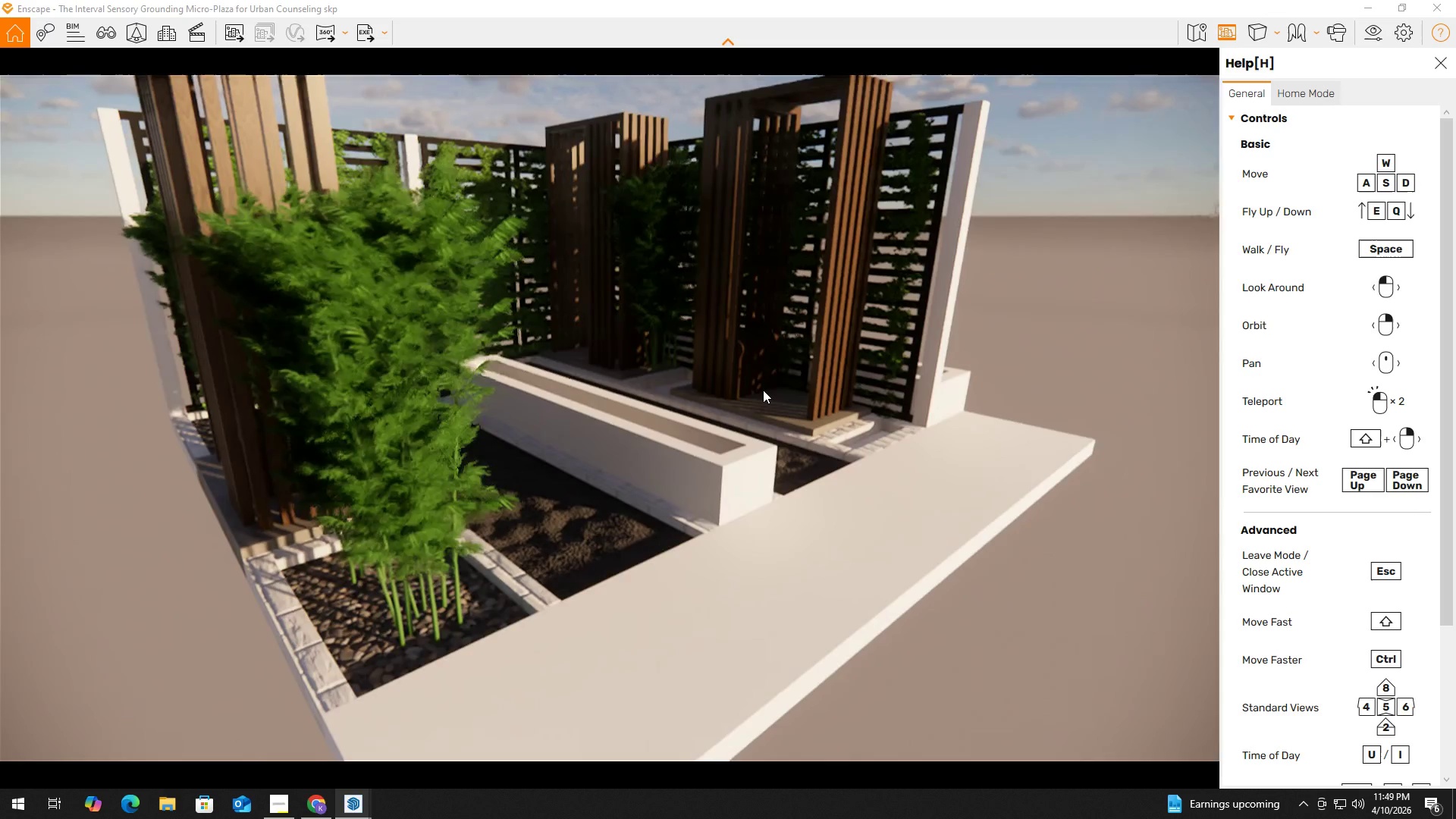 
wait(6.23)
 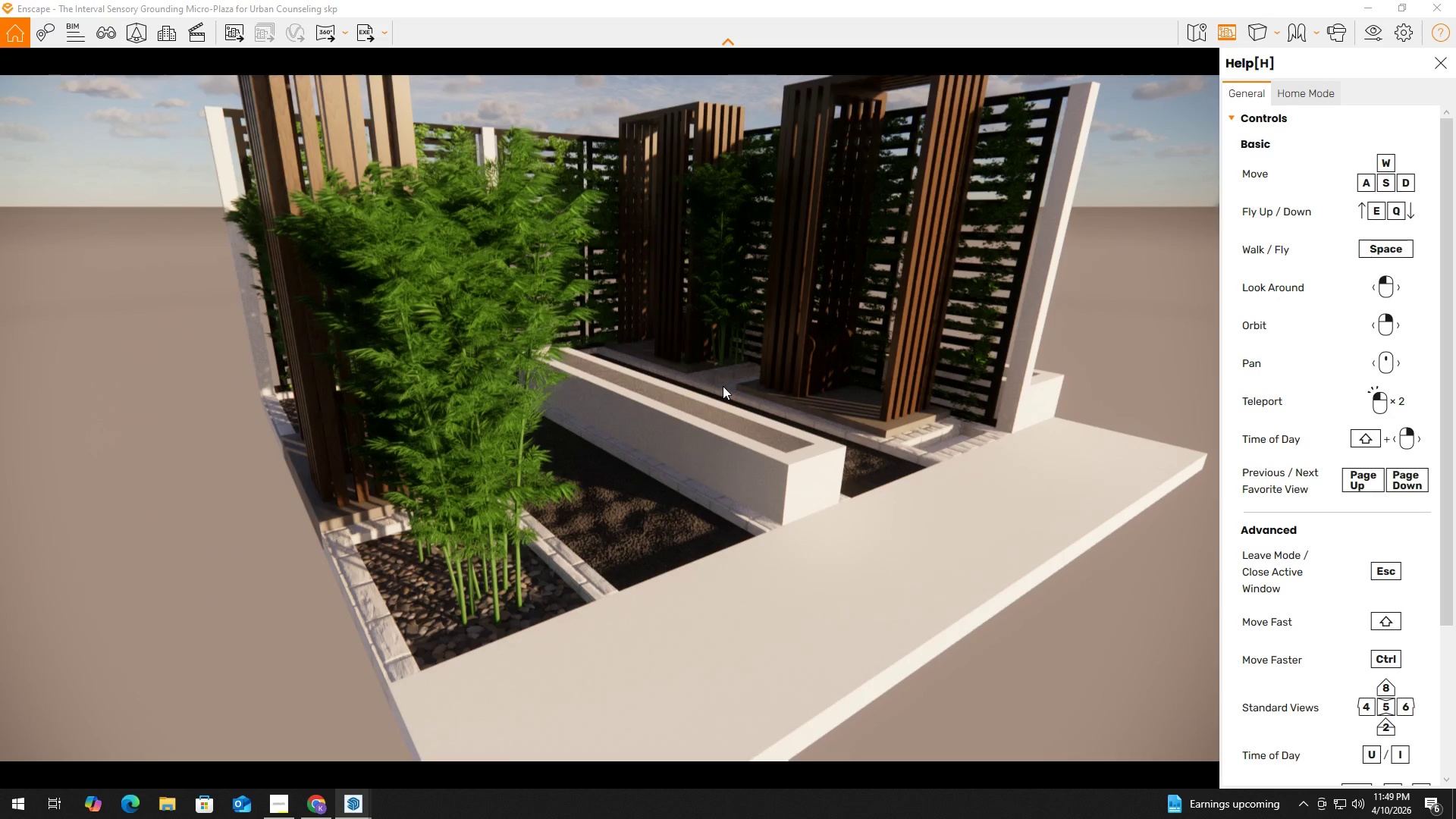 
key(Alt+AltLeft)
 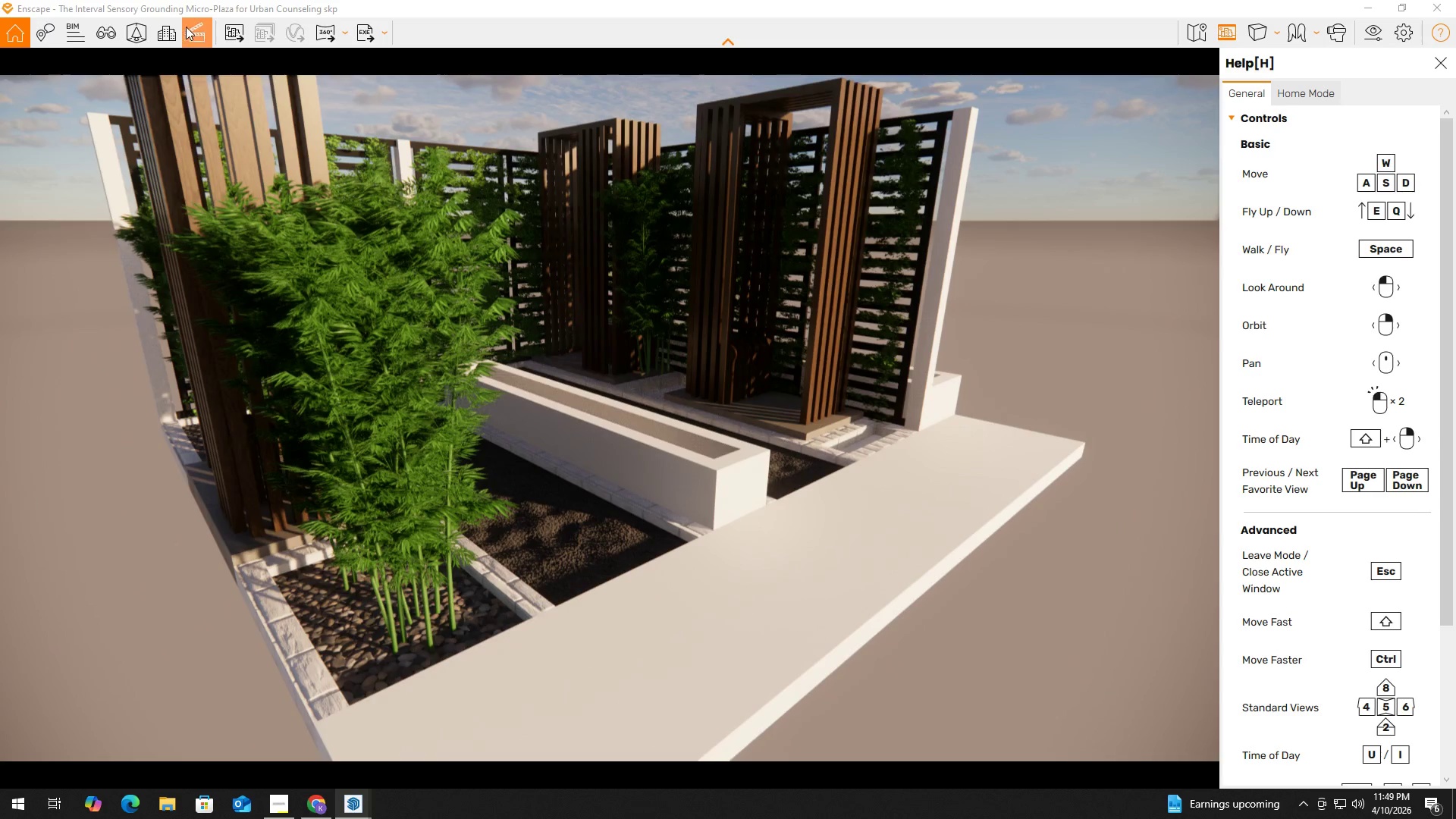 
left_click([138, 27])
 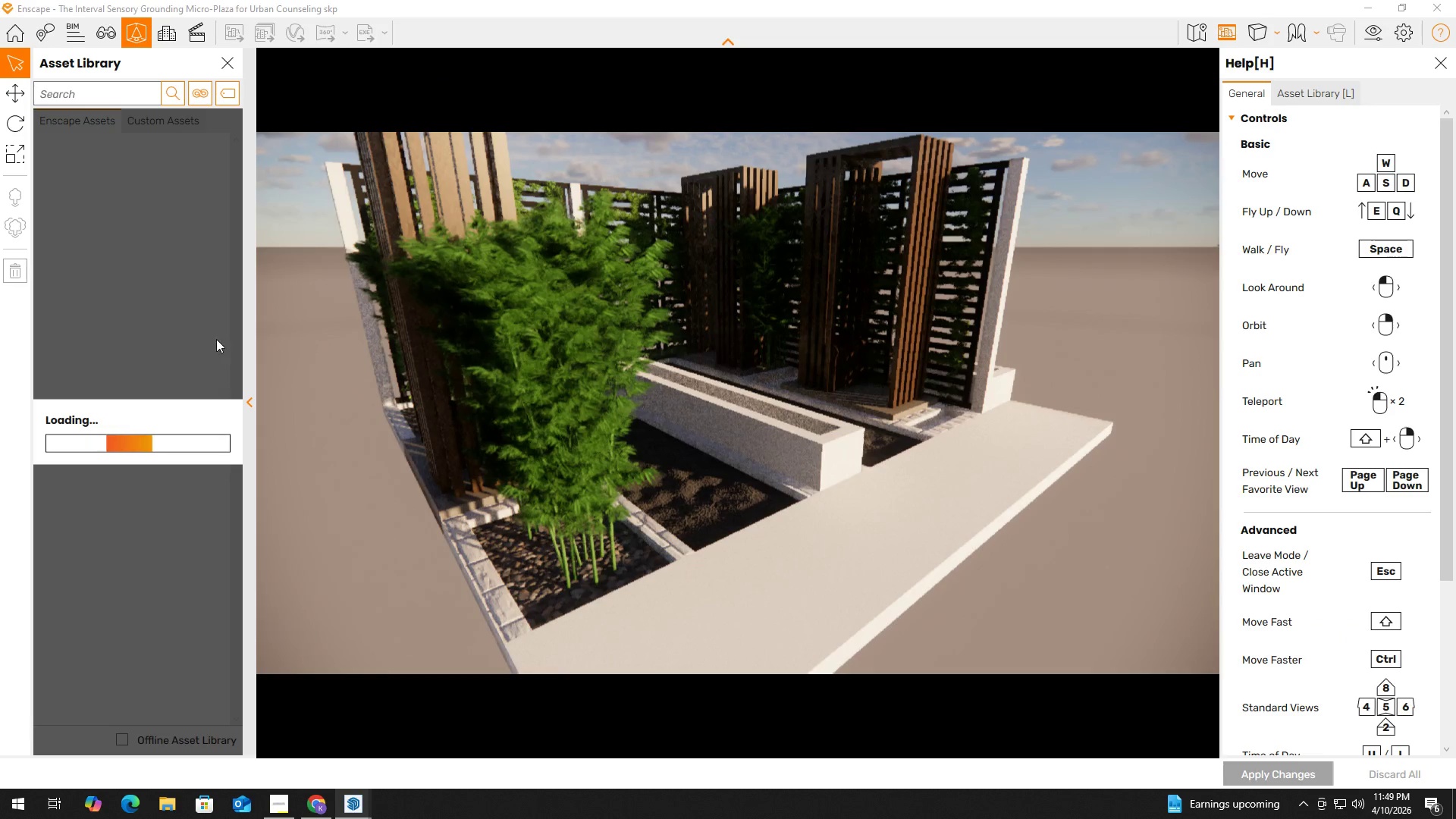 
mouse_move([112, 121])
 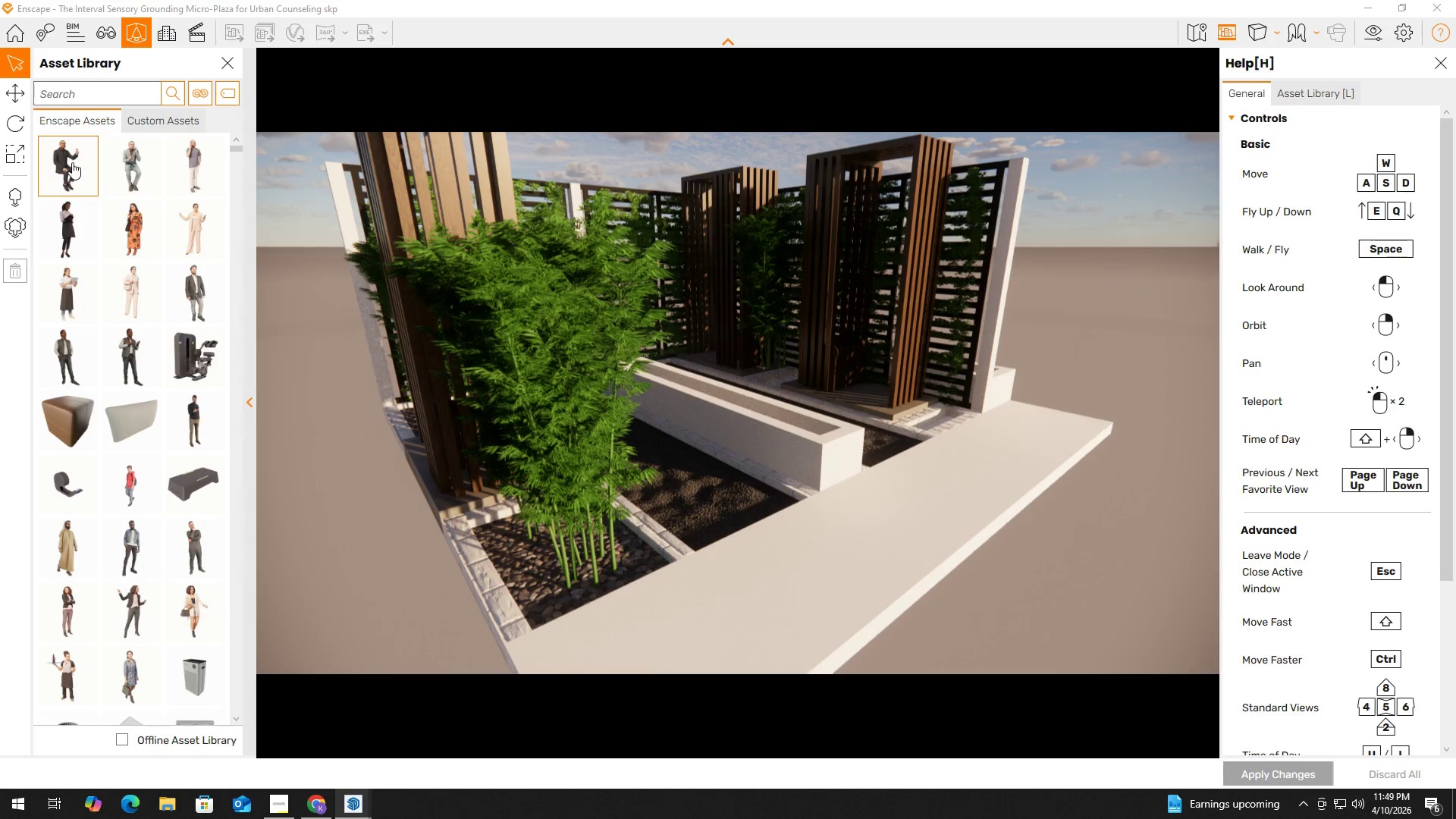 
left_click([71, 163])
 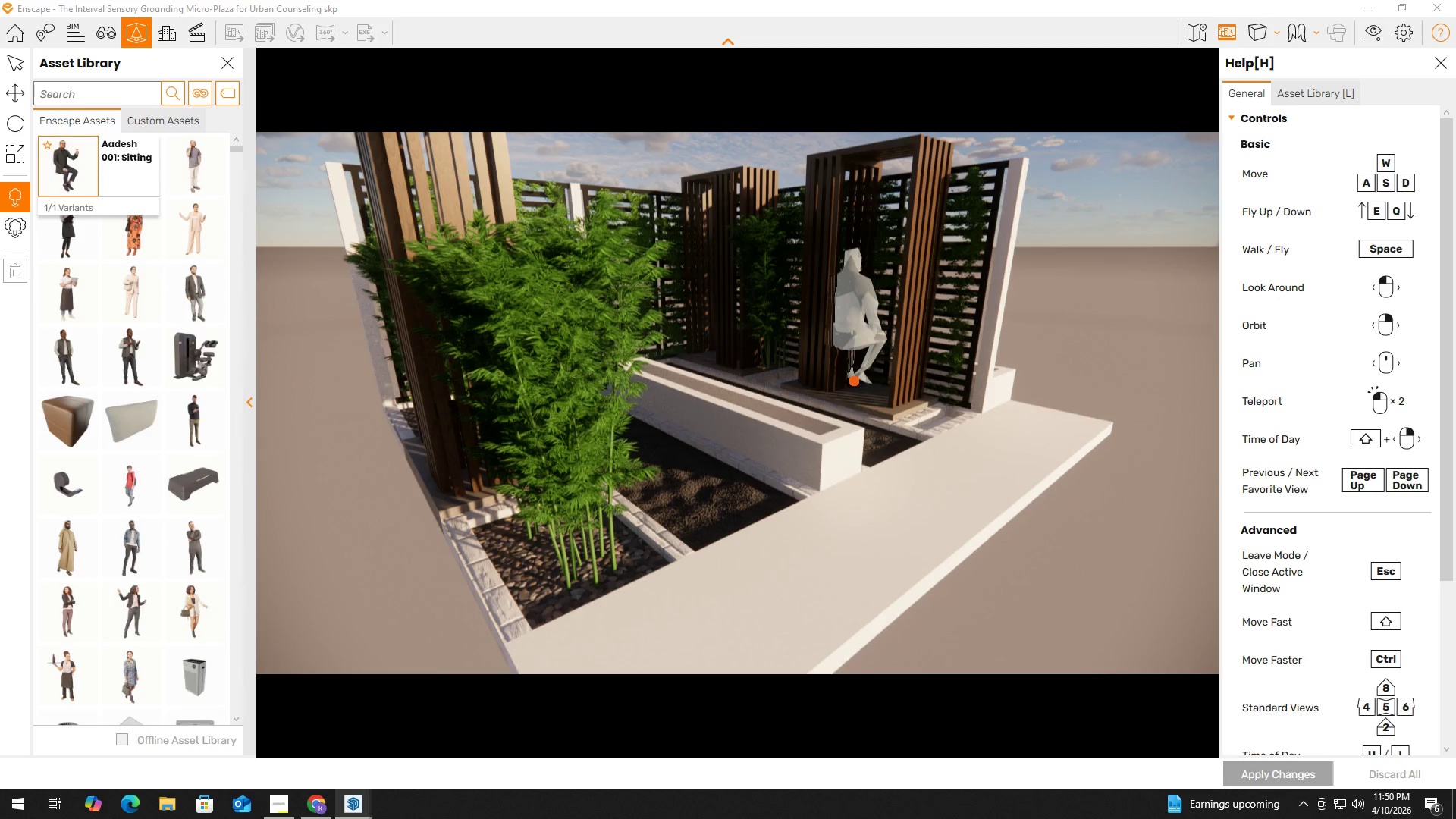 
left_click([853, 385])
 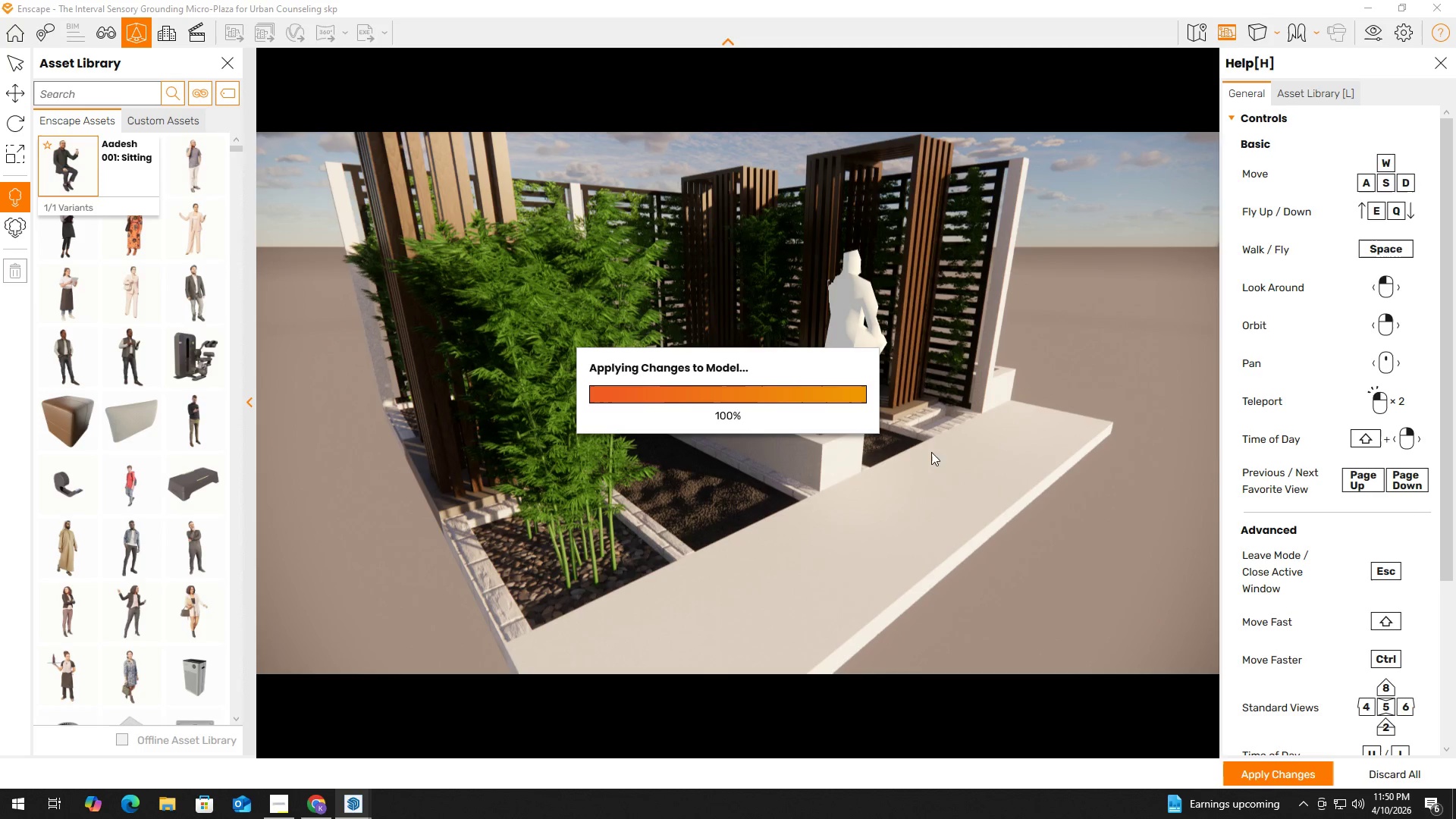 
key(Space)
 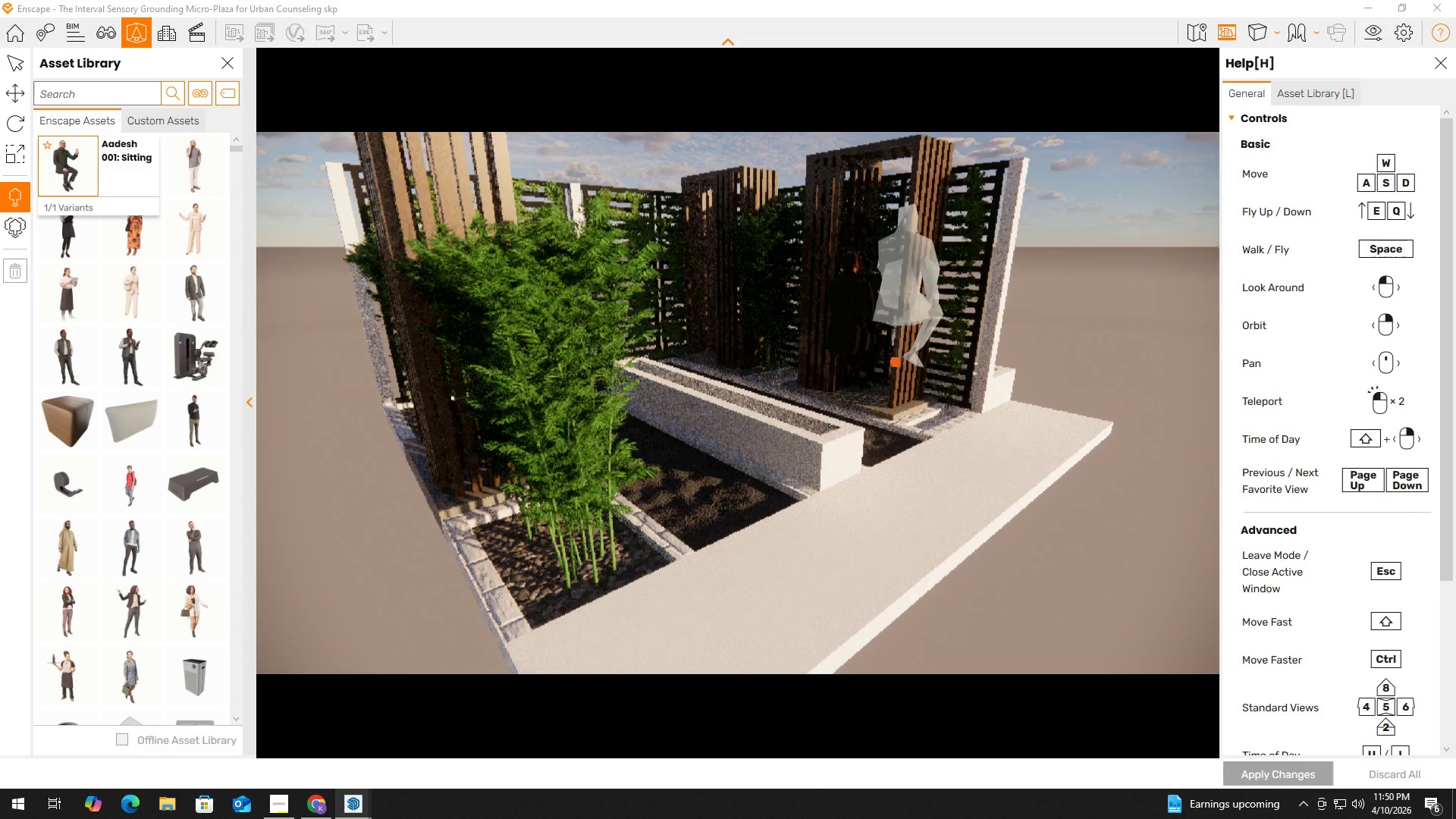 
scroll: coordinate [891, 359], scroll_direction: up, amount: 3.0
 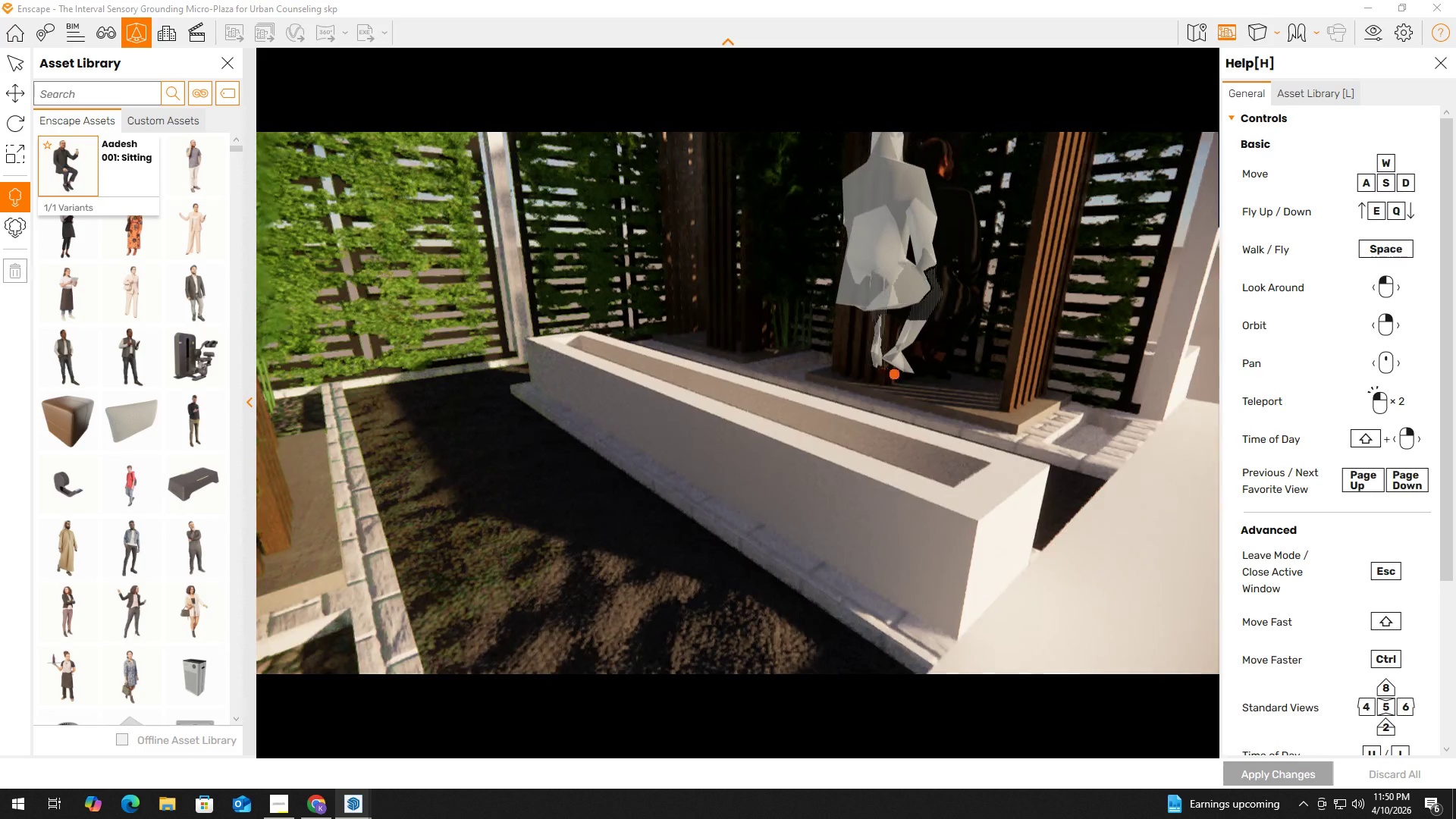 
hold_key(key=D, duration=0.48)
 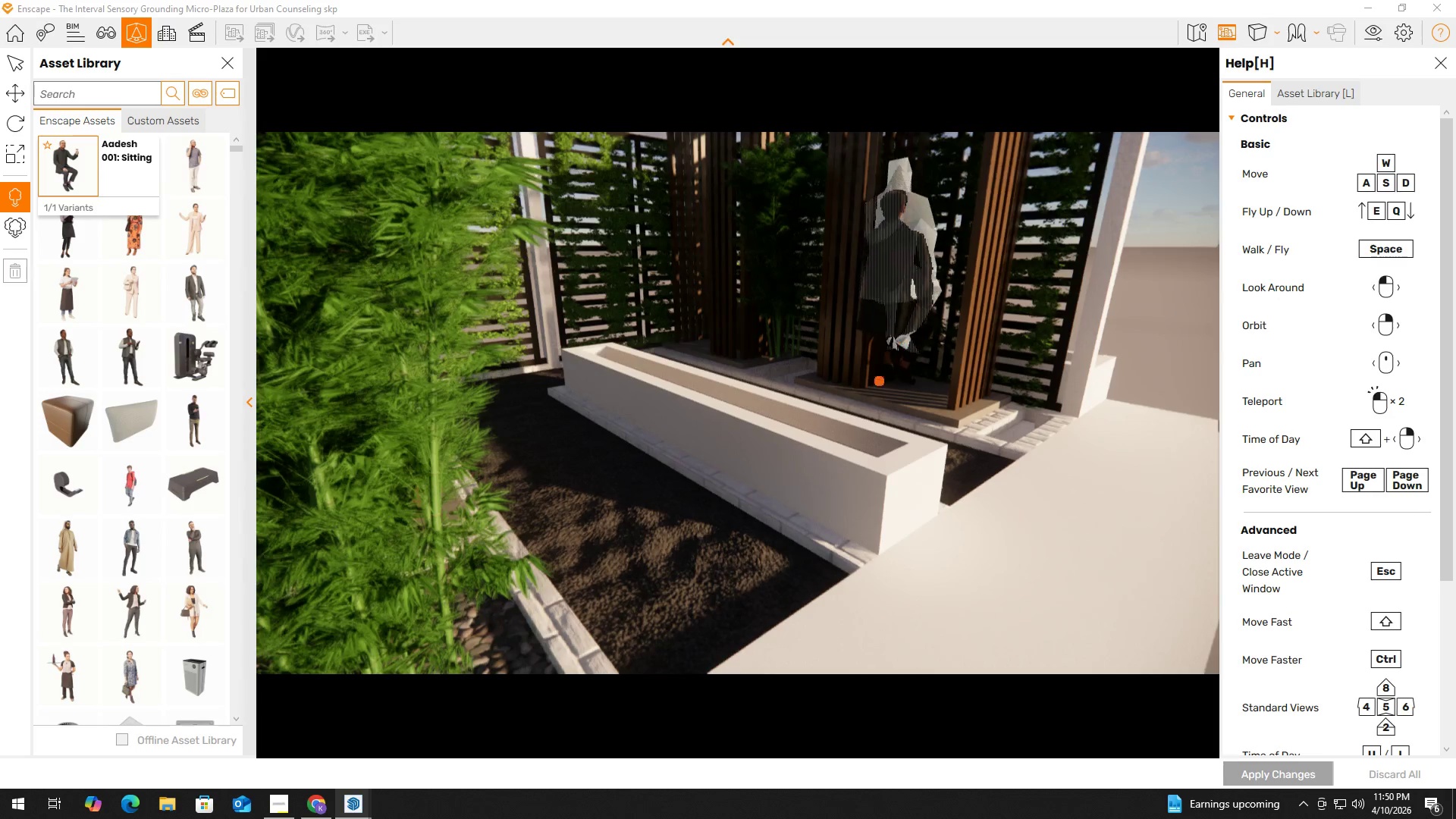 
hold_key(key=W, duration=0.33)
 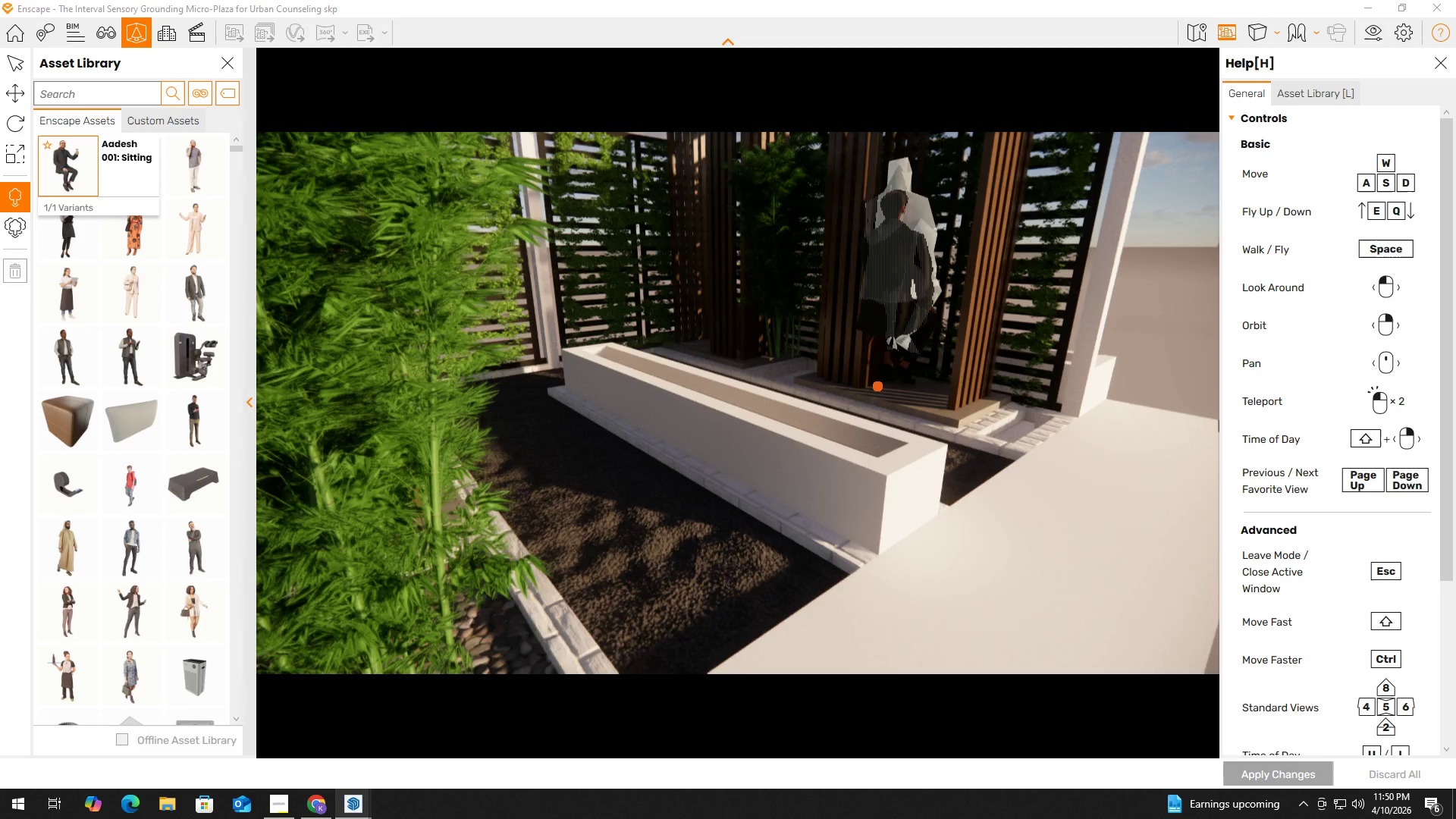 
scroll: coordinate [894, 375], scroll_direction: down, amount: 1.0
 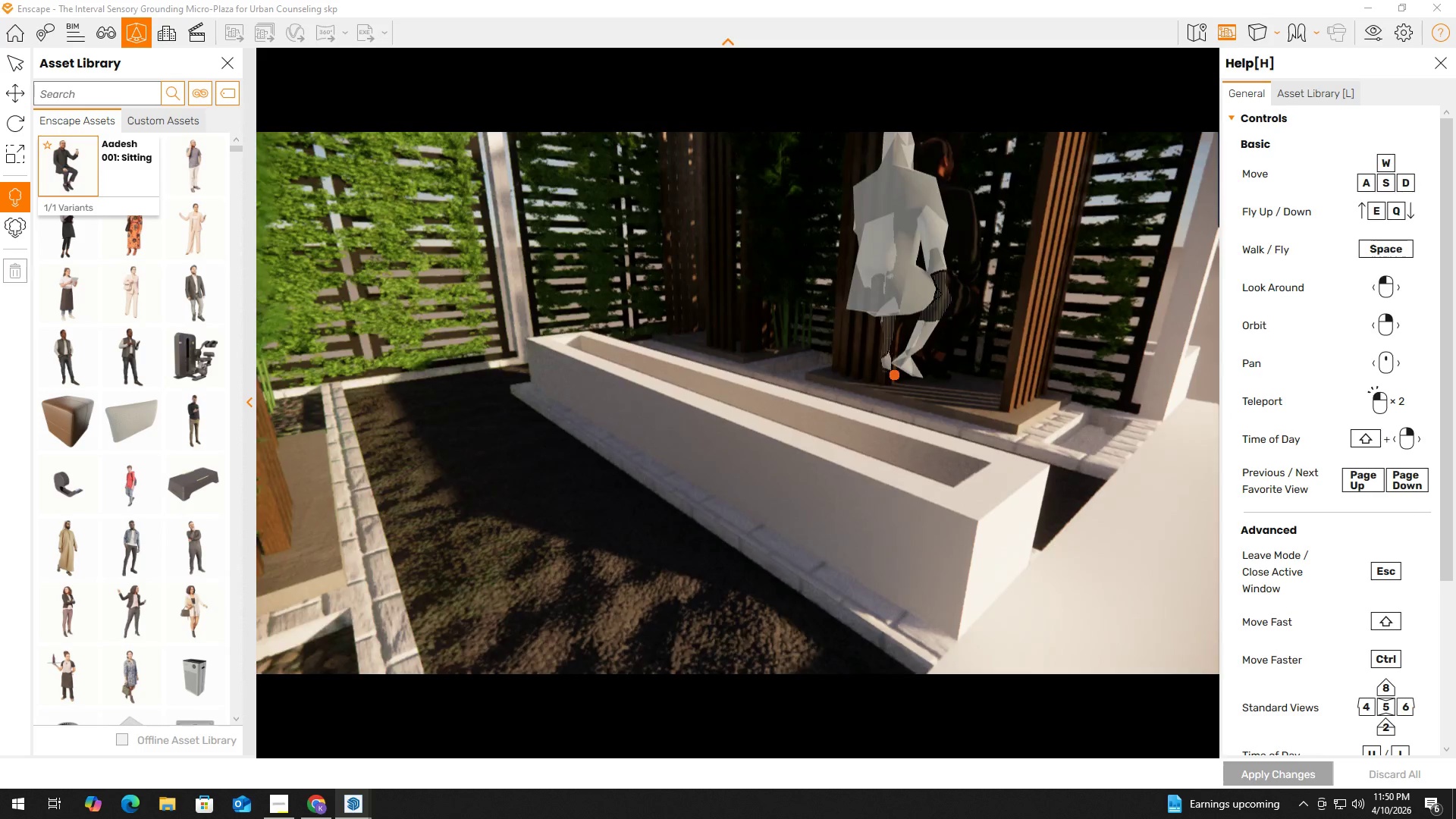 
key(Escape)
 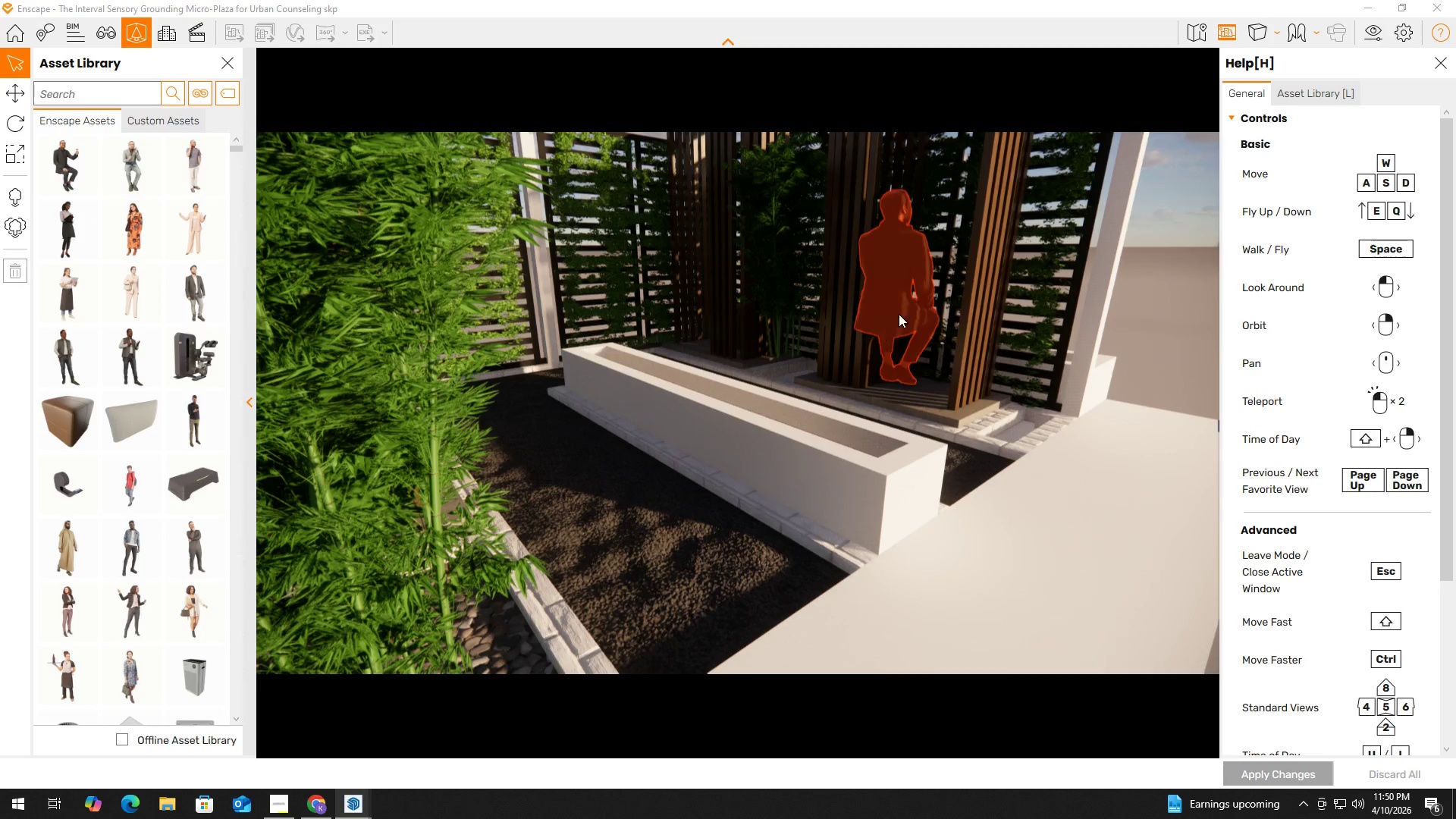 
left_click([898, 312])
 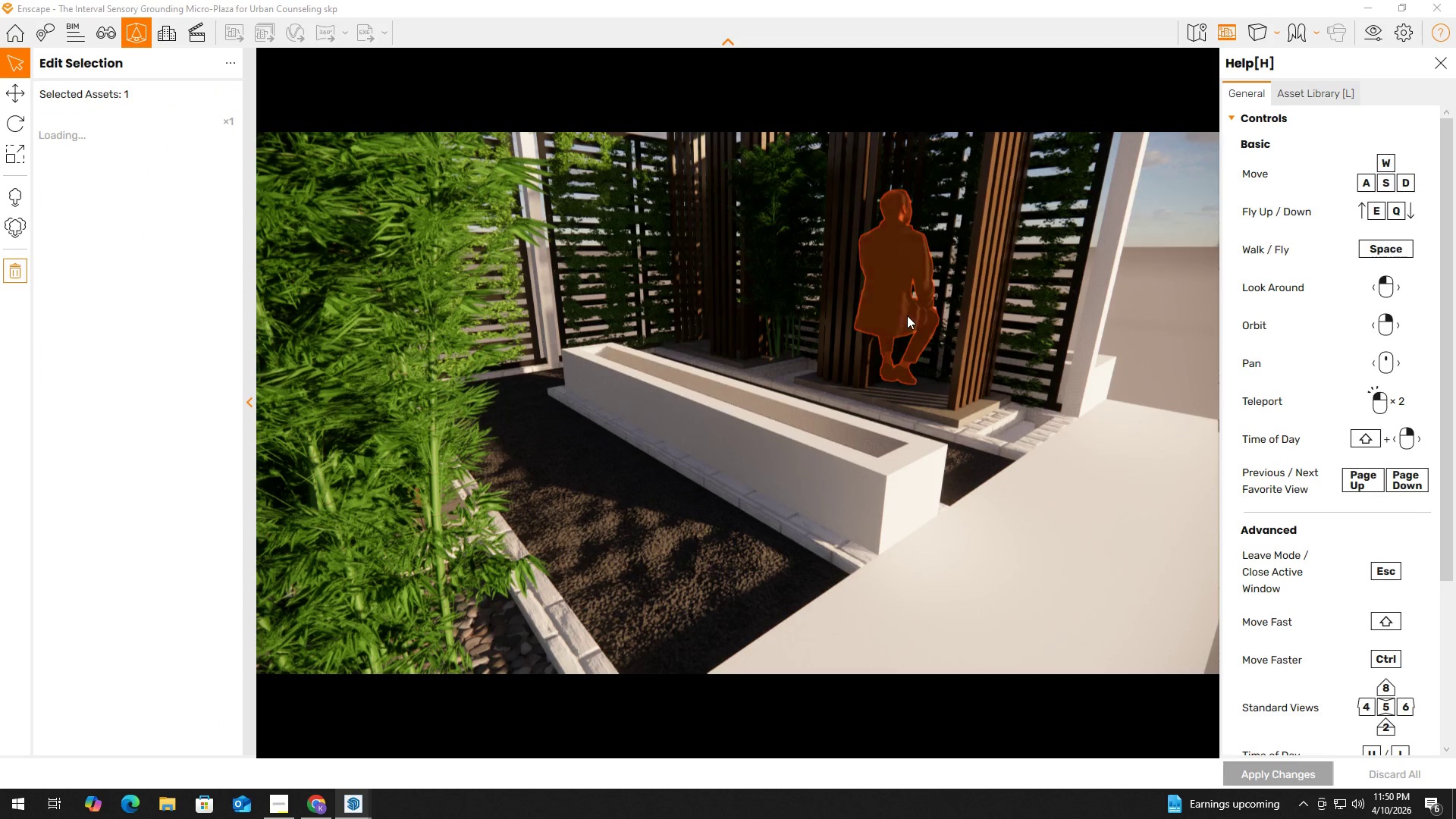 
left_click([908, 312])
 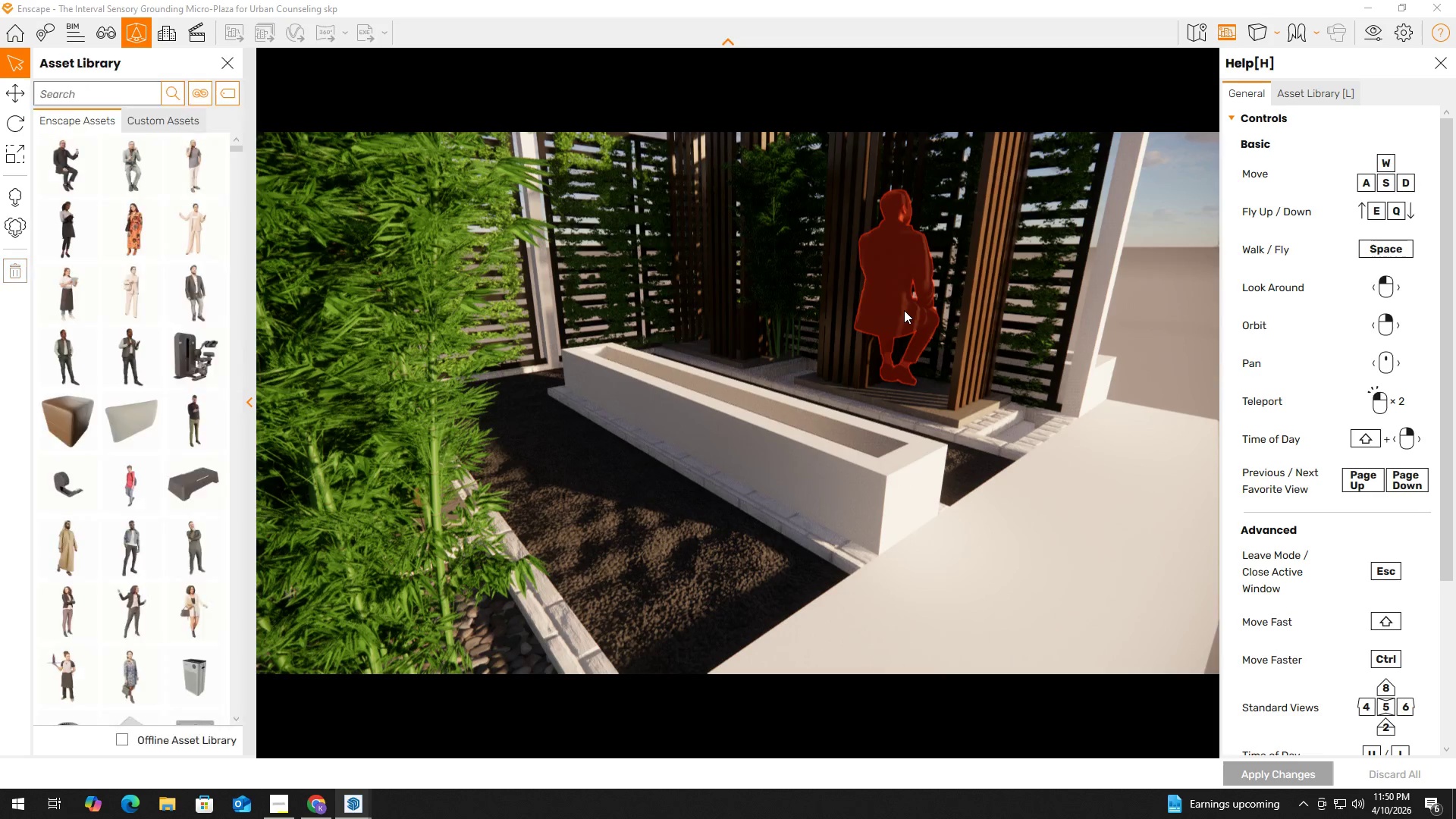 
key(Delete)
 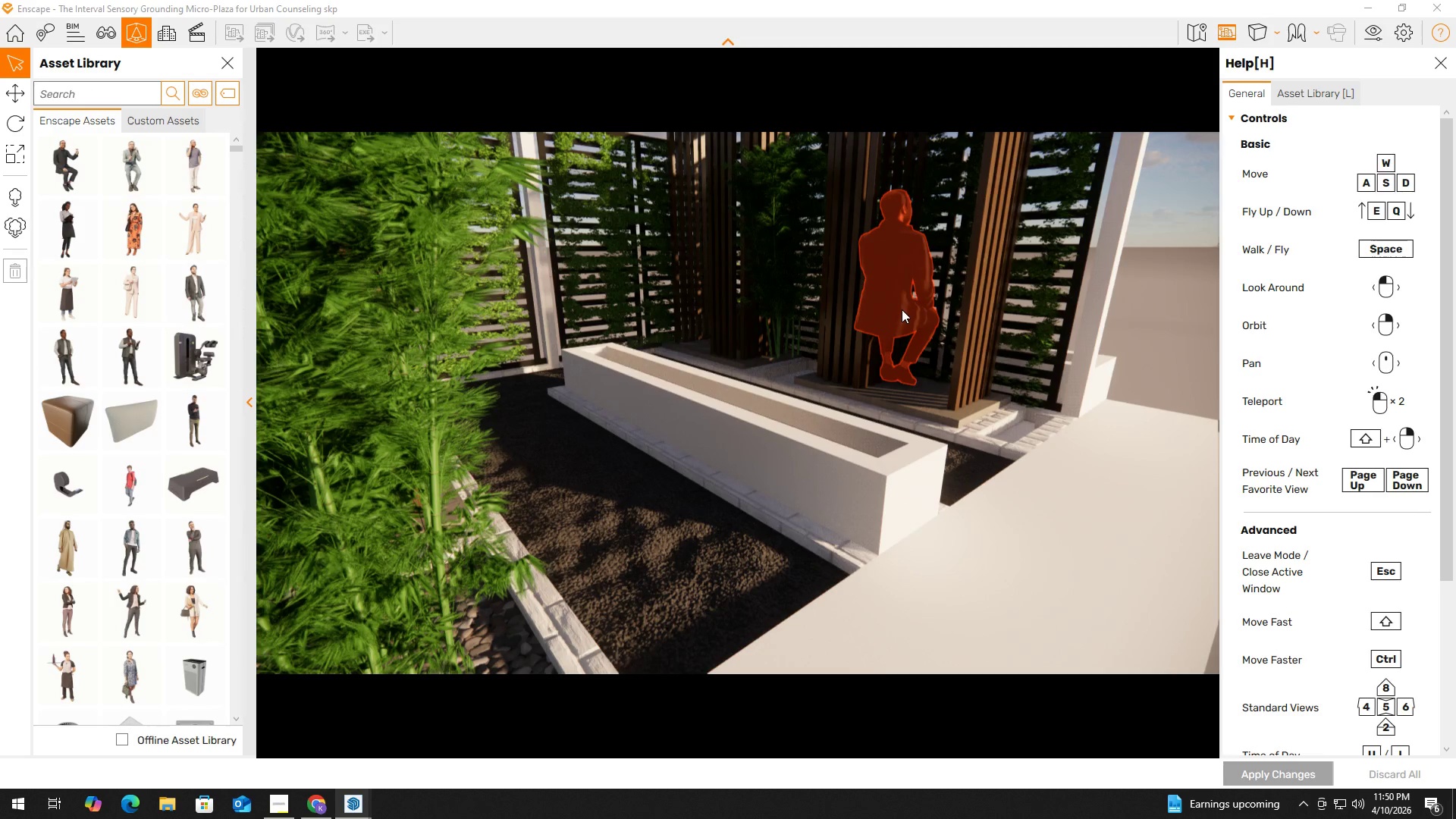 
right_click([901, 309])
 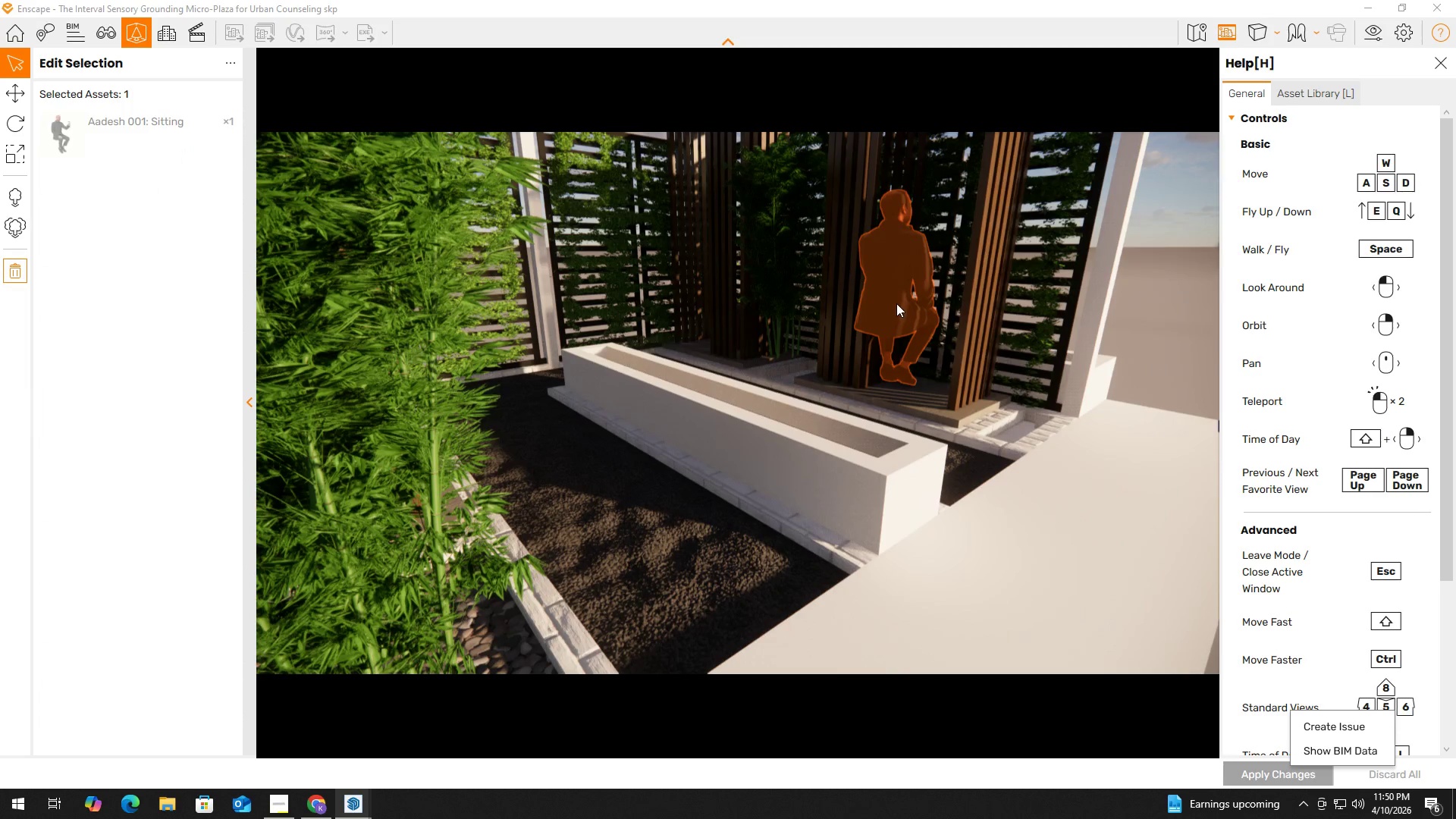 
left_click([896, 303])
 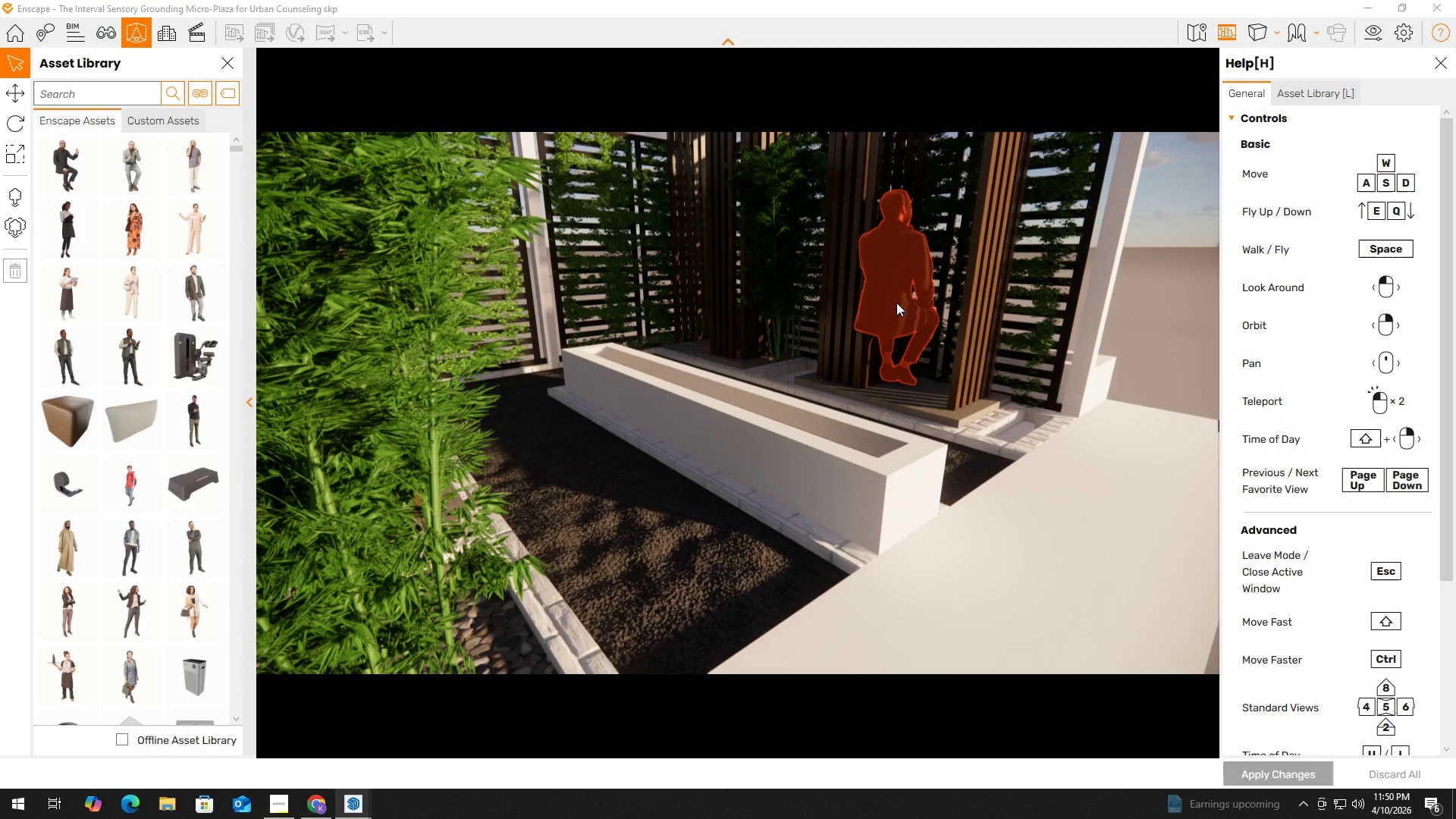 
key(Delete)
 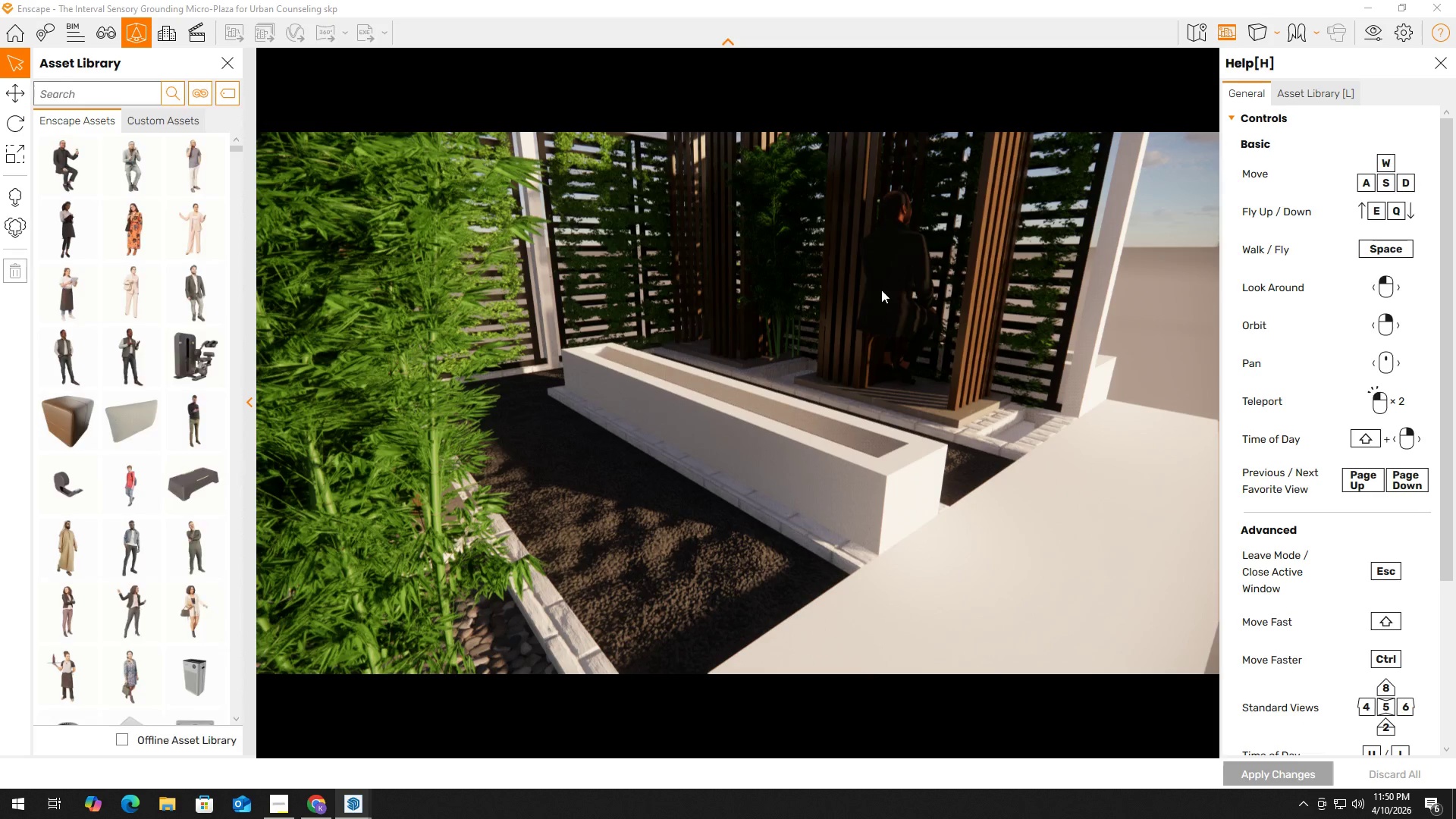 
double_click([890, 289])
 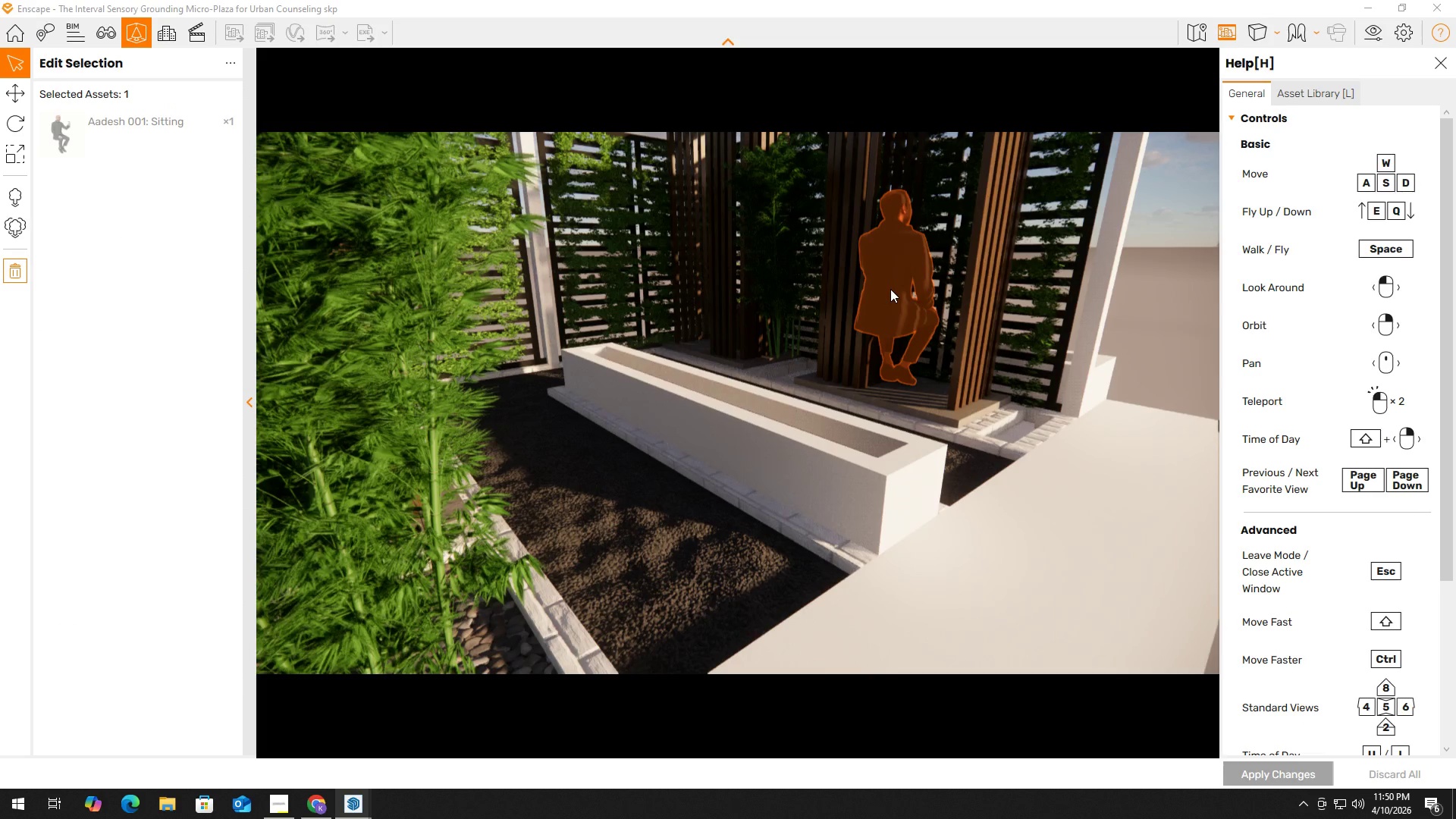 
key(Delete)
 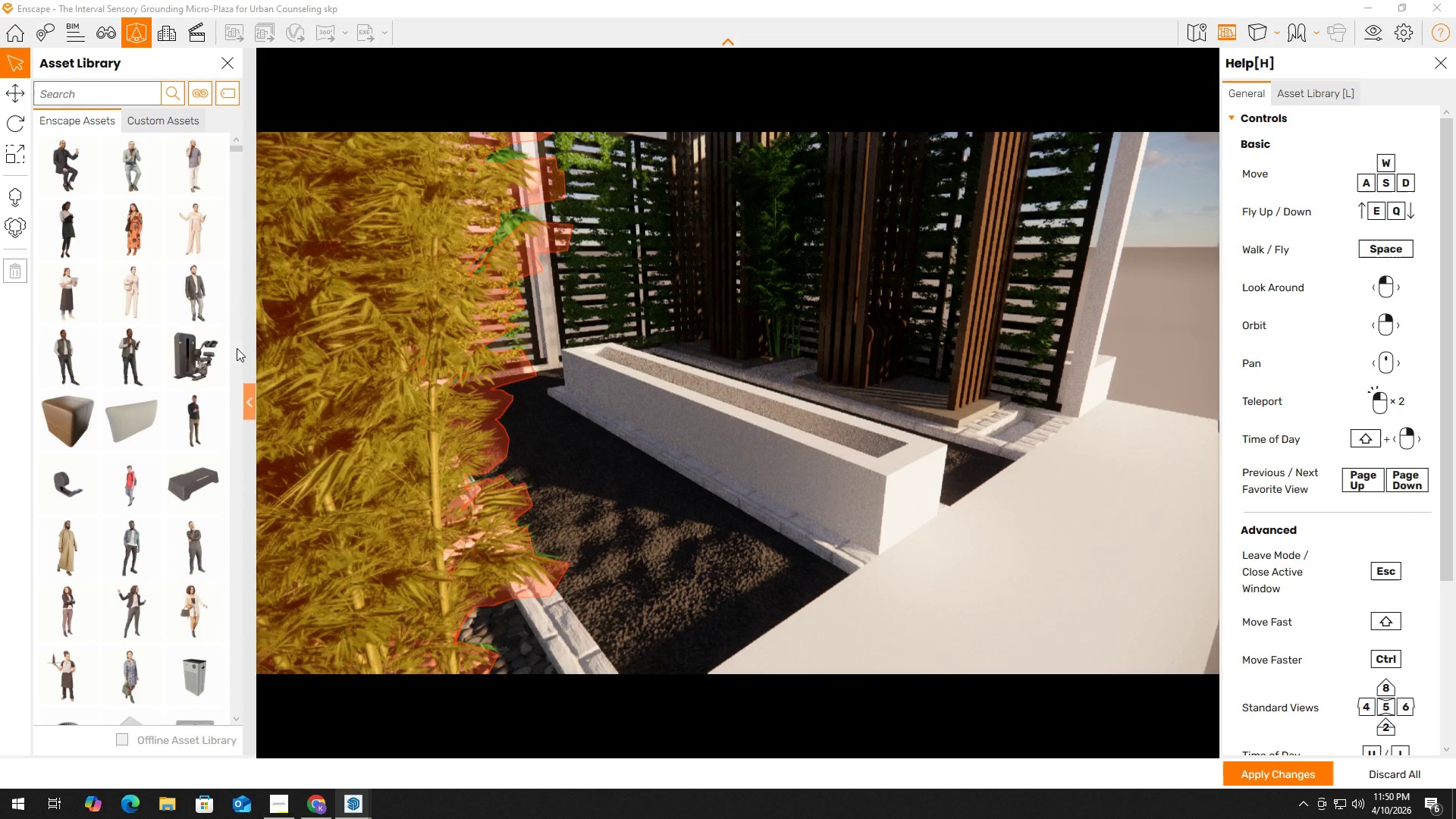 
scroll: coordinate [186, 570], scroll_direction: down, amount: 7.0
 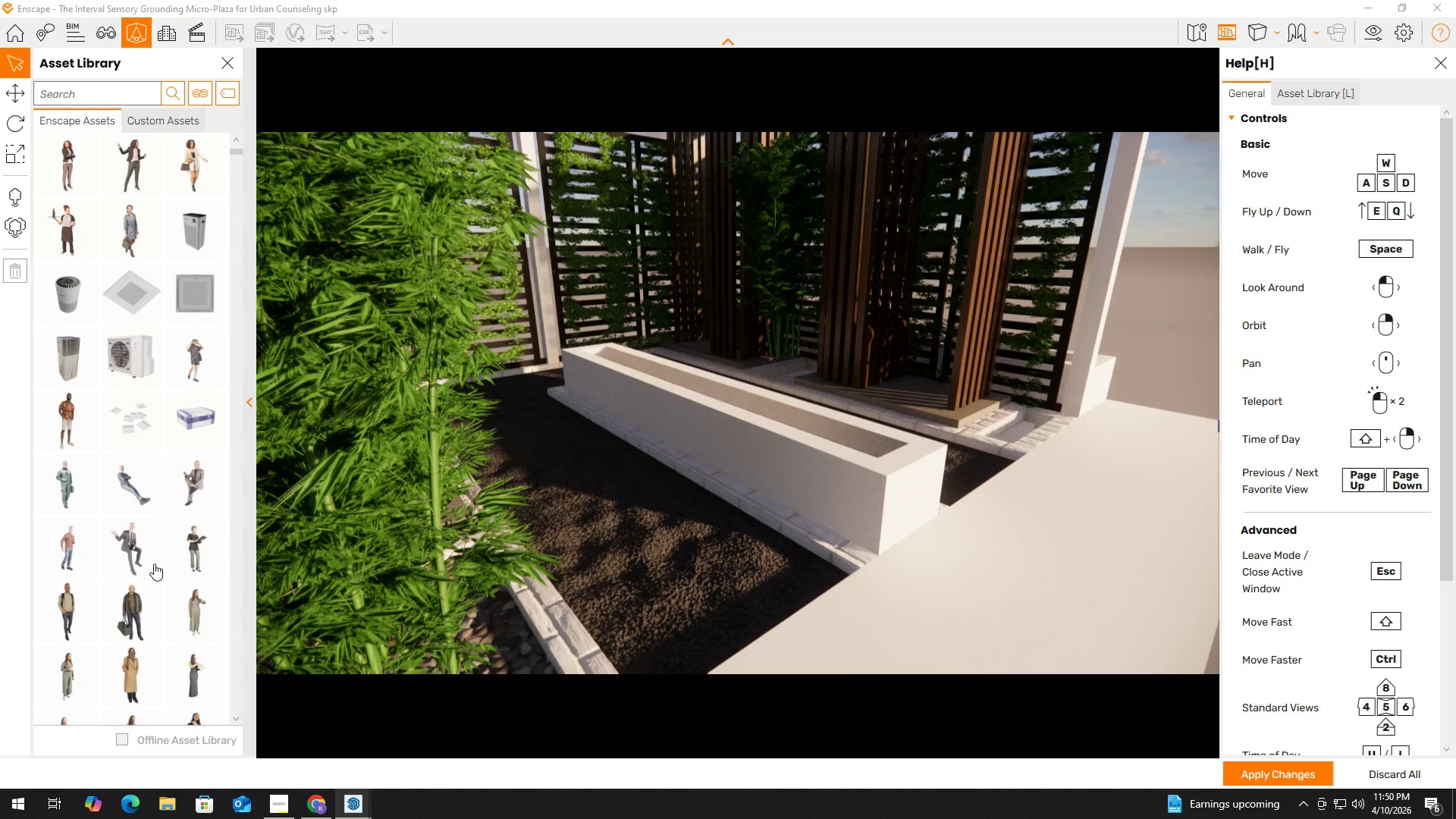 
left_click([124, 547])
 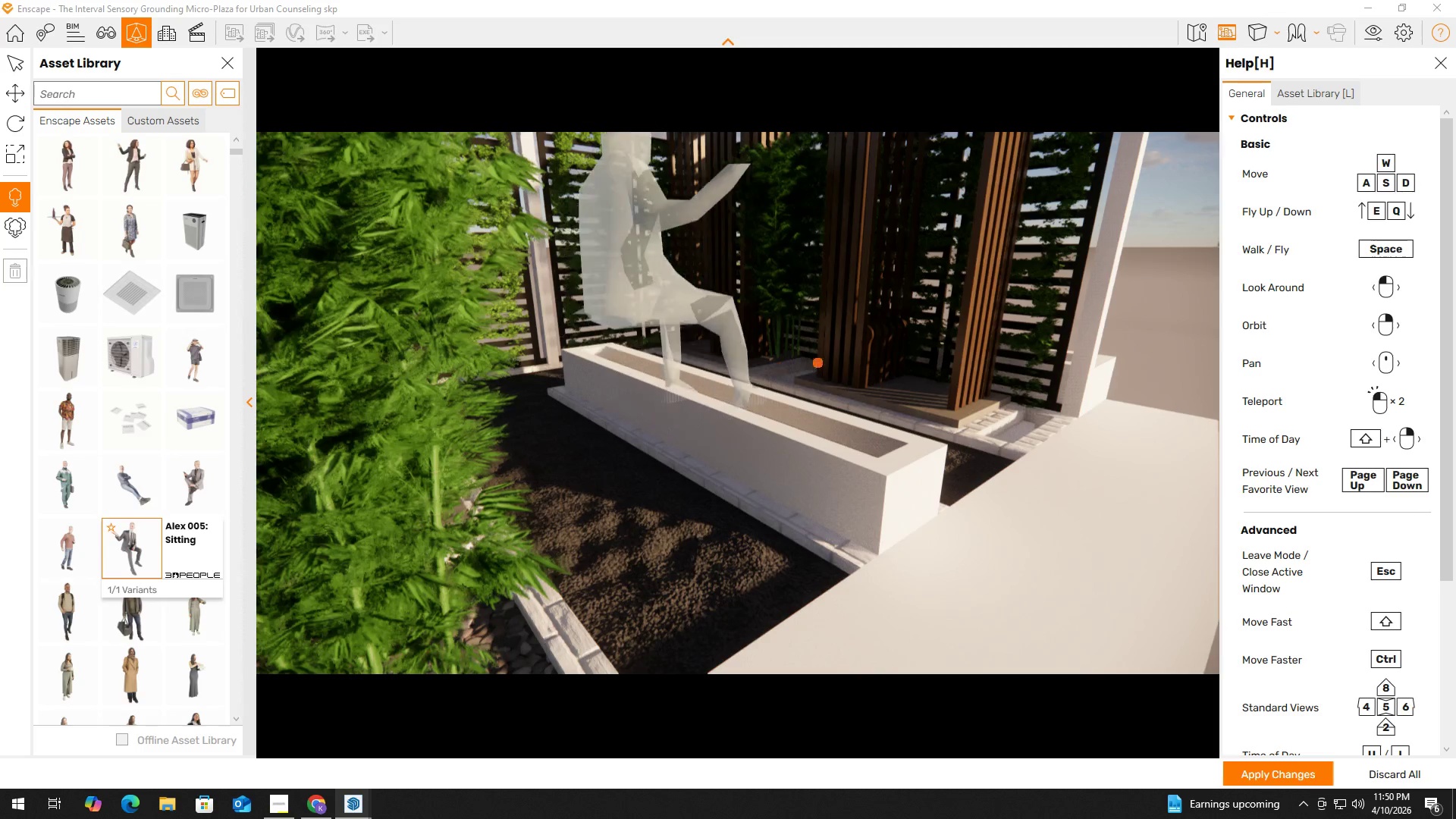 
hold_key(key=ShiftLeft, duration=0.67)
 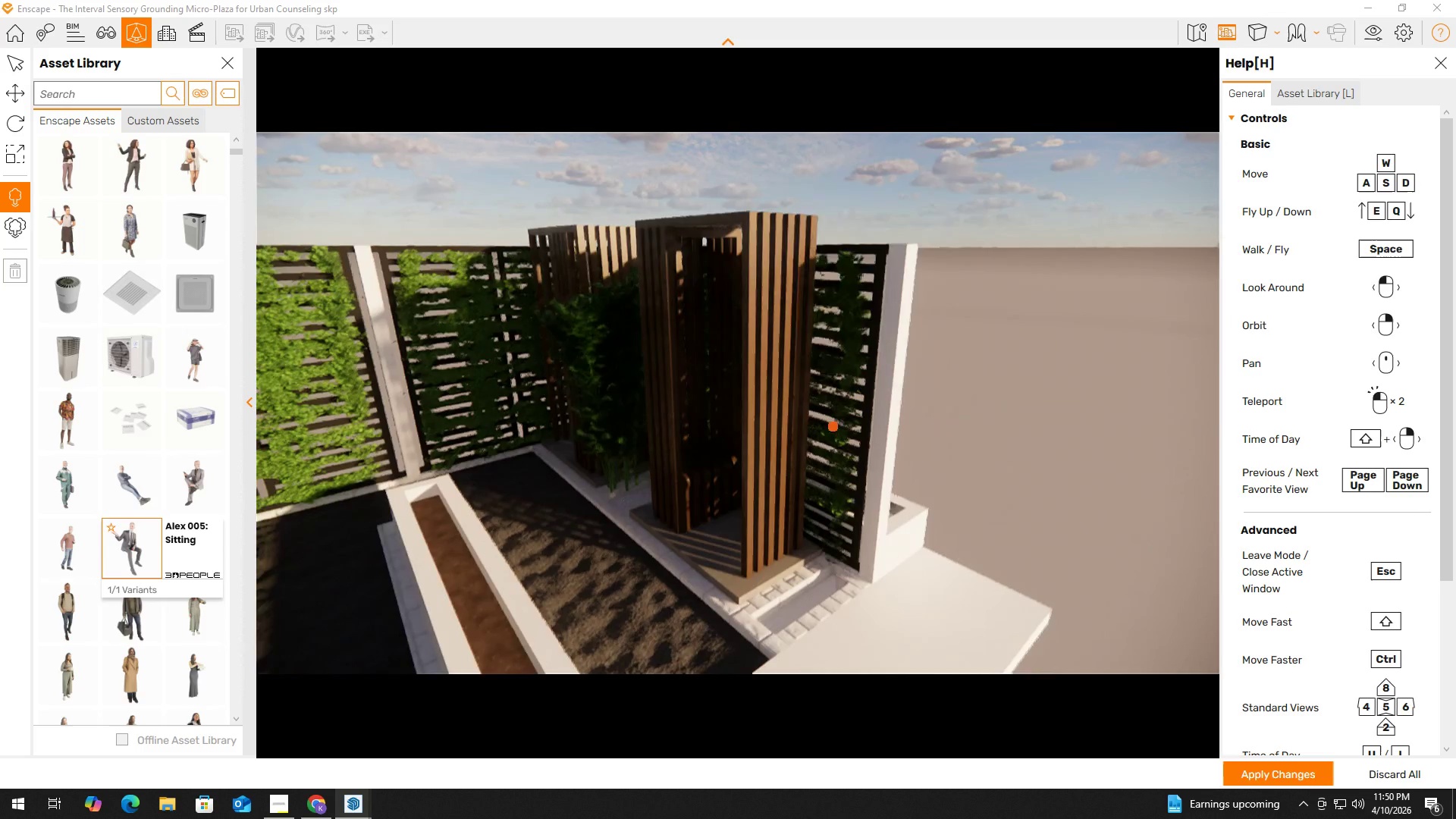 
scroll: coordinate [704, 508], scroll_direction: up, amount: 7.0
 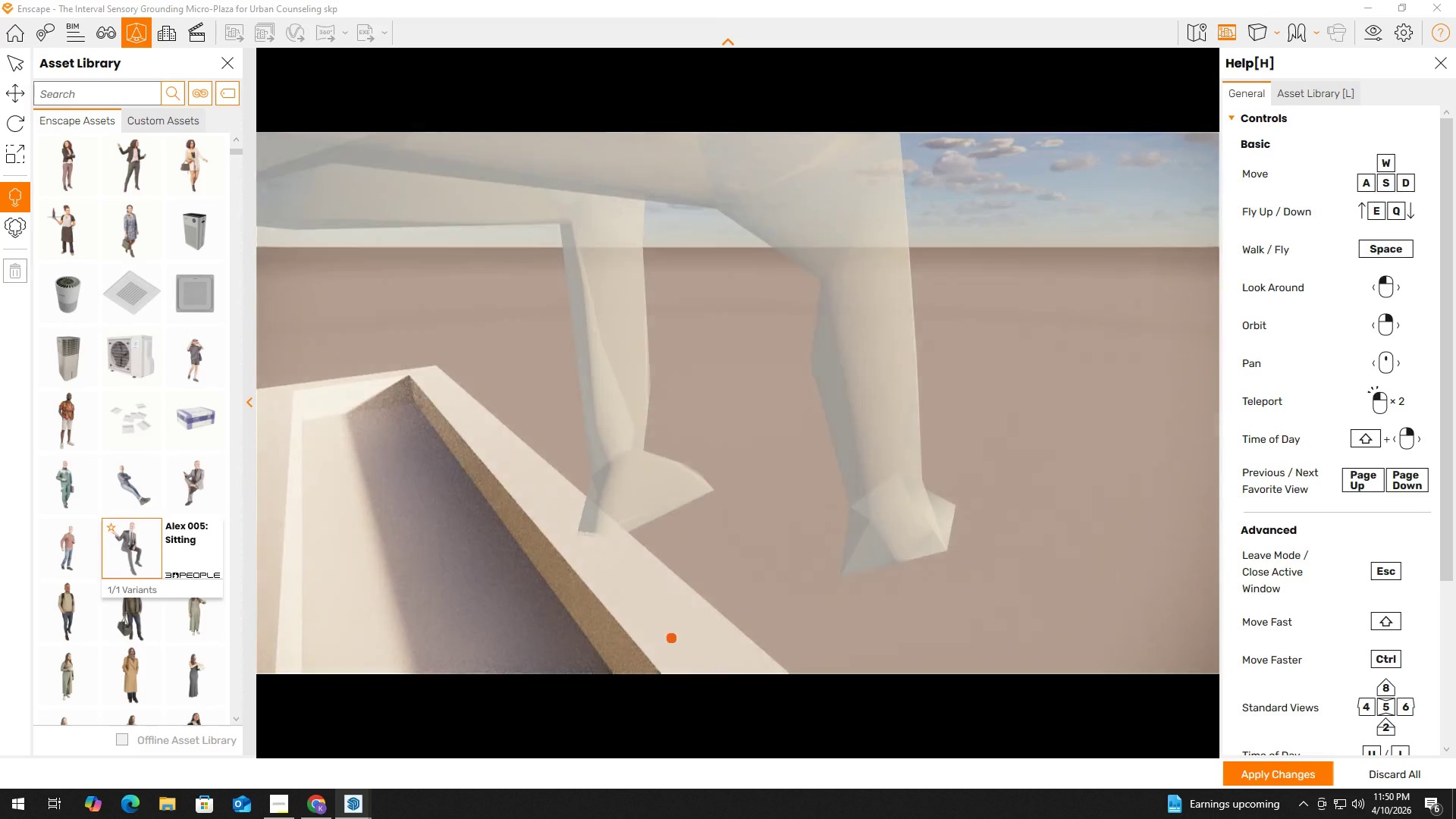 
scroll: coordinate [679, 611], scroll_direction: down, amount: 5.0
 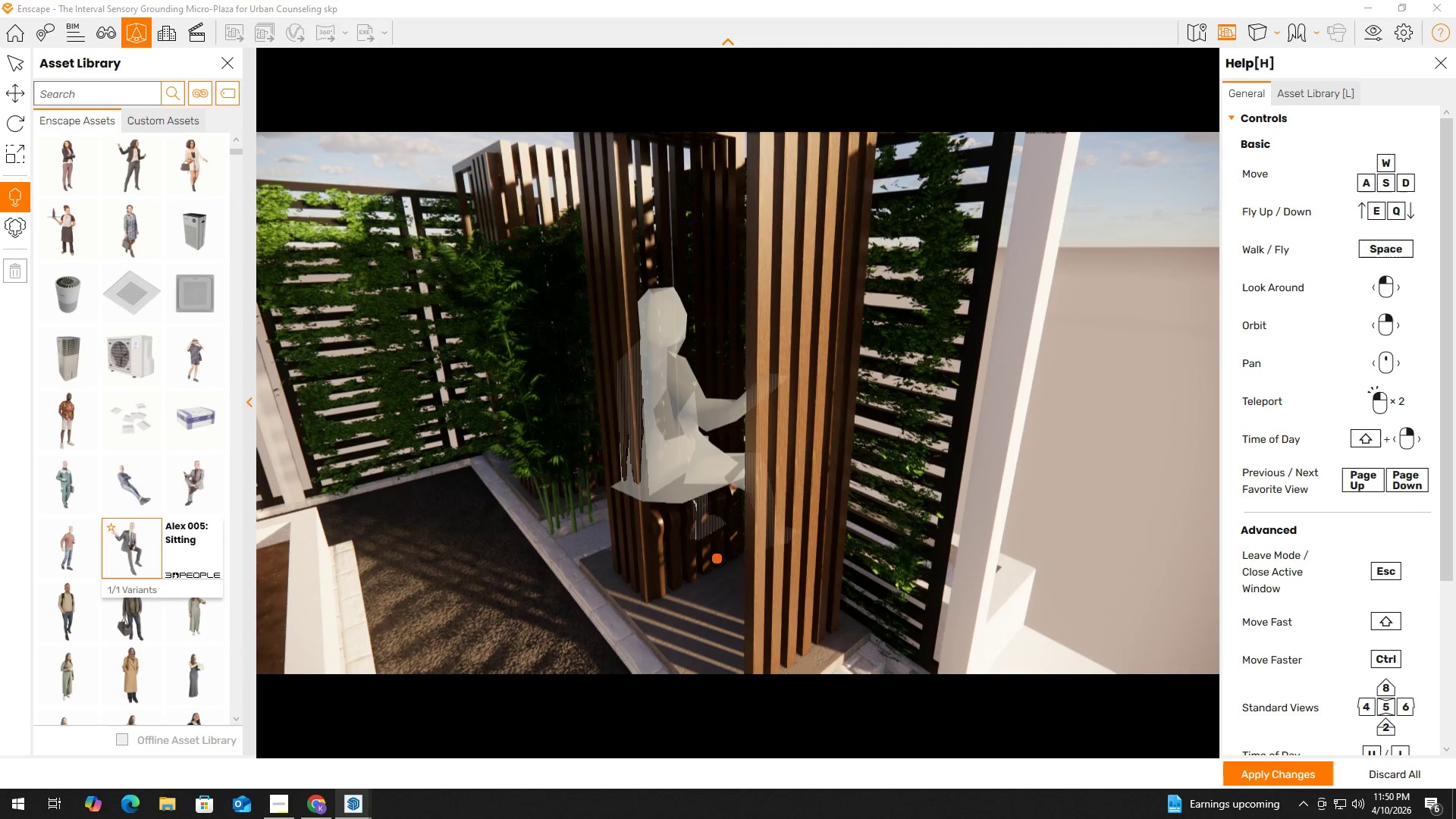 
left_click([728, 560])
 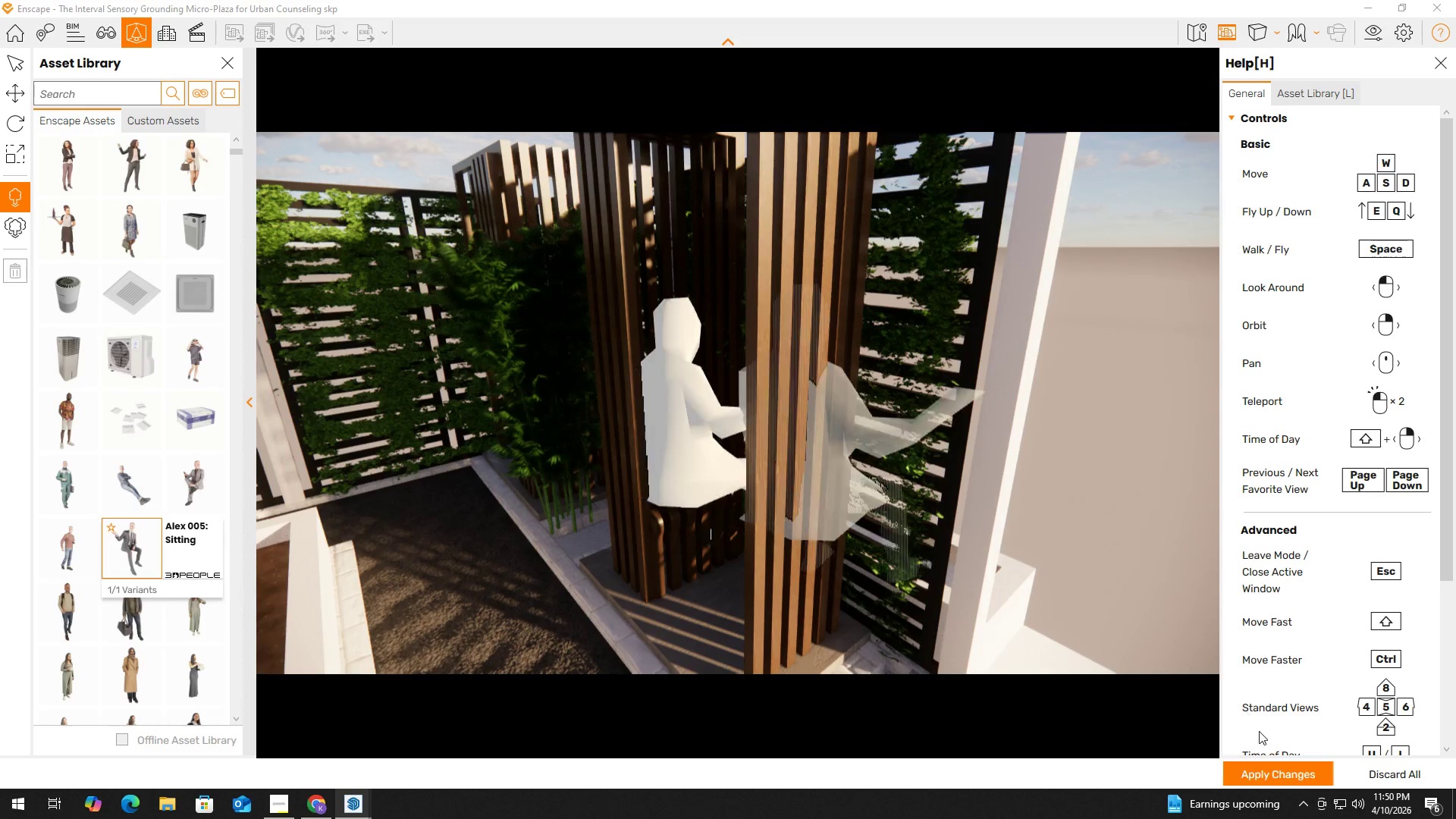 
left_click([1273, 777])
 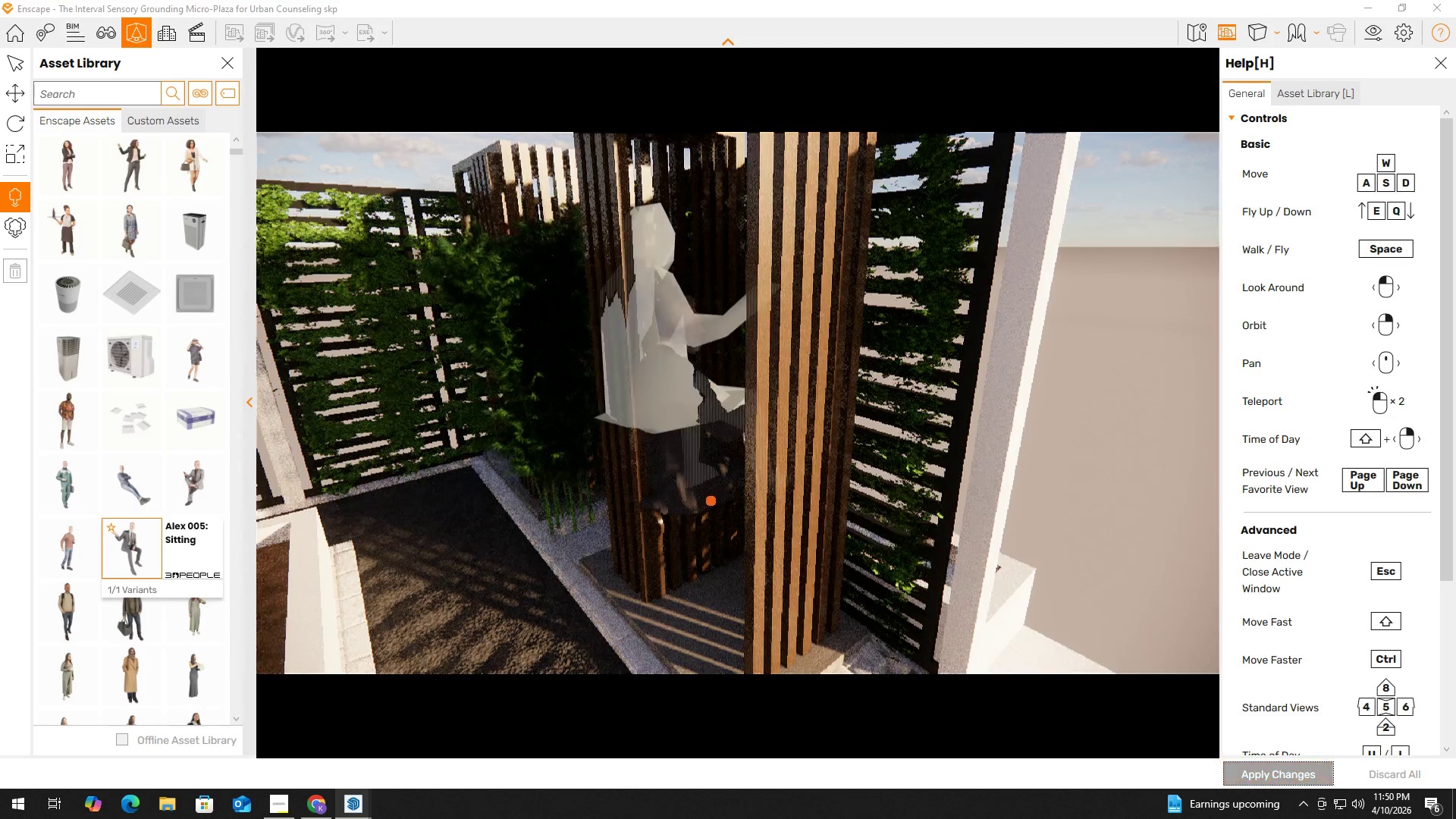 
key(Space)
 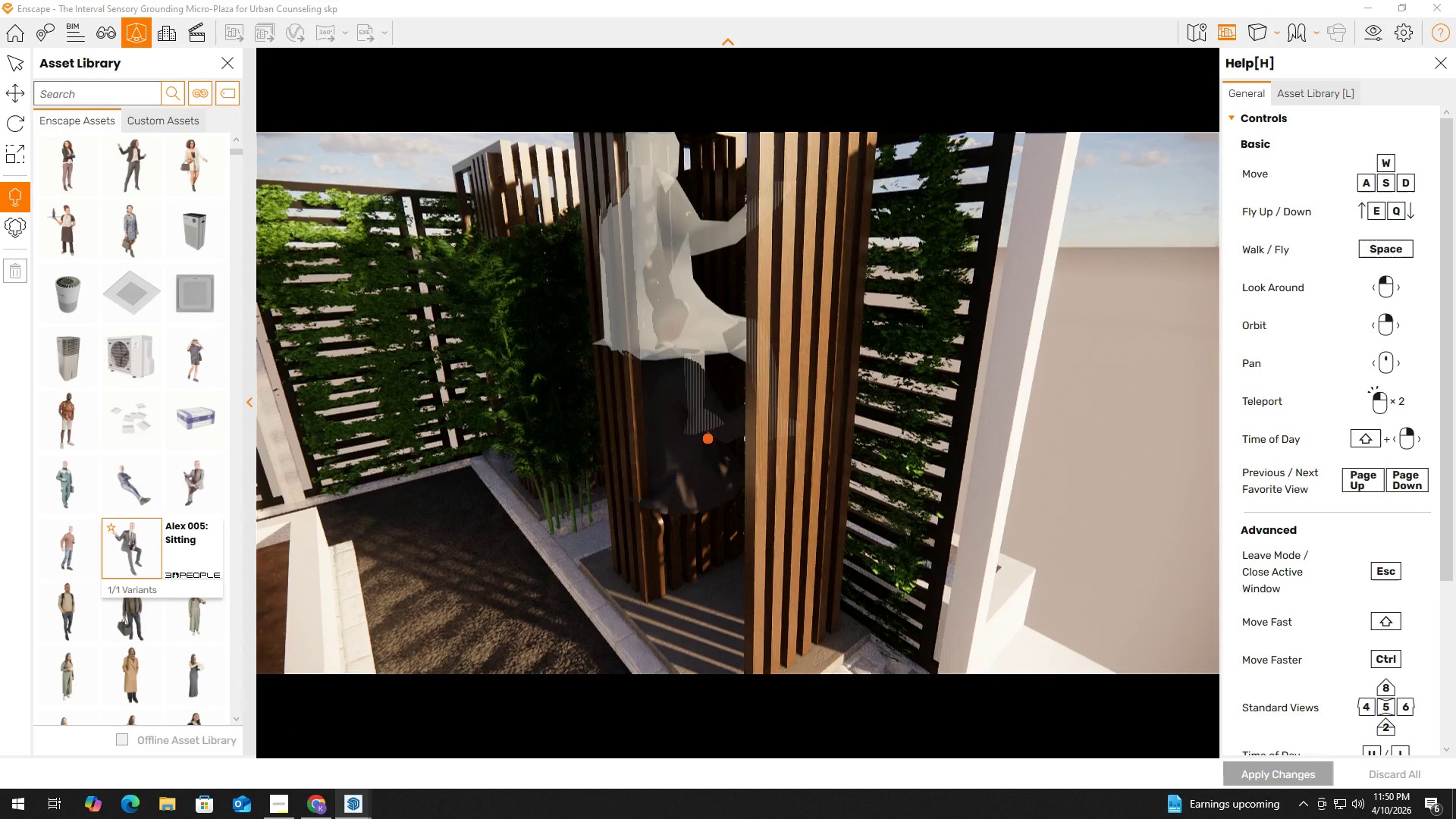 
key(Alt+Tab)
 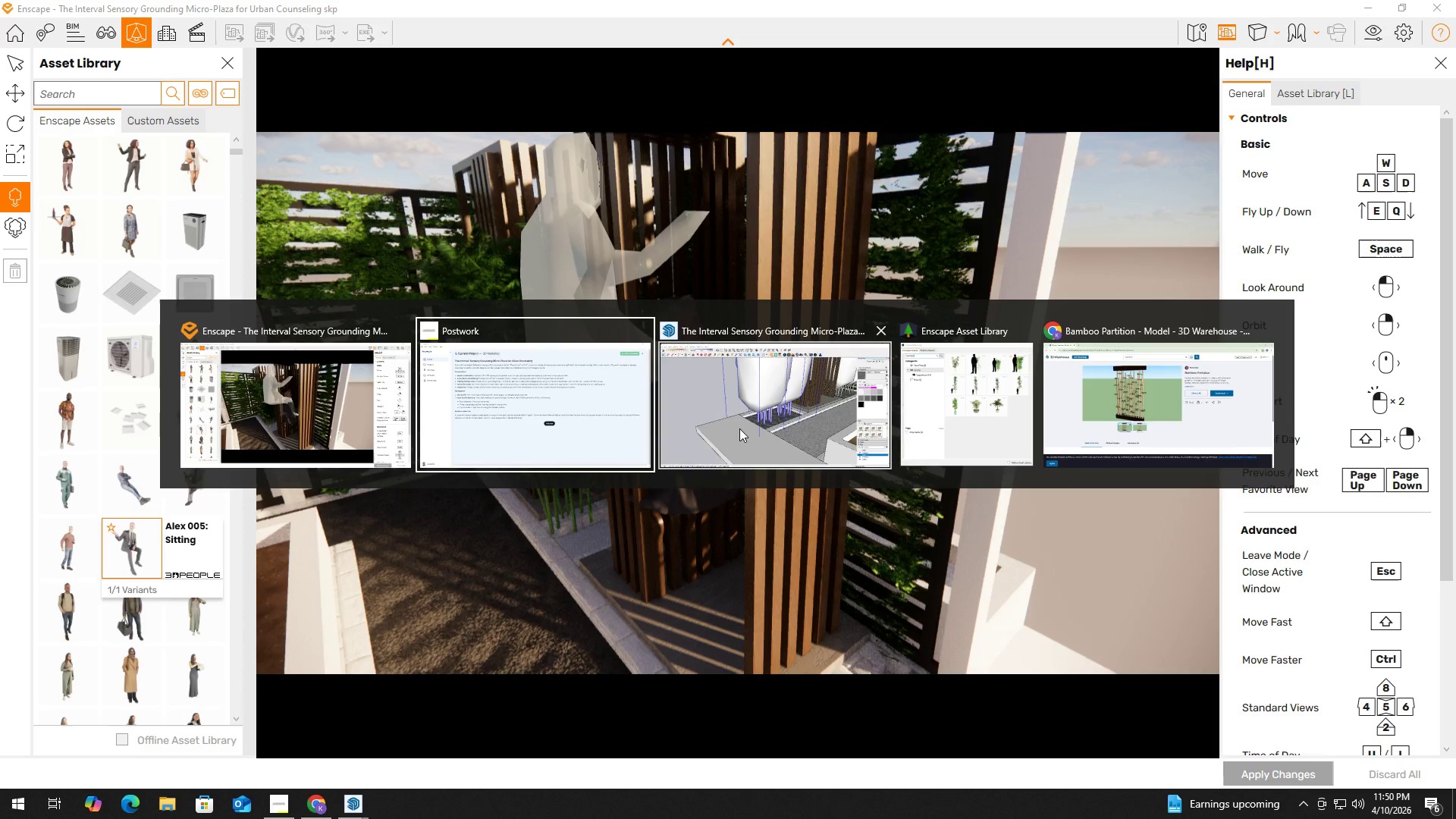 
left_click([747, 413])
 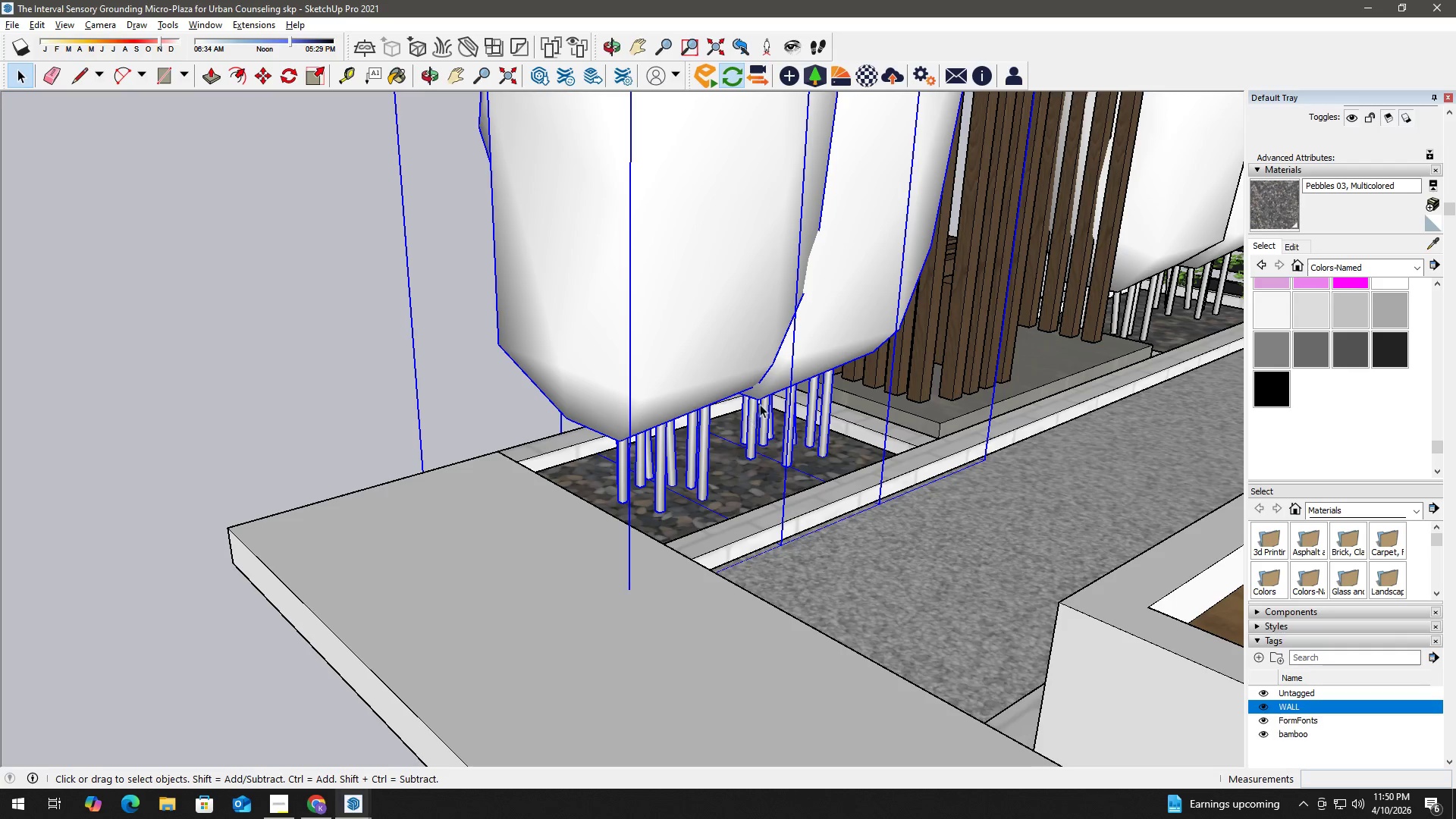 
key(H)
 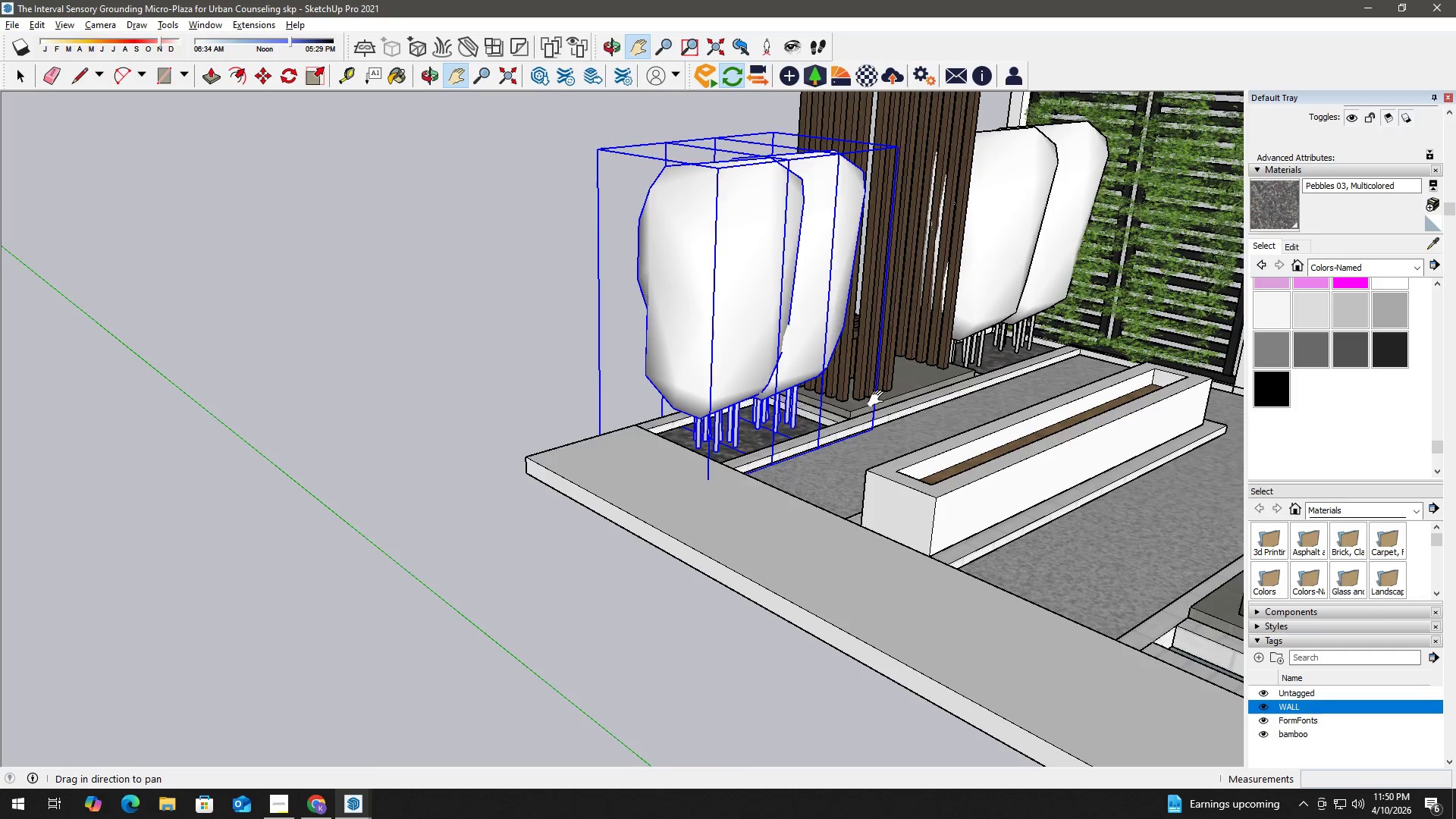 
left_click_drag(start_coordinate=[879, 399], to_coordinate=[665, 375])
 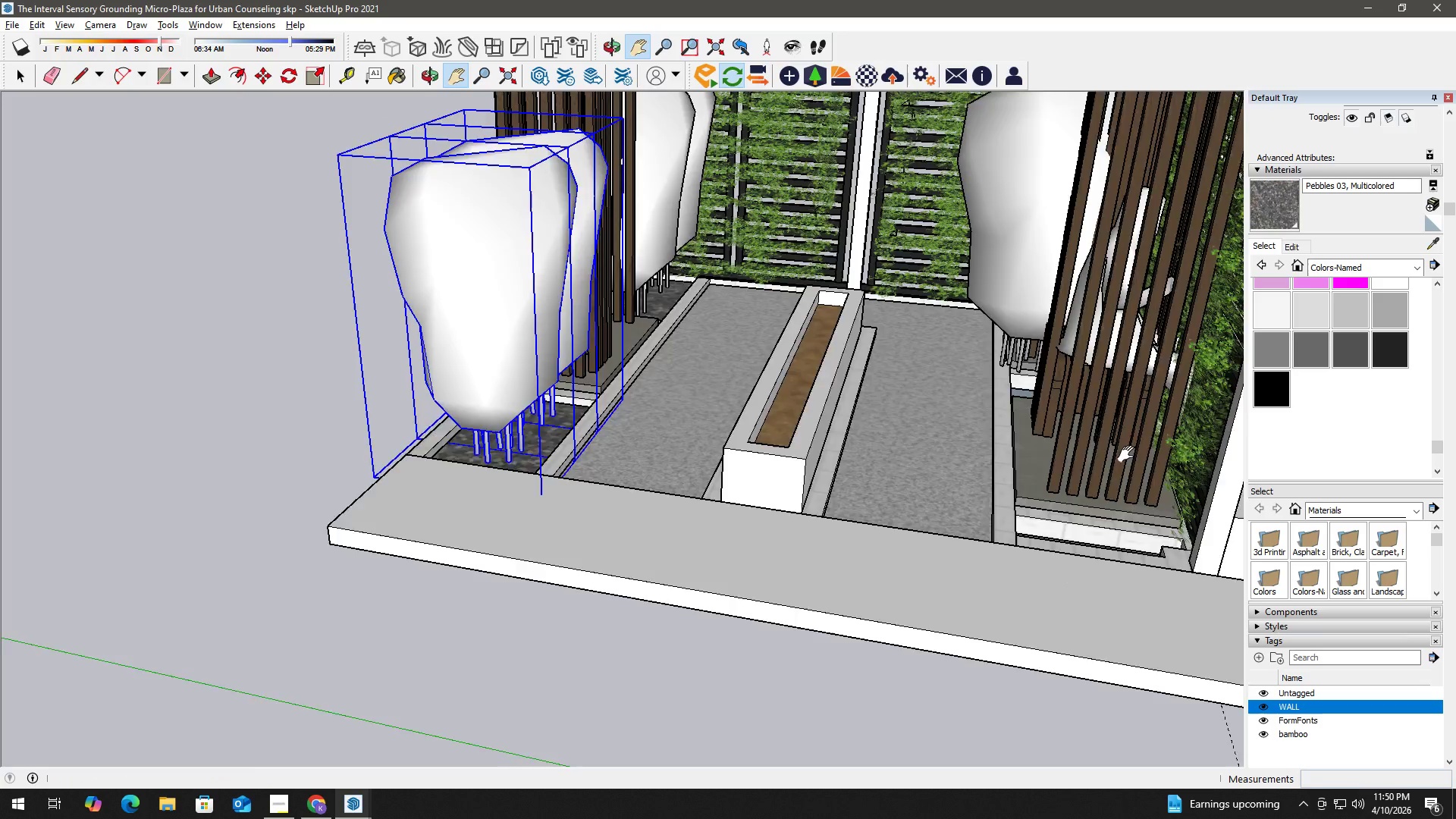 
scroll: coordinate [759, 405], scroll_direction: down, amount: 8.0
 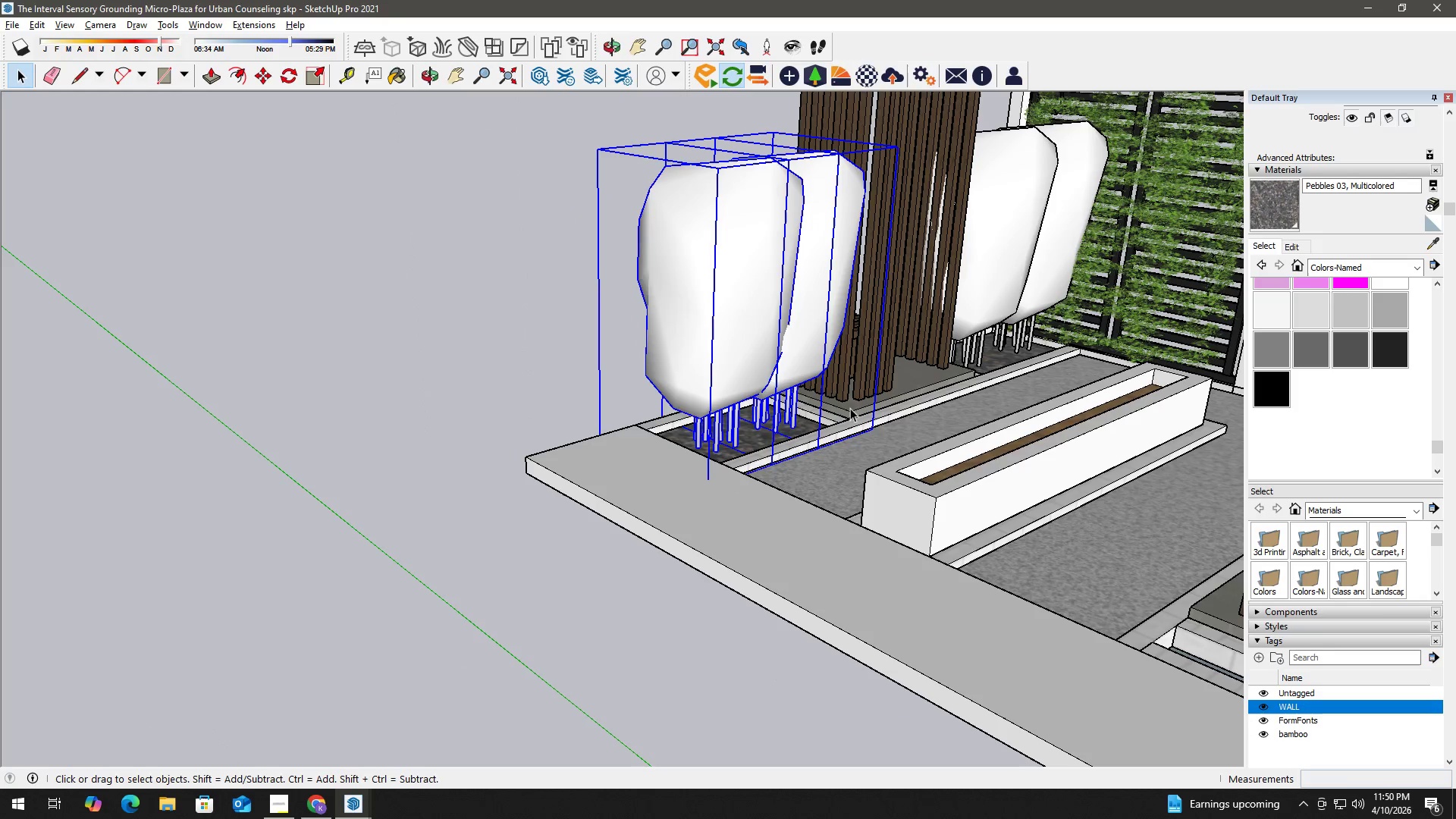 
key(H)
 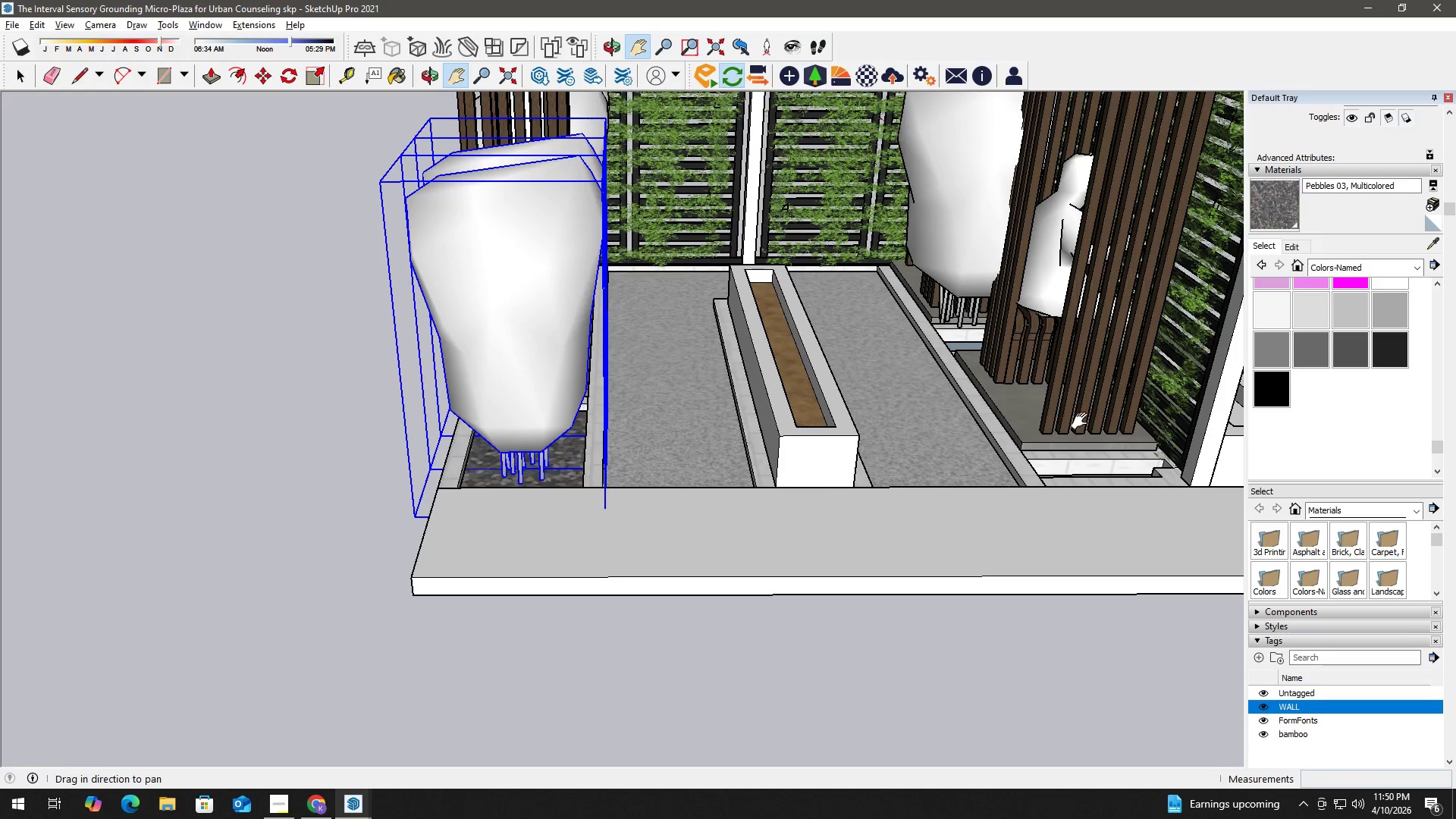 
left_click_drag(start_coordinate=[1043, 425], to_coordinate=[944, 611])
 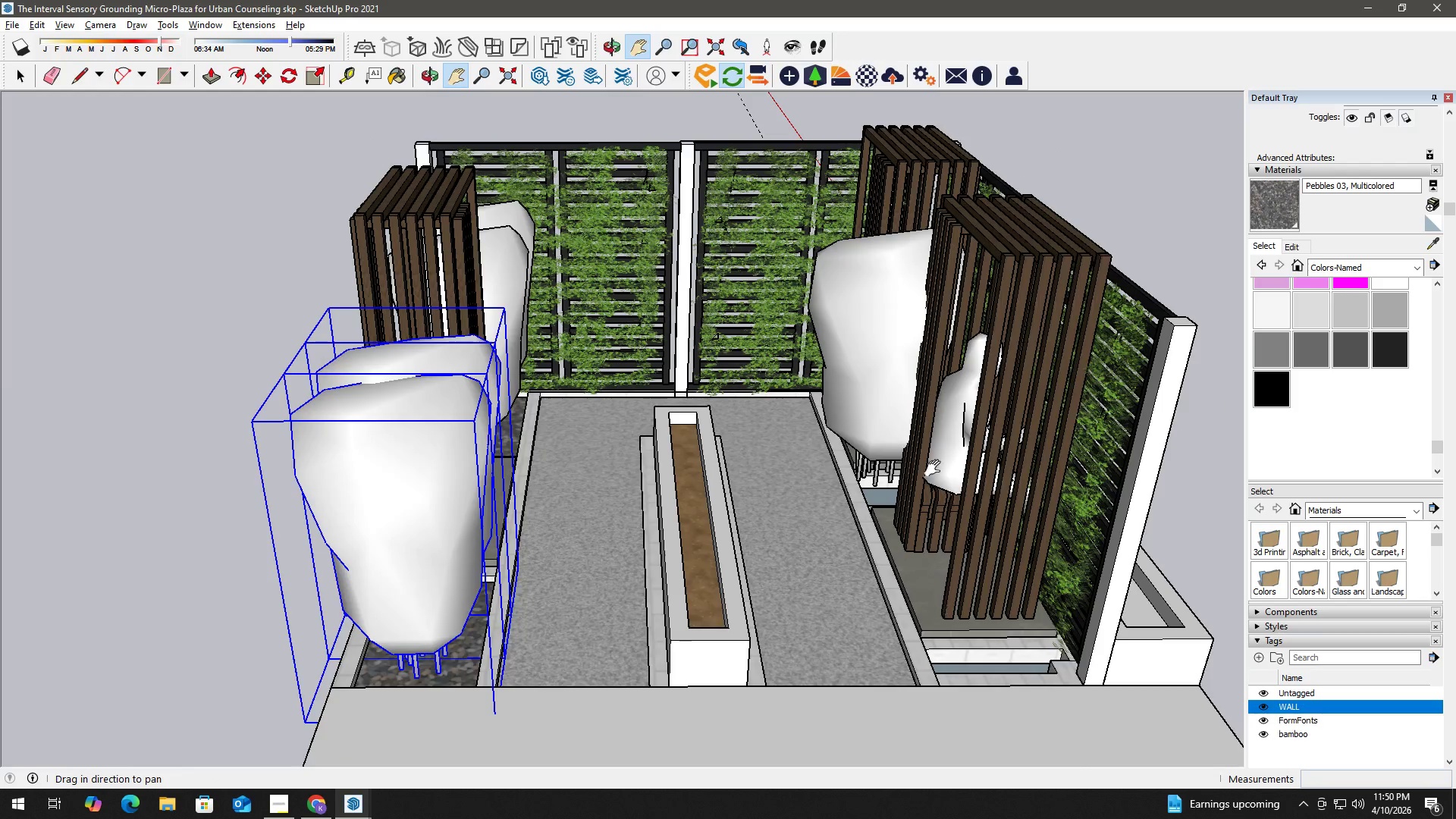 
left_click([998, 404])
 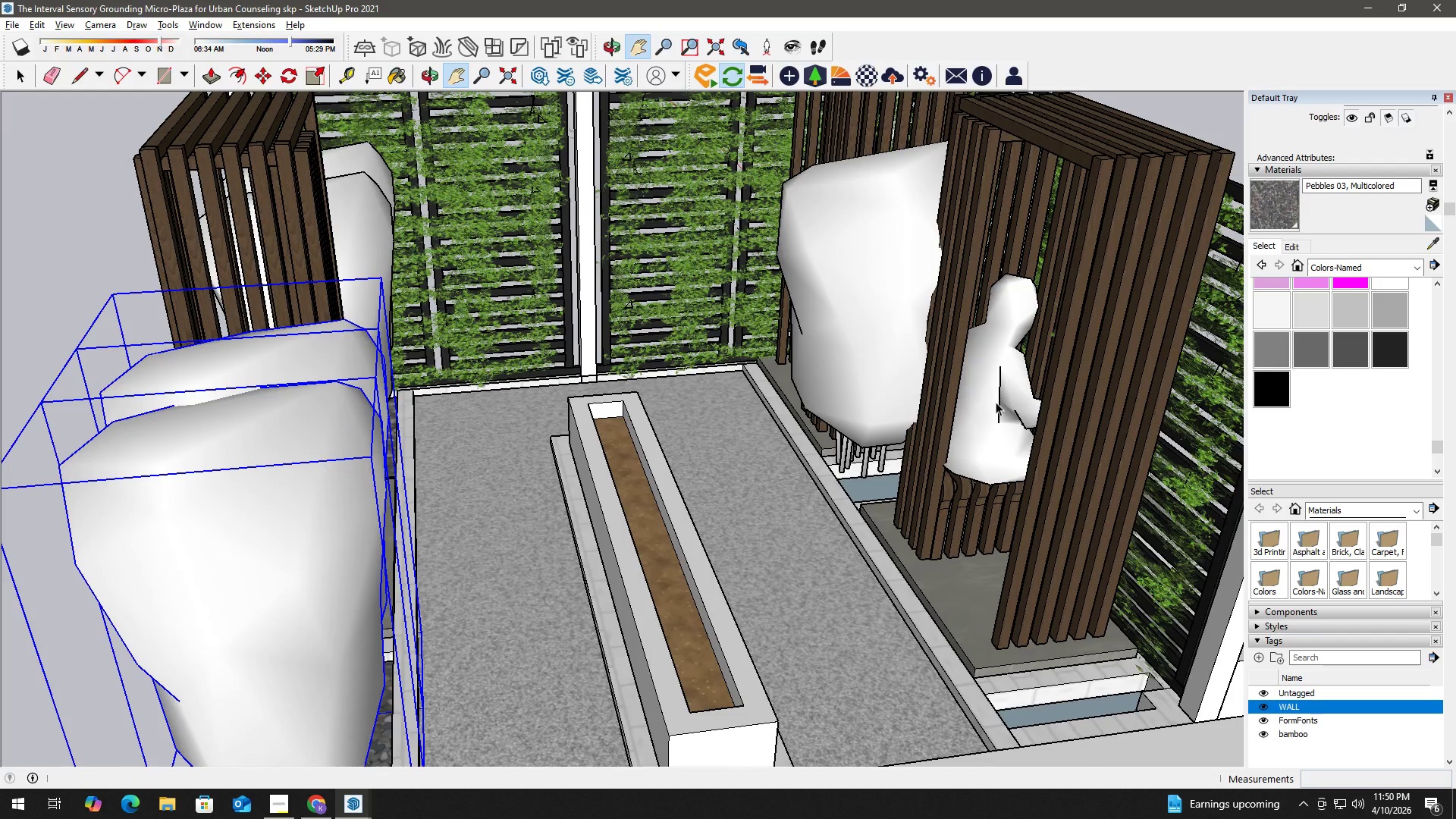 
scroll: coordinate [941, 442], scroll_direction: up, amount: 3.0
 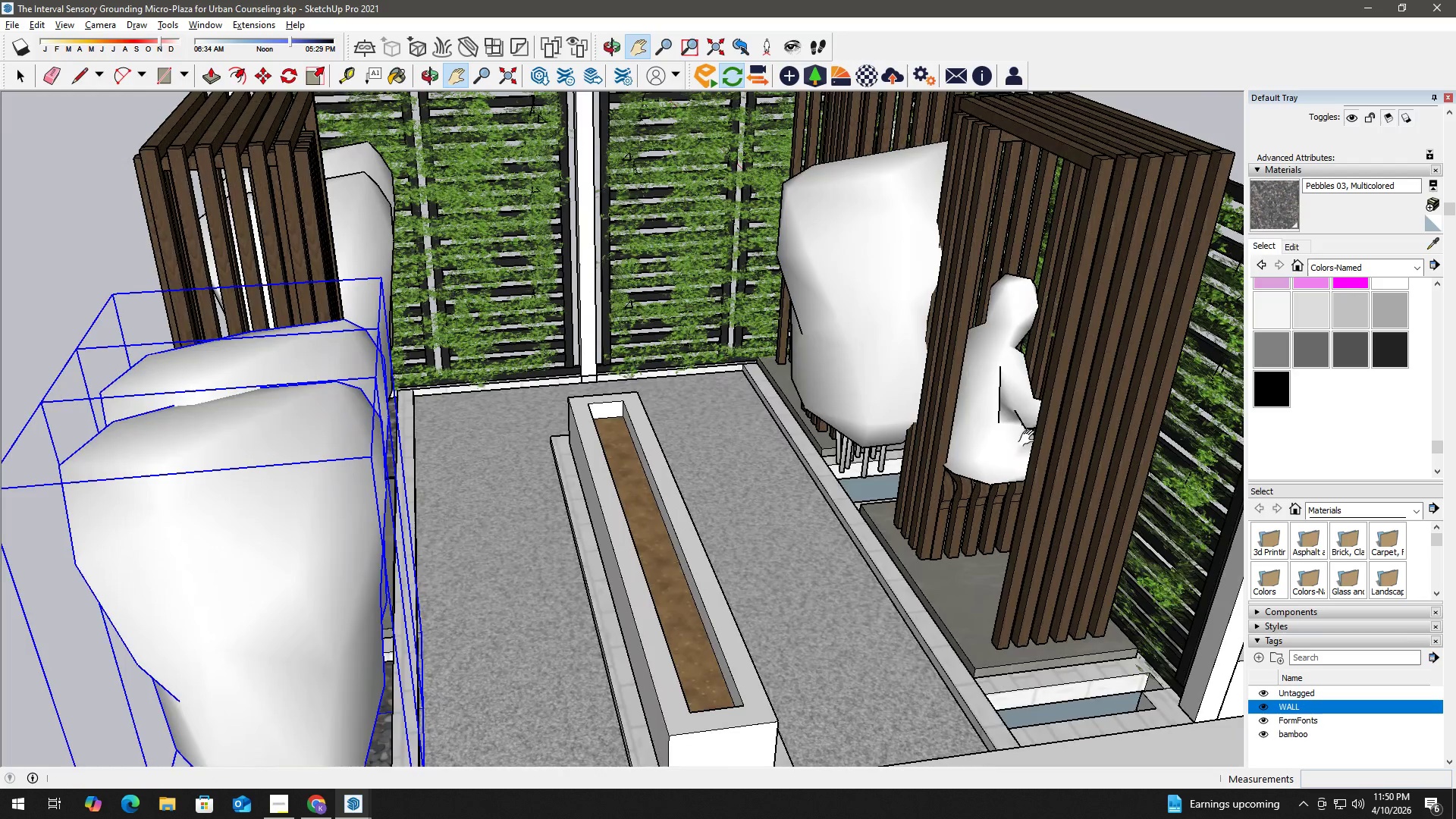 
key(Space)
 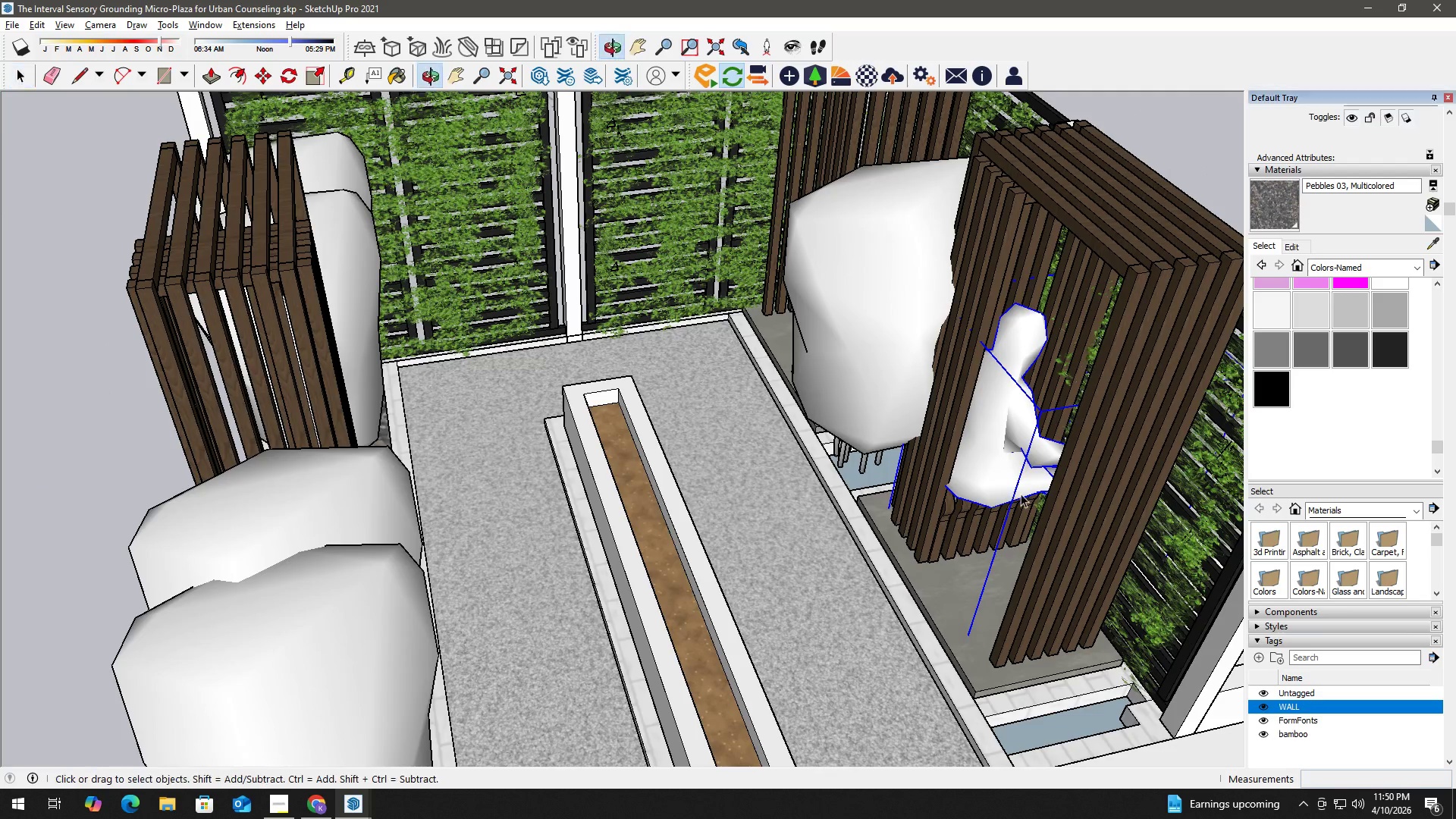 
key(M)
 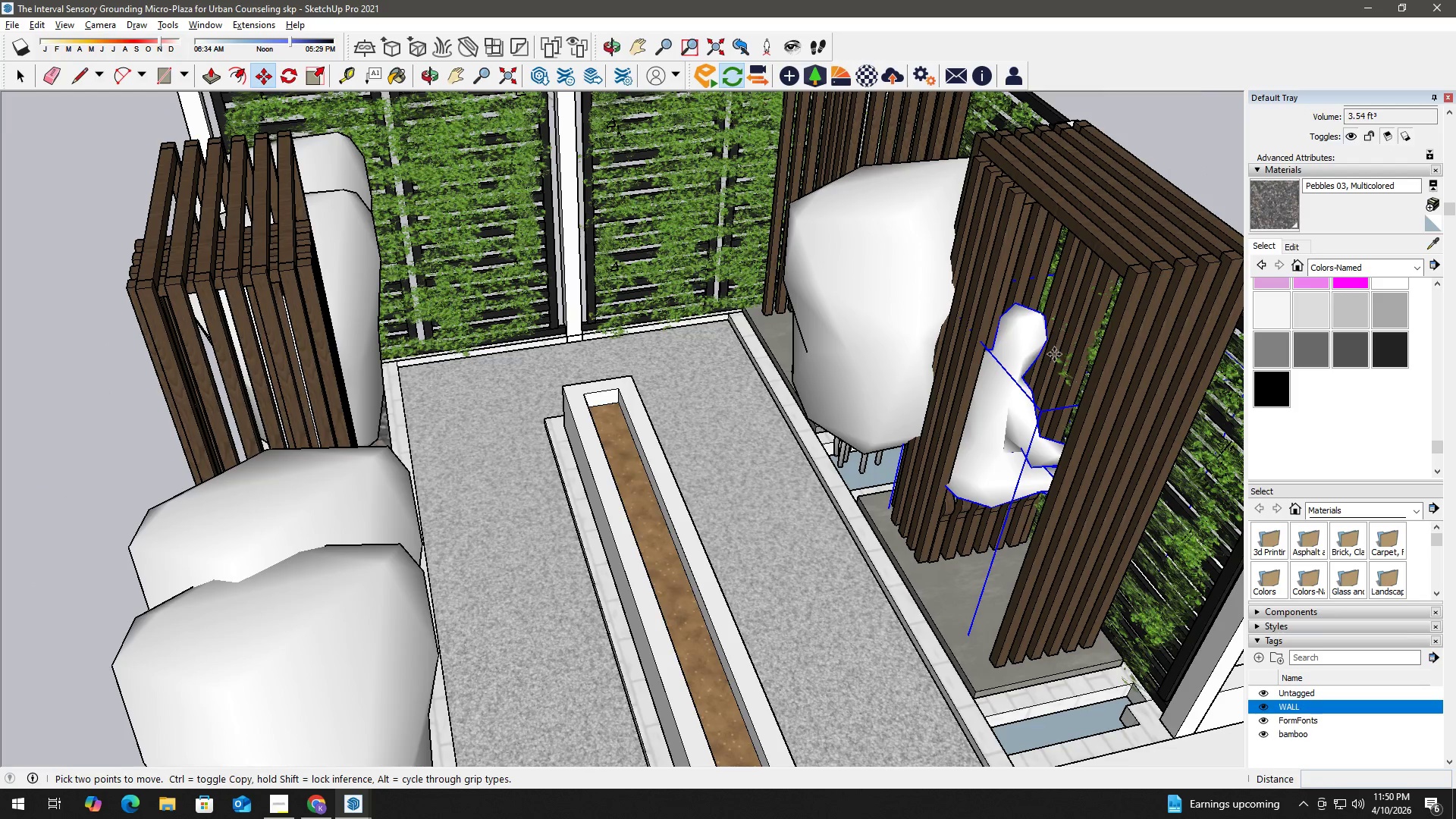 
scroll: coordinate [1057, 334], scroll_direction: up, amount: 2.0
 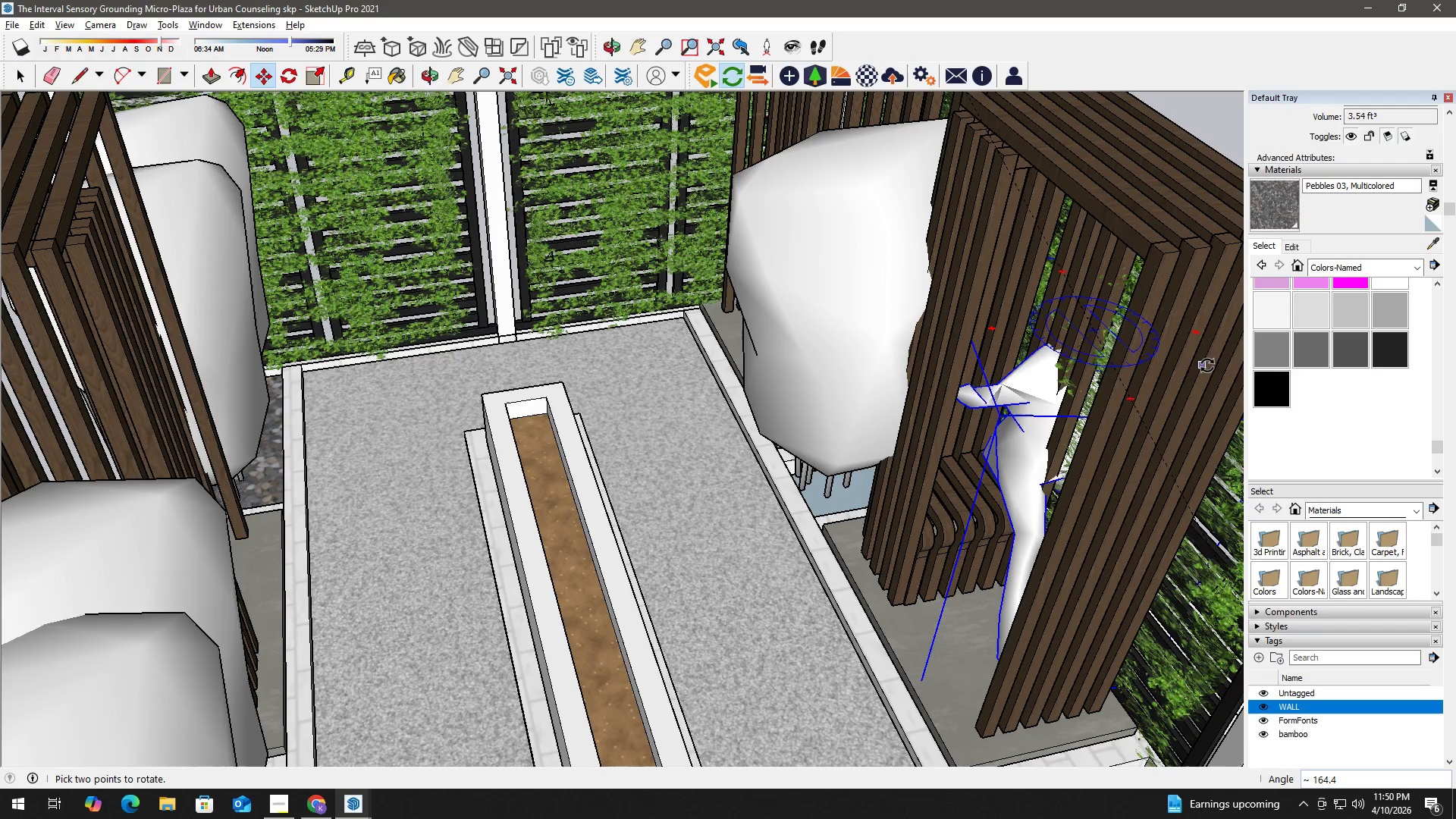 
hold_key(key=ShiftLeft, duration=0.8)
 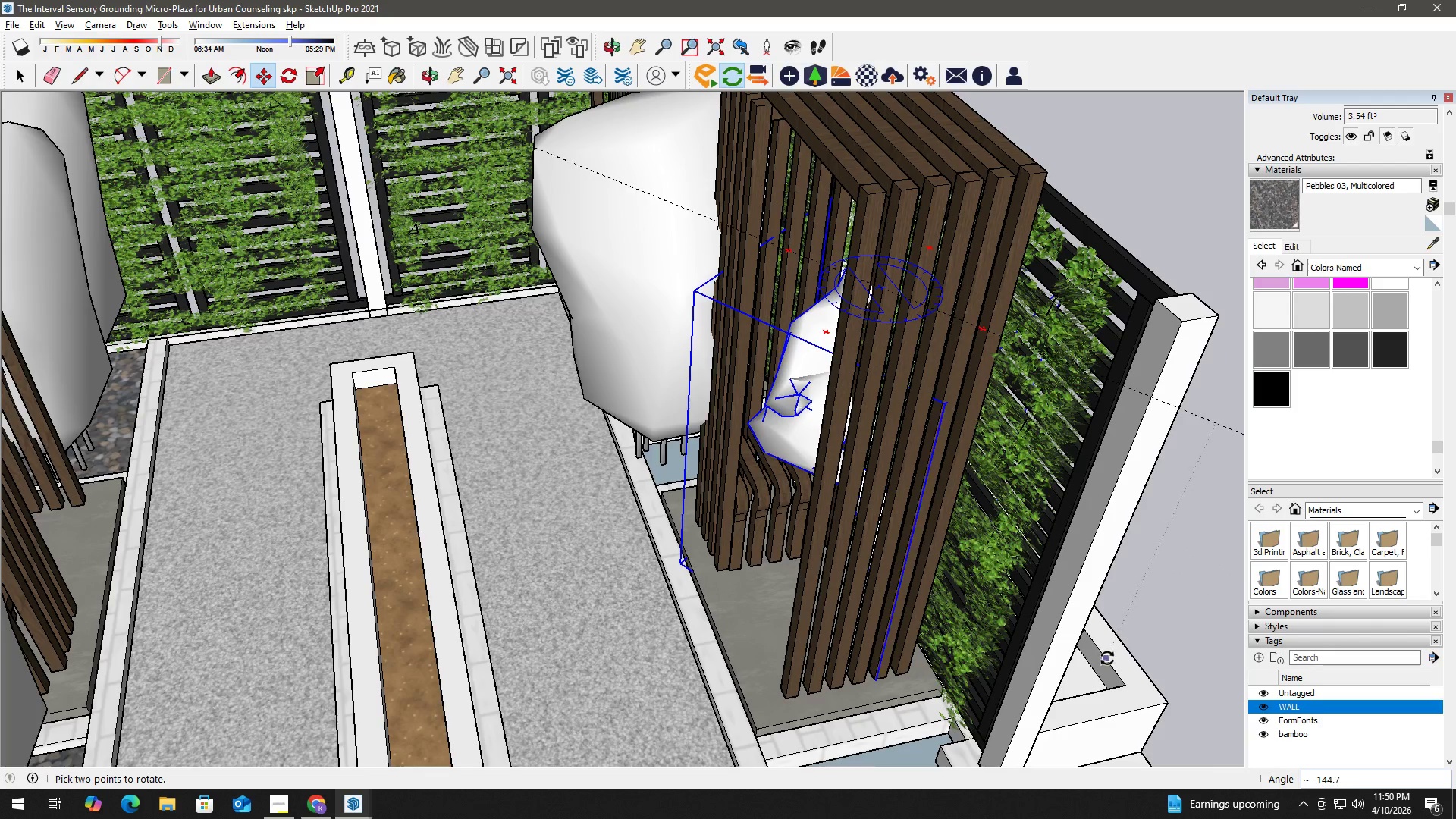 
wait(5.09)
 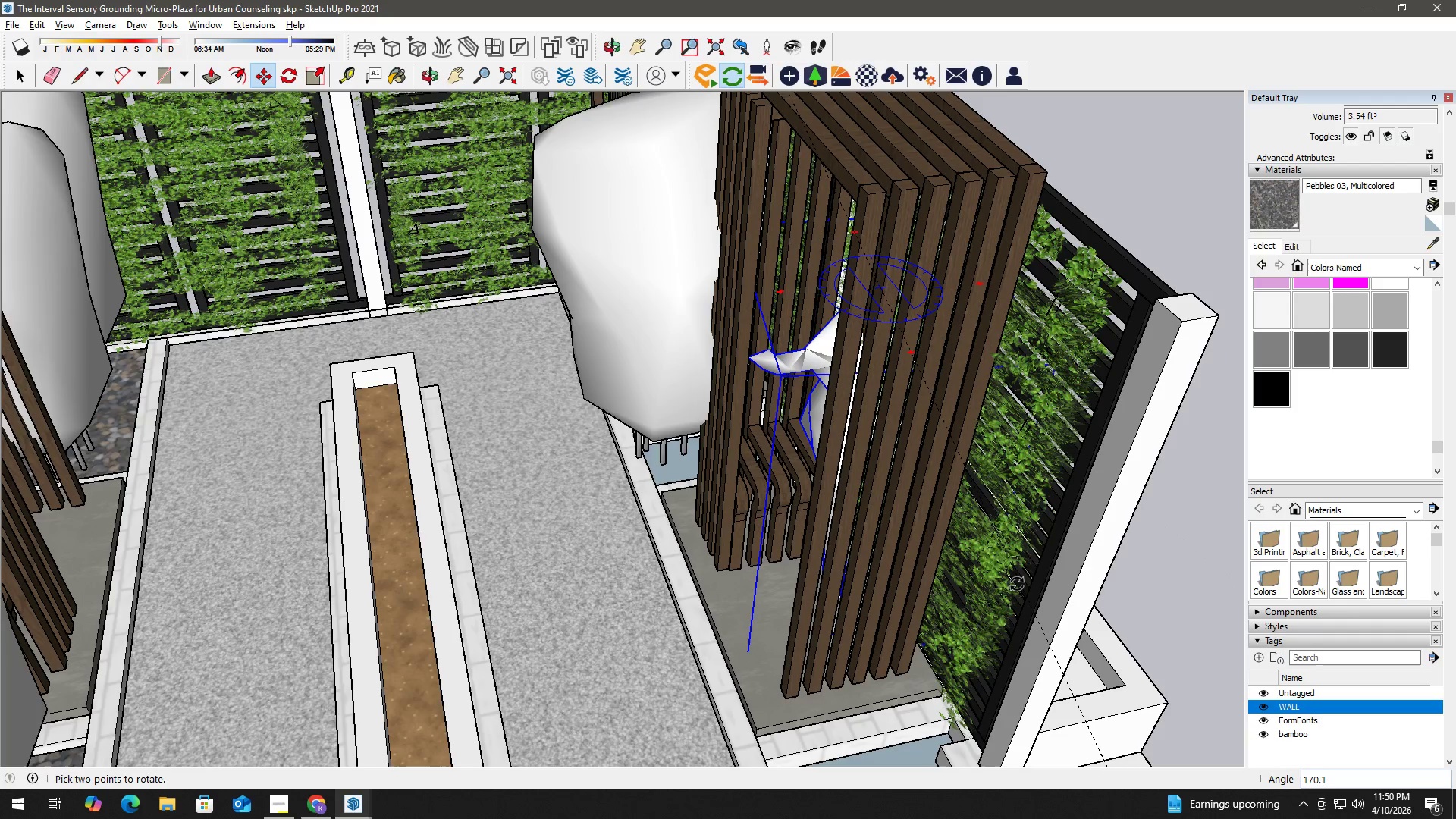 
key(Space)
 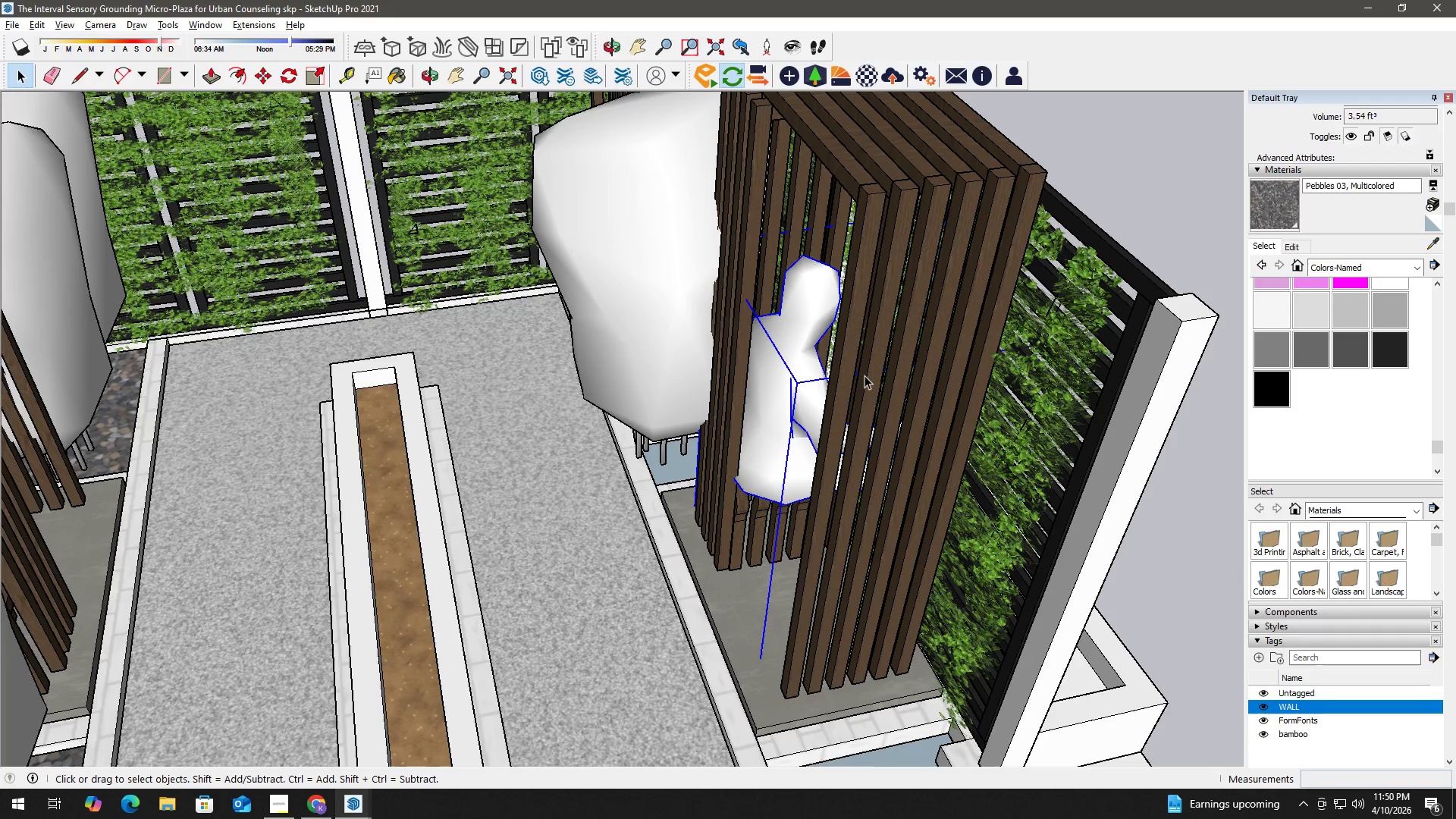 
key(M)
 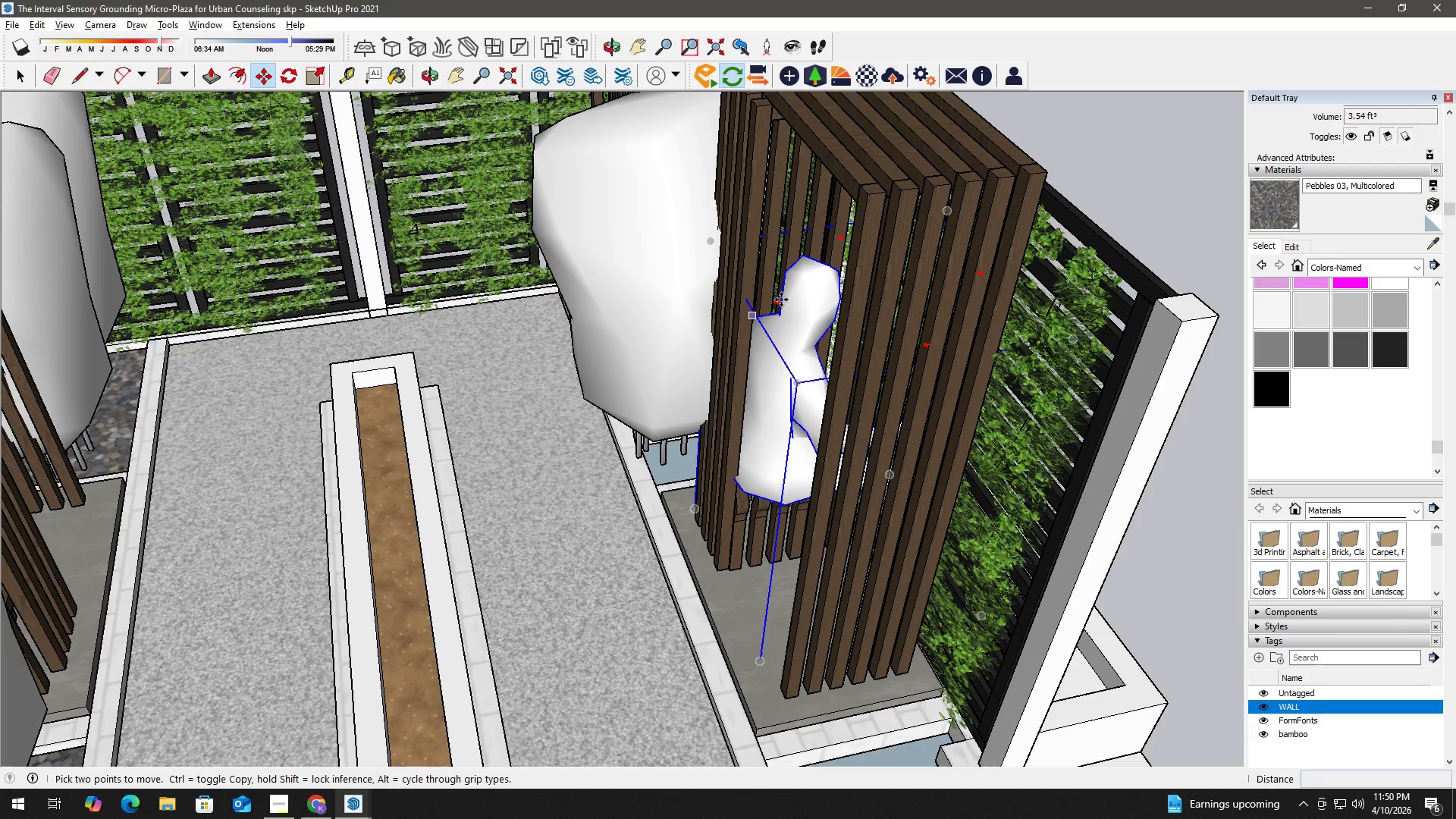 
left_click([777, 303])
 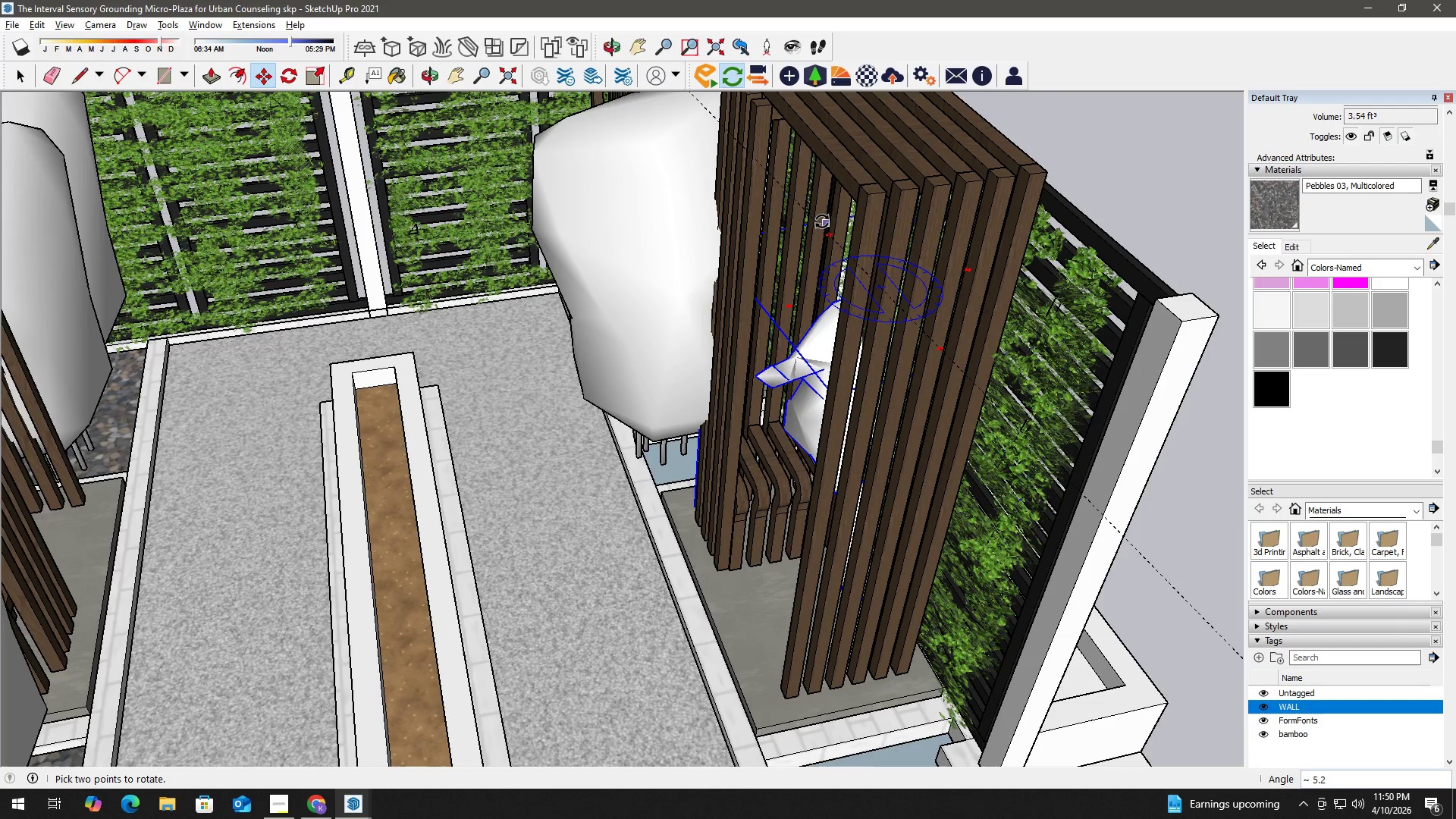 
wait(8.31)
 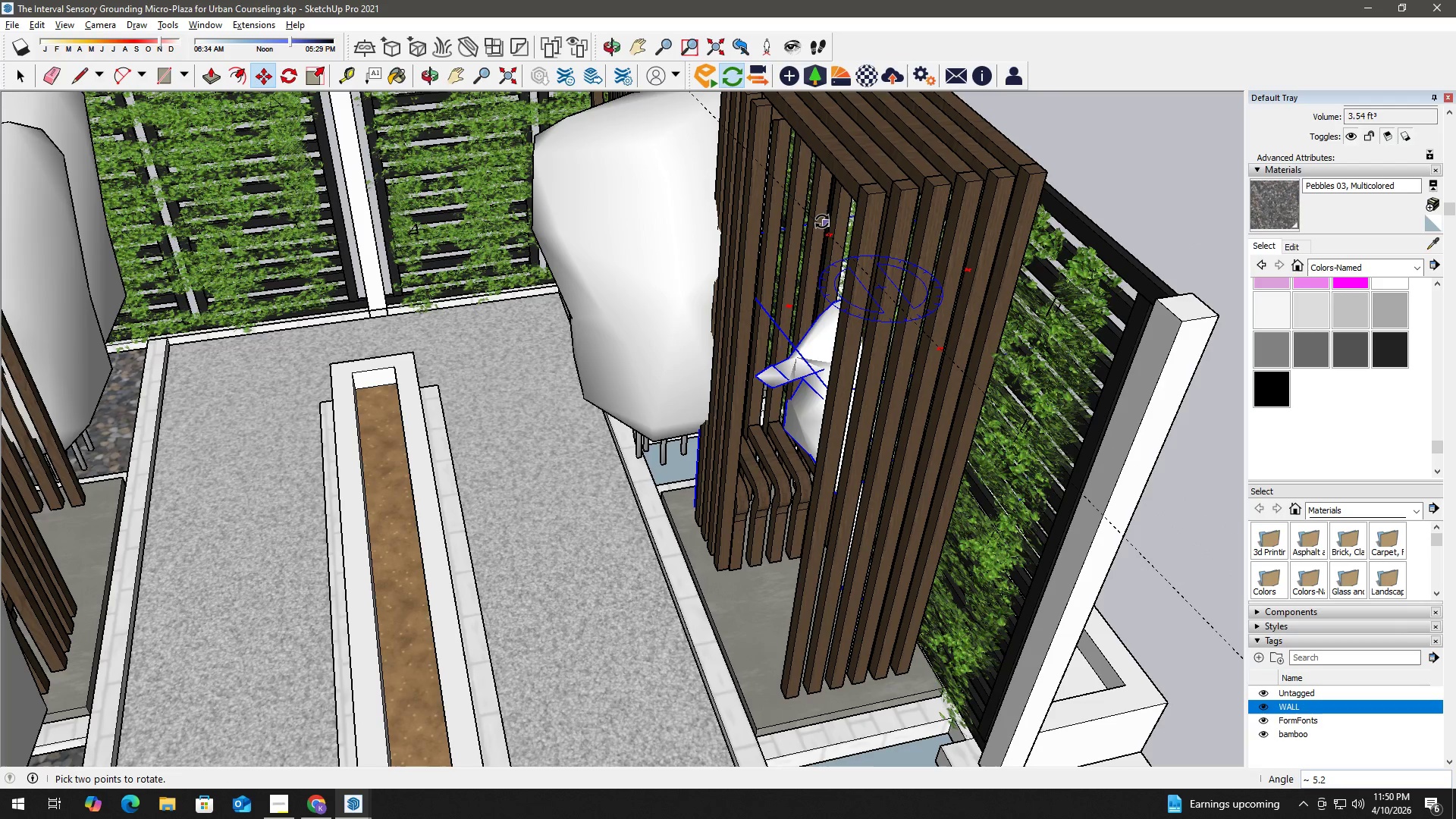 
key(Numpad0)
 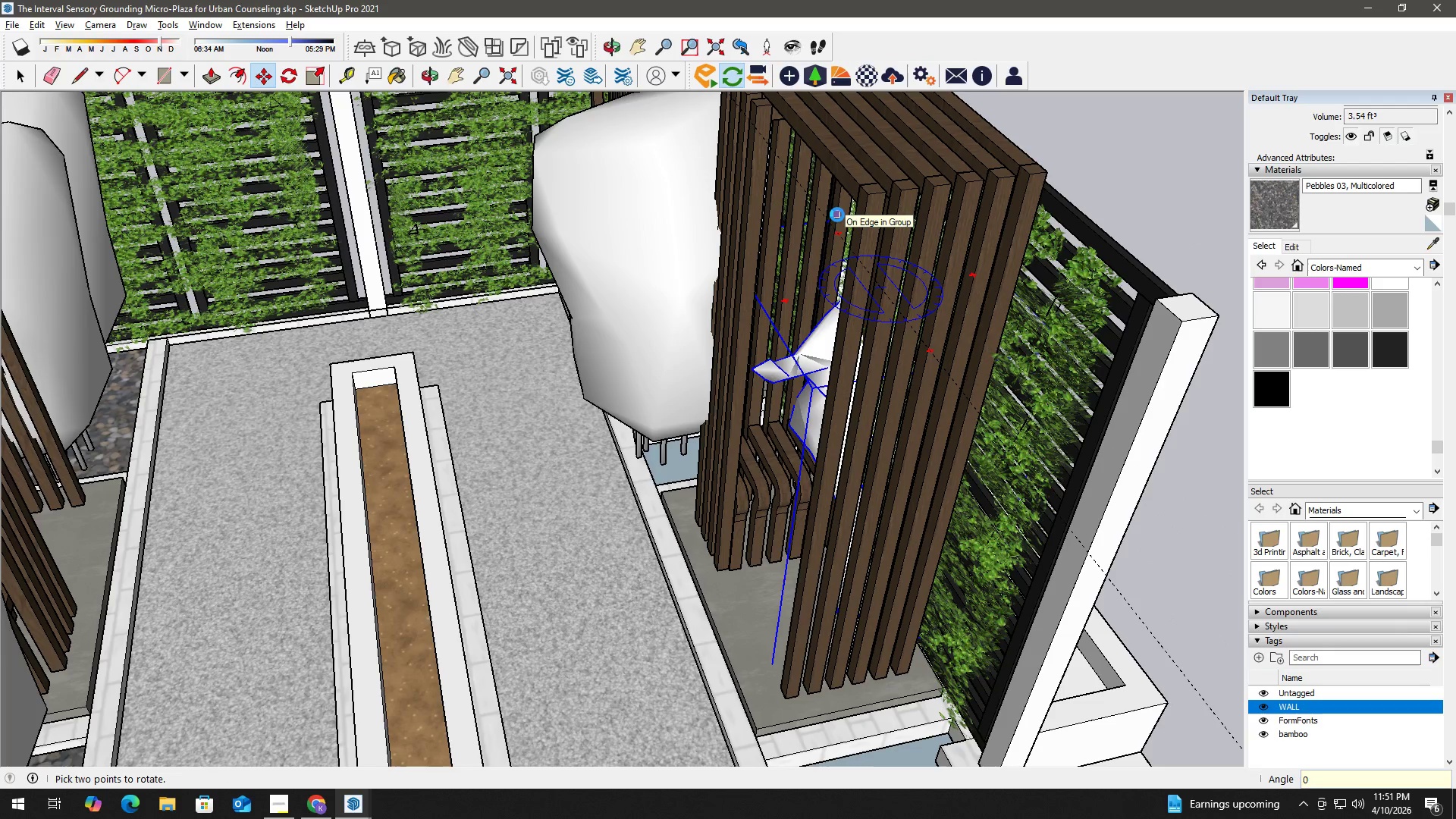 
key(NumpadEnter)
 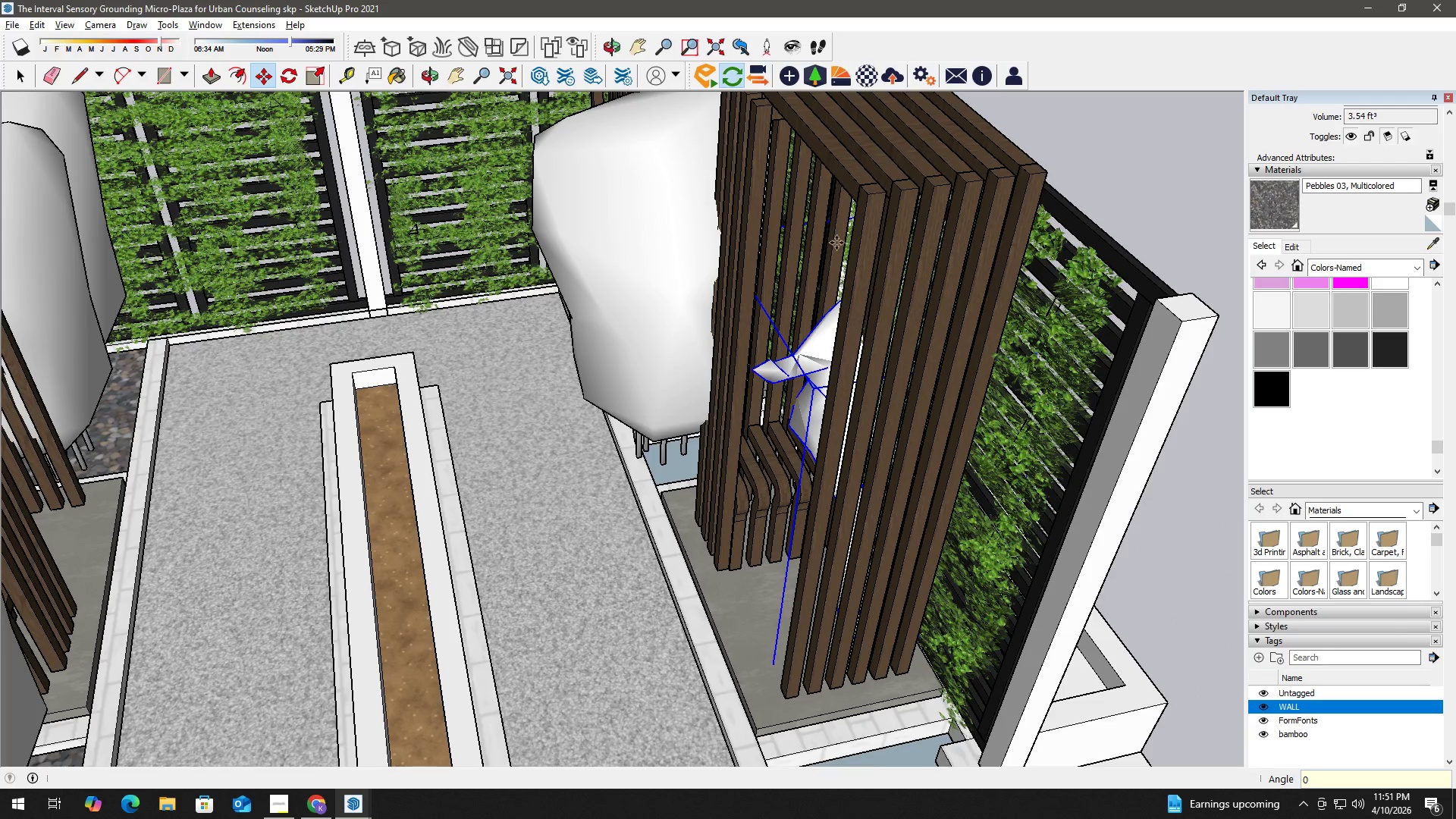 
key(Space)
 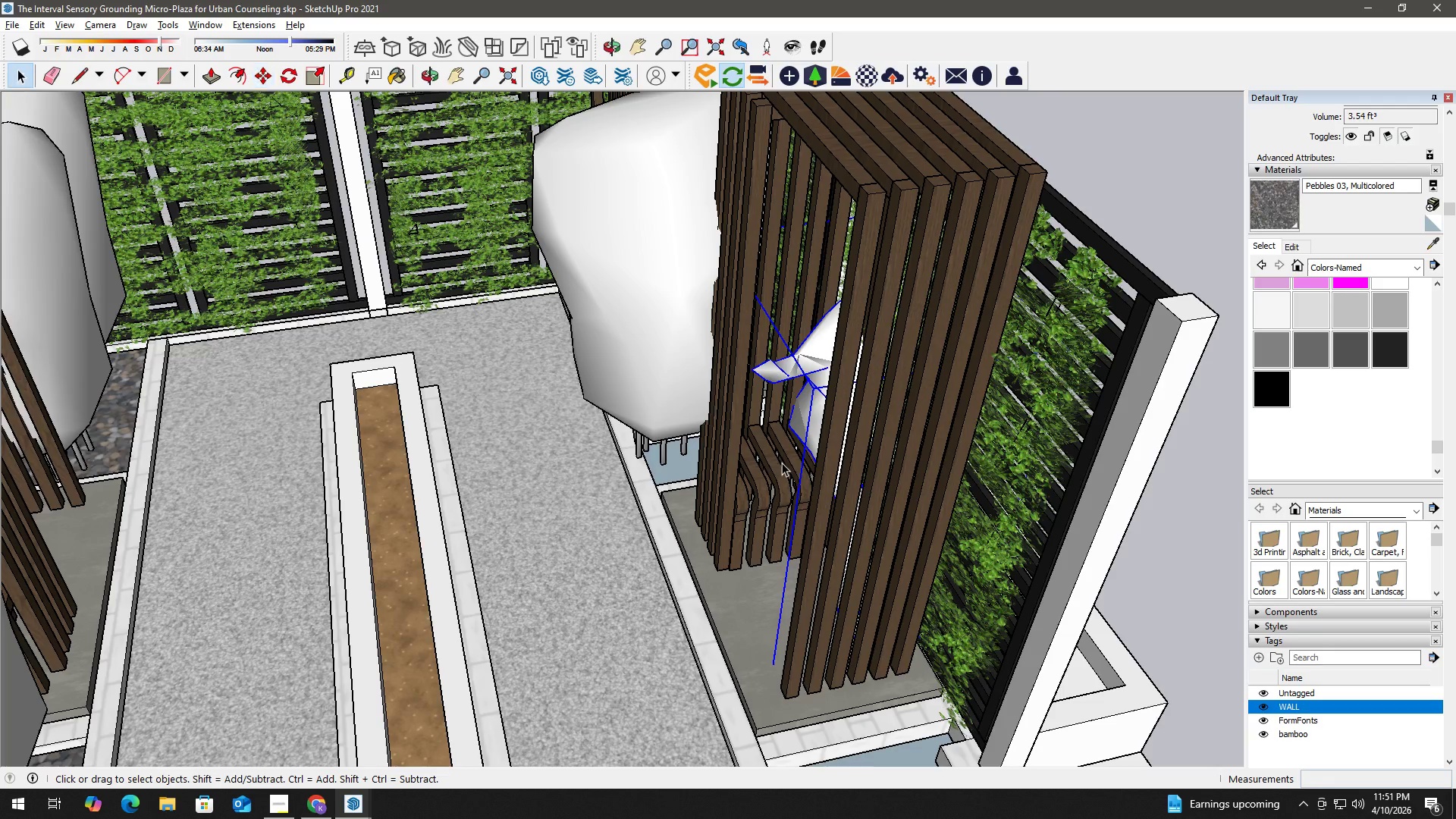 
scroll: coordinate [764, 523], scroll_direction: up, amount: 1.0
 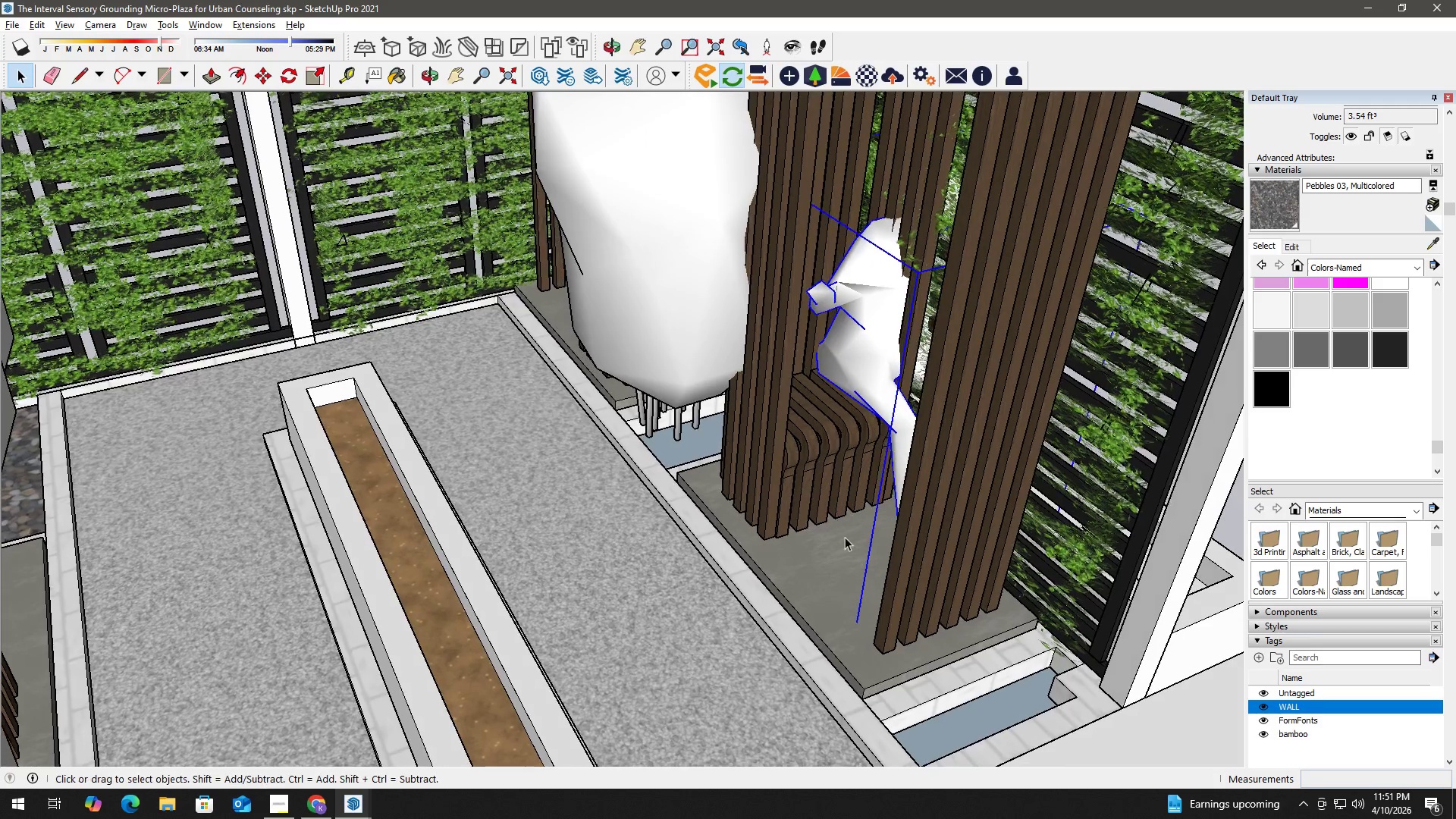 
key(M)
 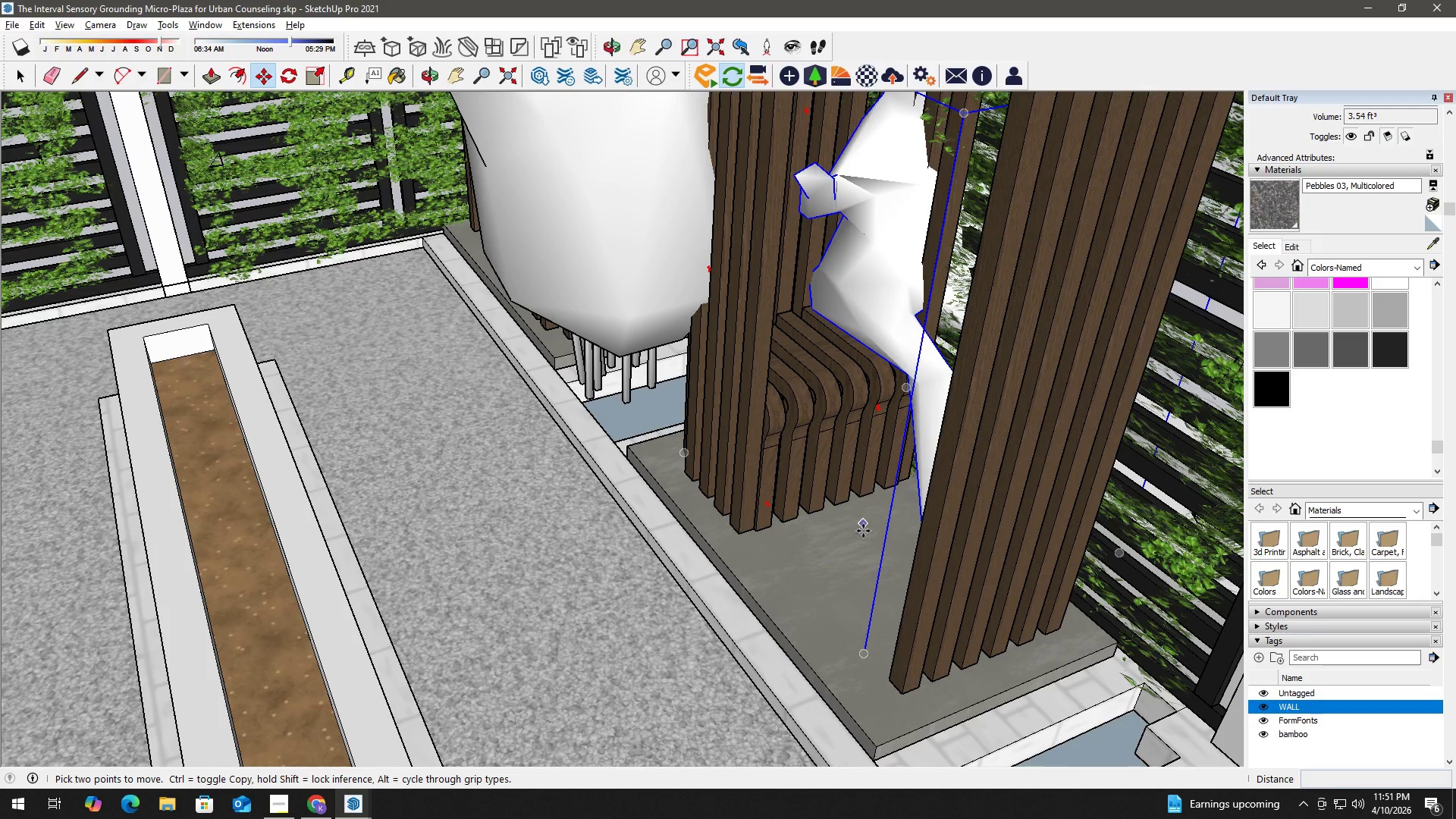 
scroll: coordinate [830, 564], scroll_direction: up, amount: 3.0
 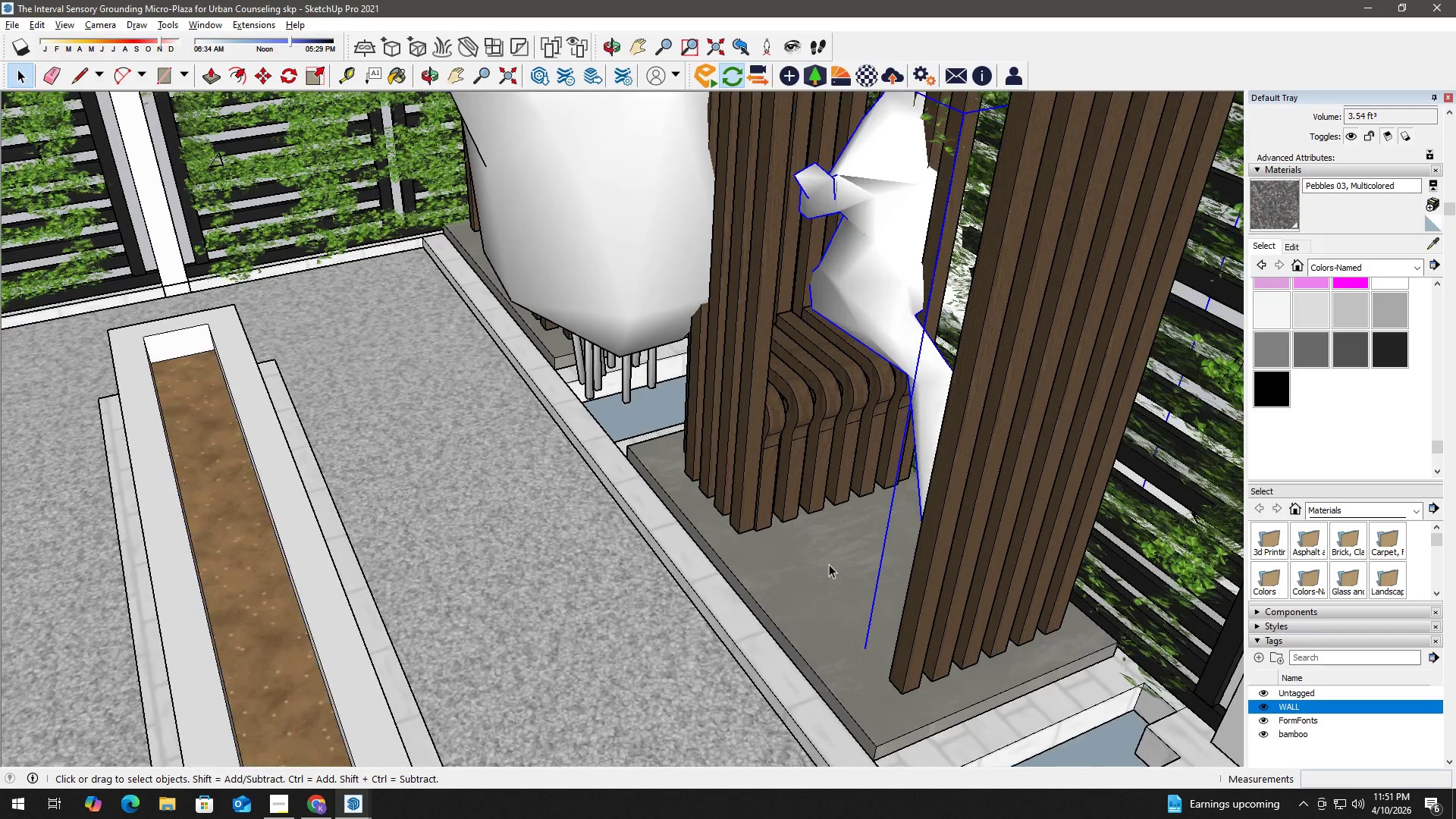 
left_click([867, 538])
 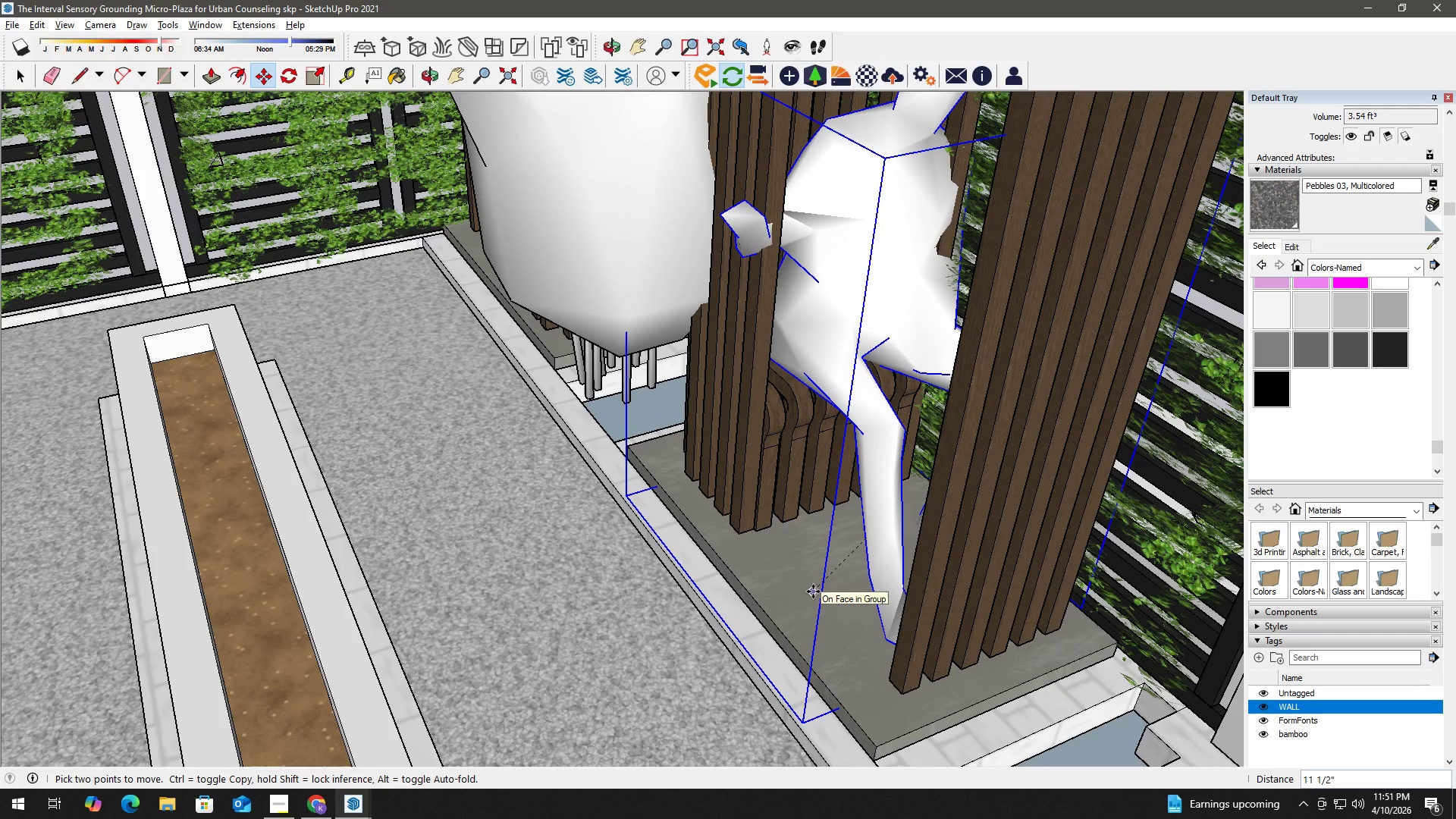 
wait(6.62)
 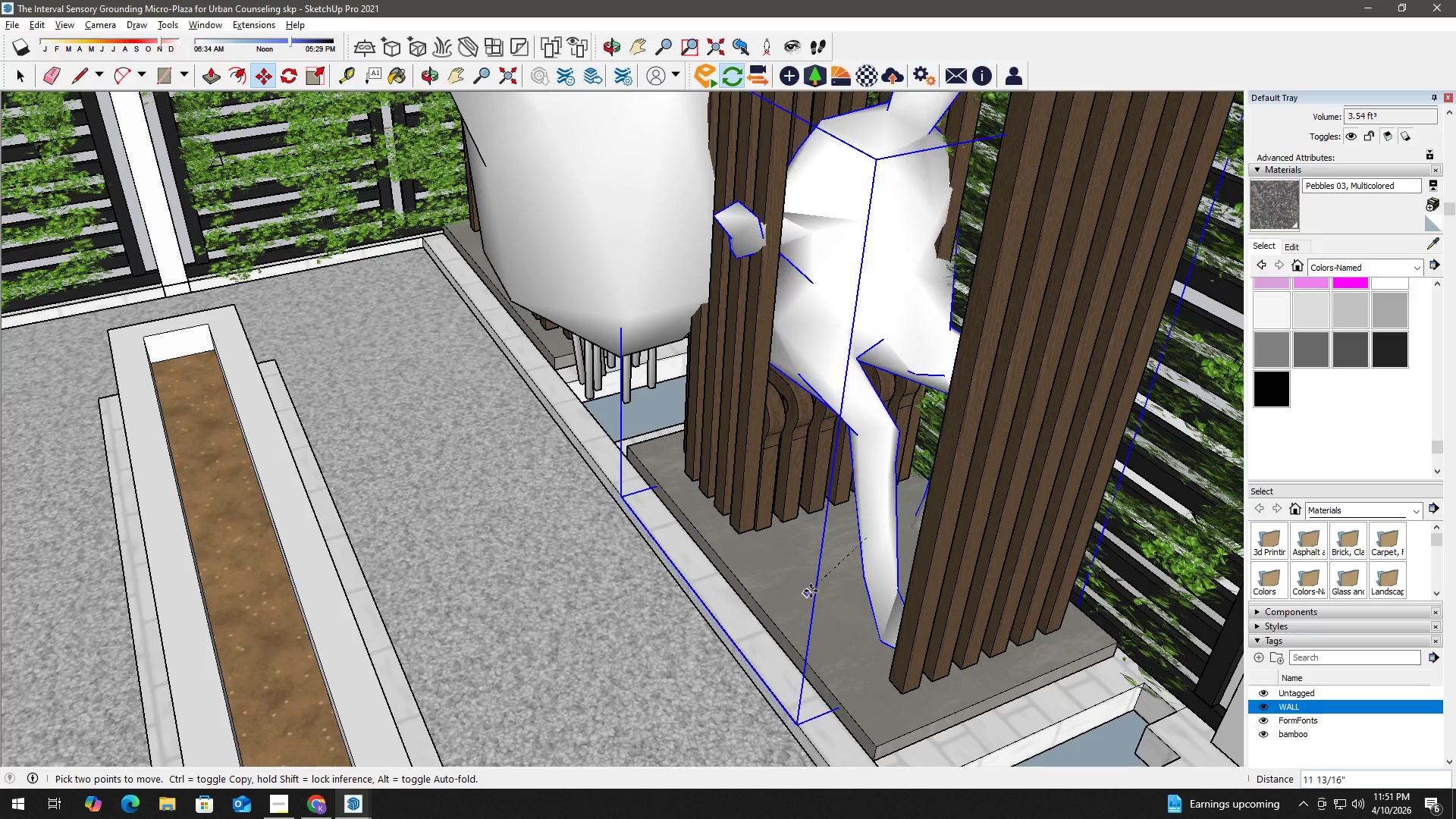 
left_click([821, 599])
 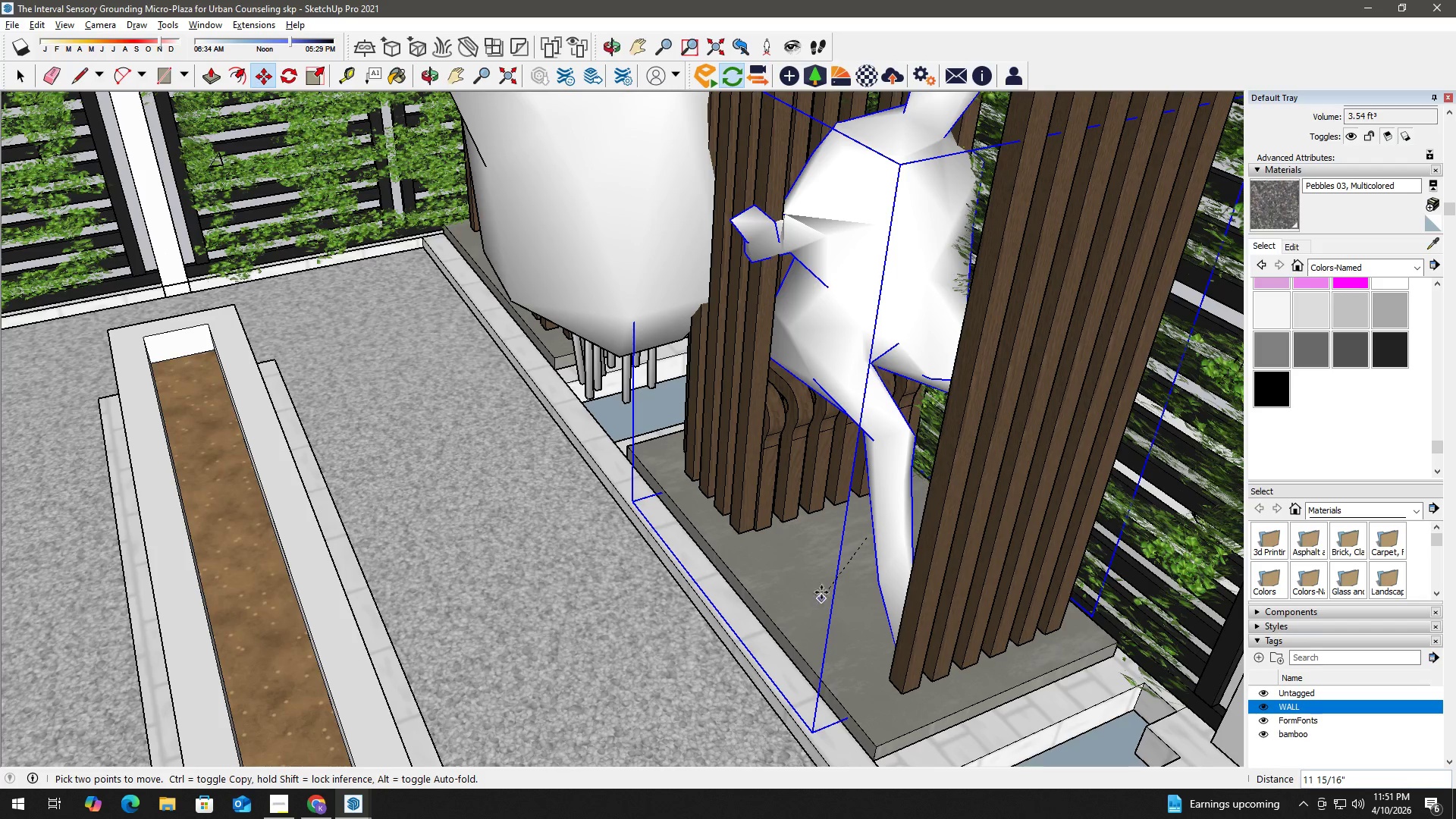 
key(Alt+Tab)
 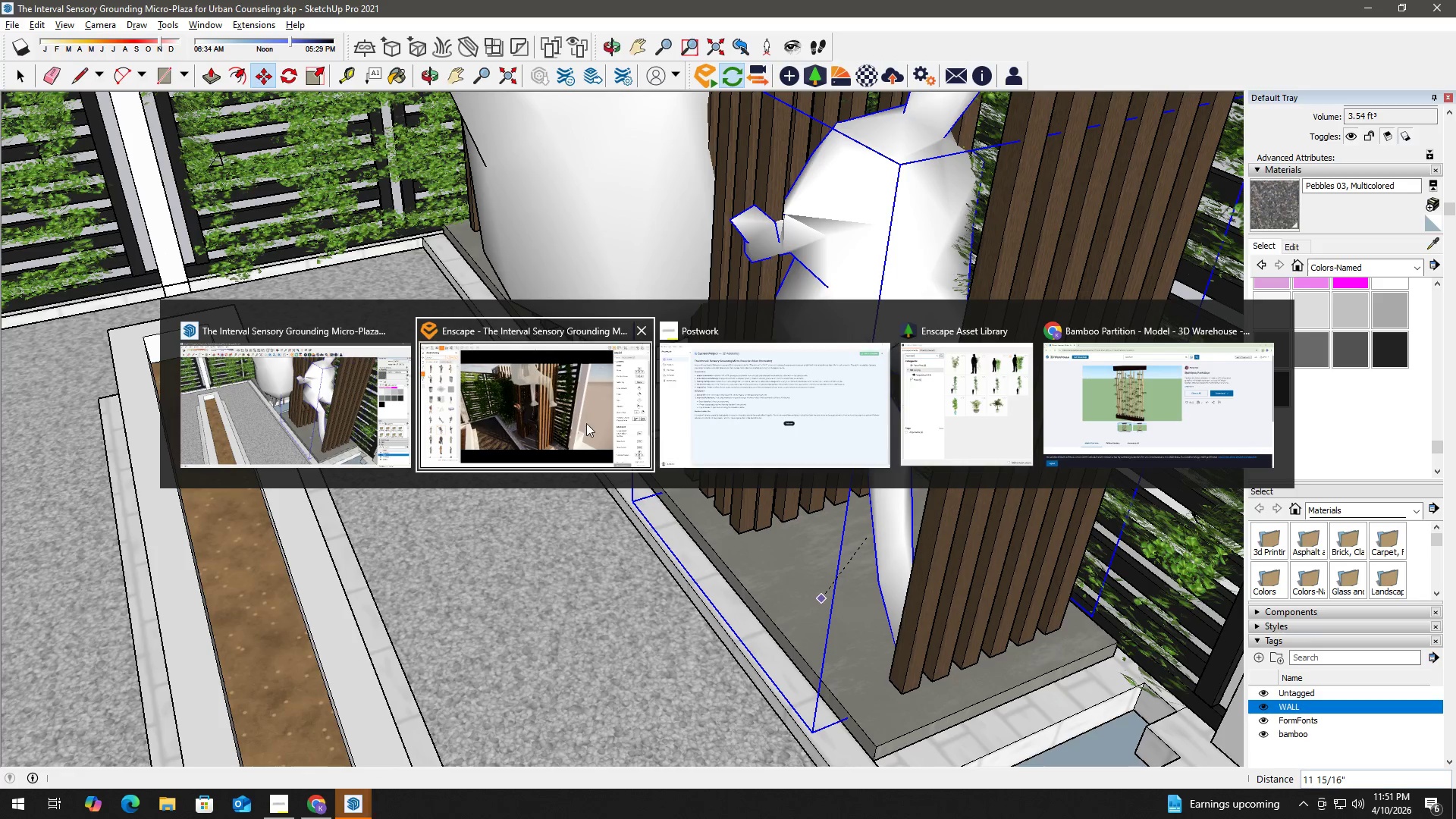 
left_click([563, 420])
 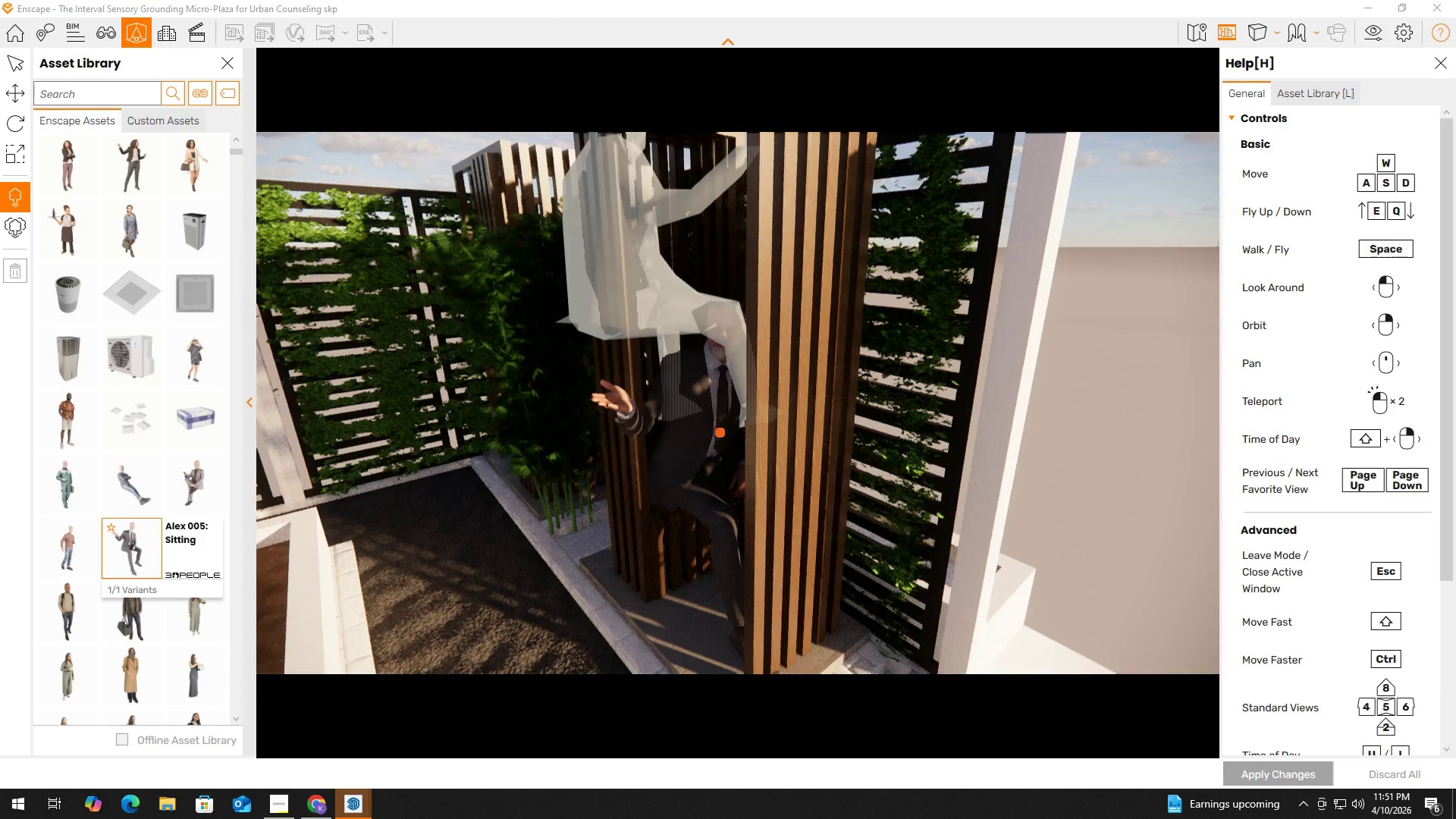 
key(Space)
 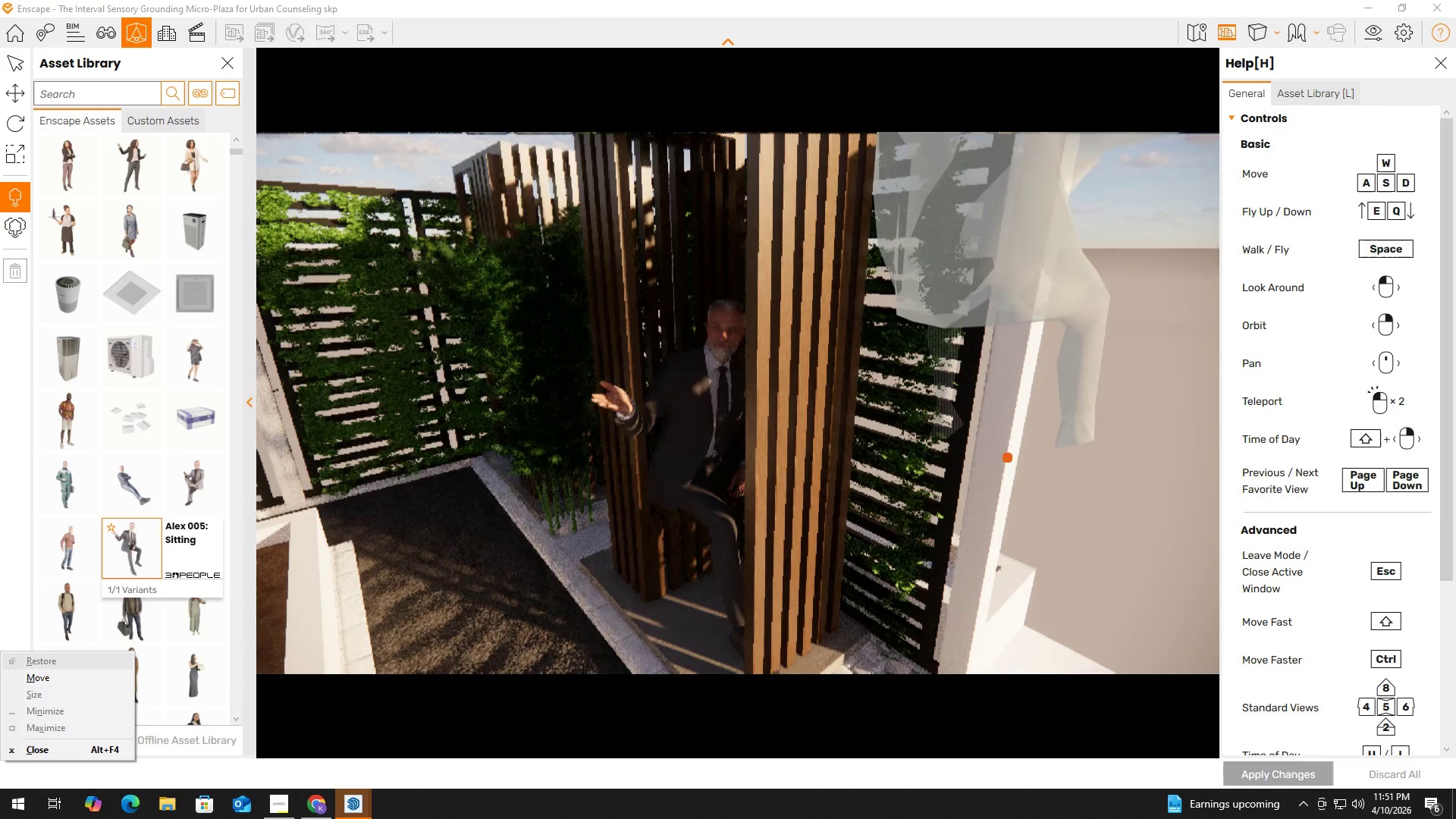 
key(Escape)
 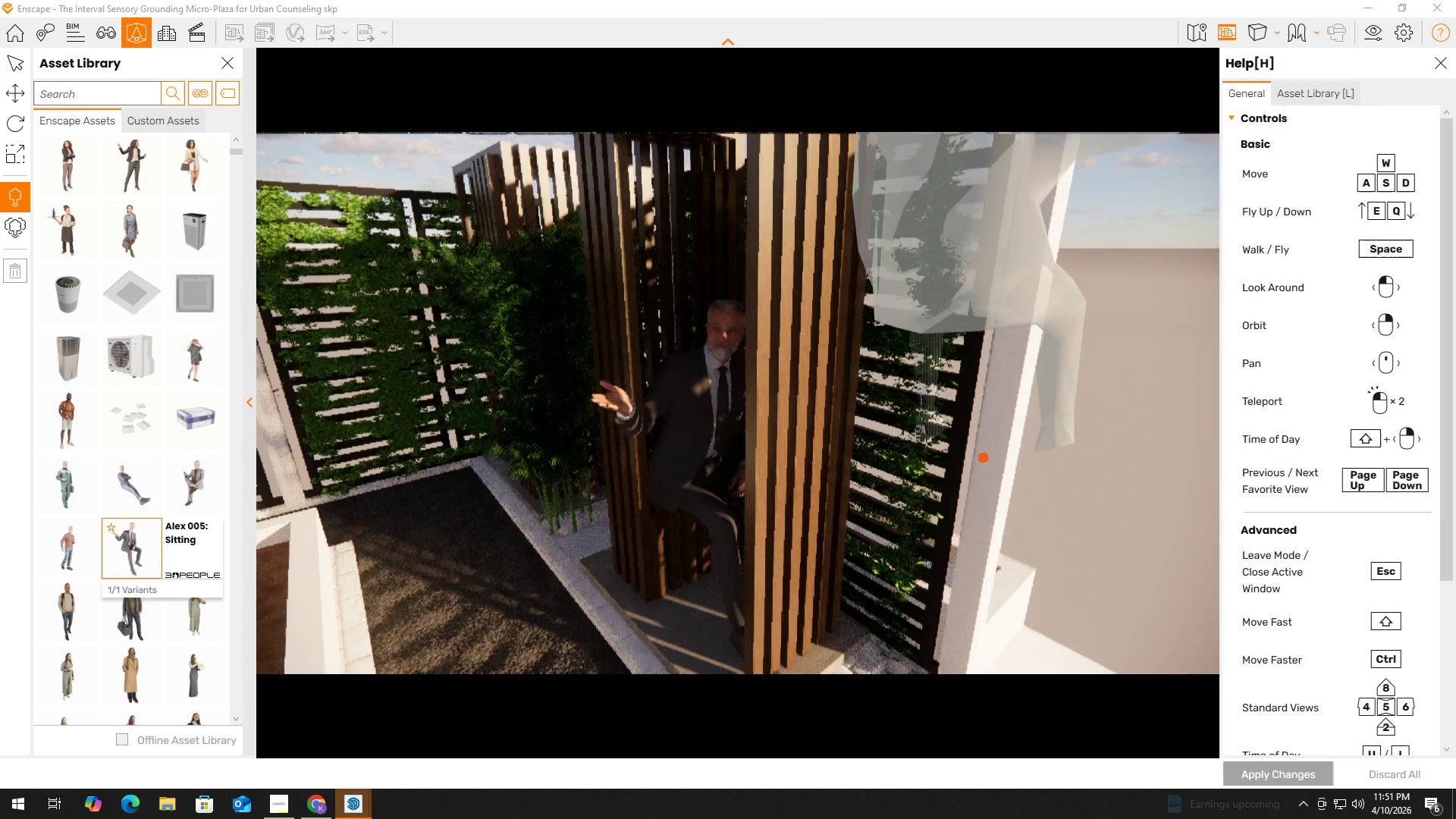 
key(Space)
 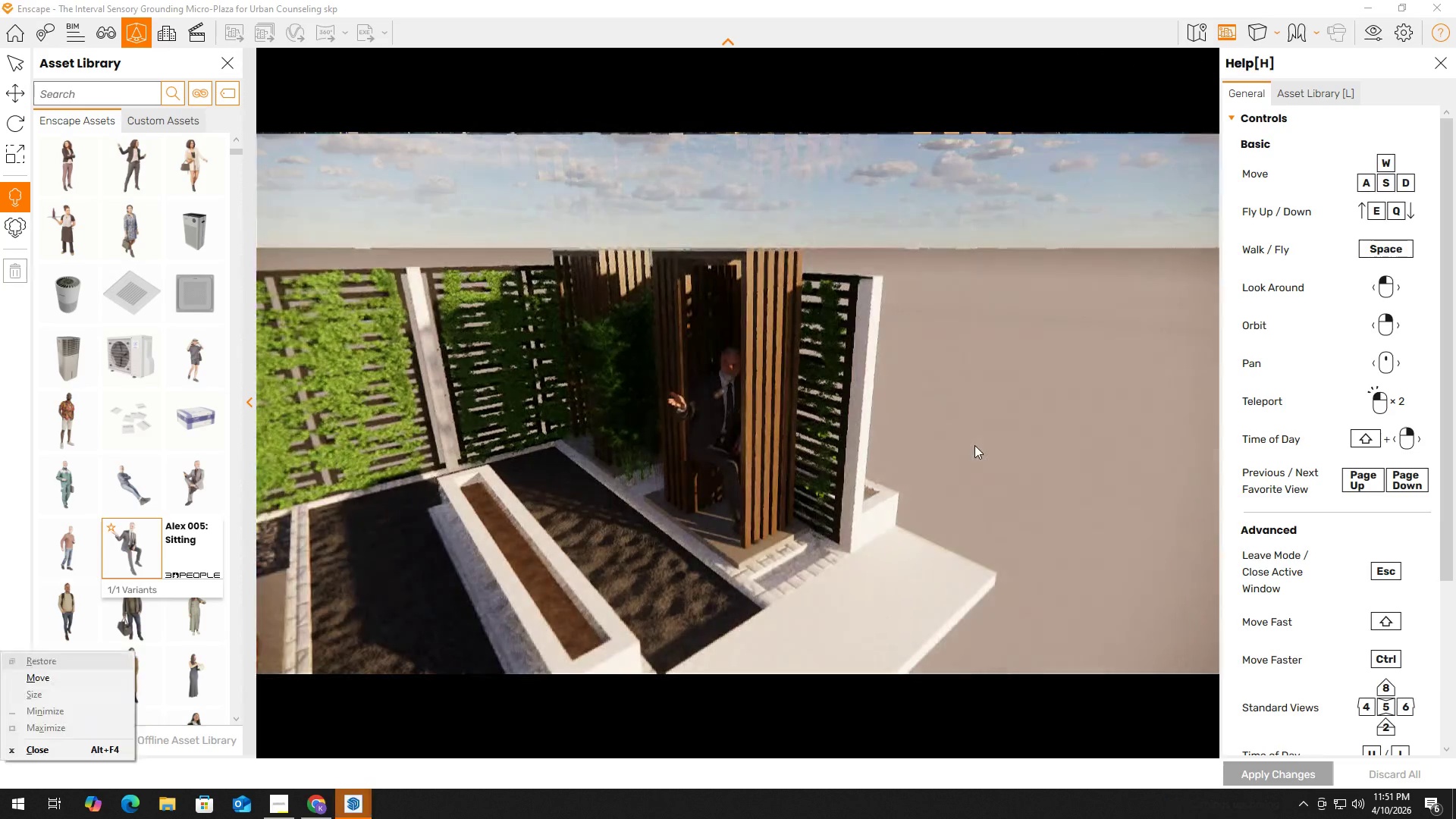 
key(Escape)
 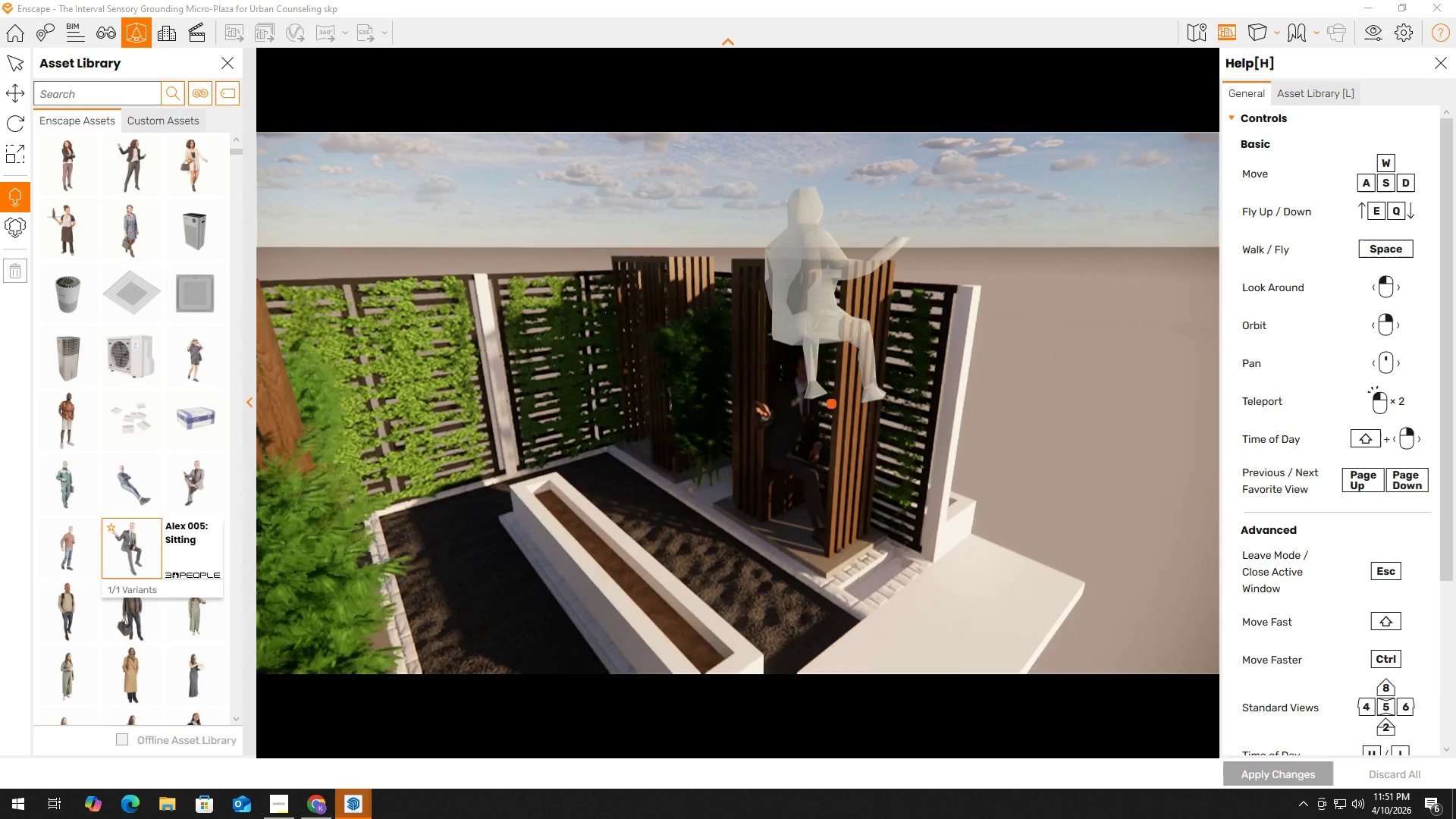 
scroll: coordinate [978, 452], scroll_direction: down, amount: 3.0
 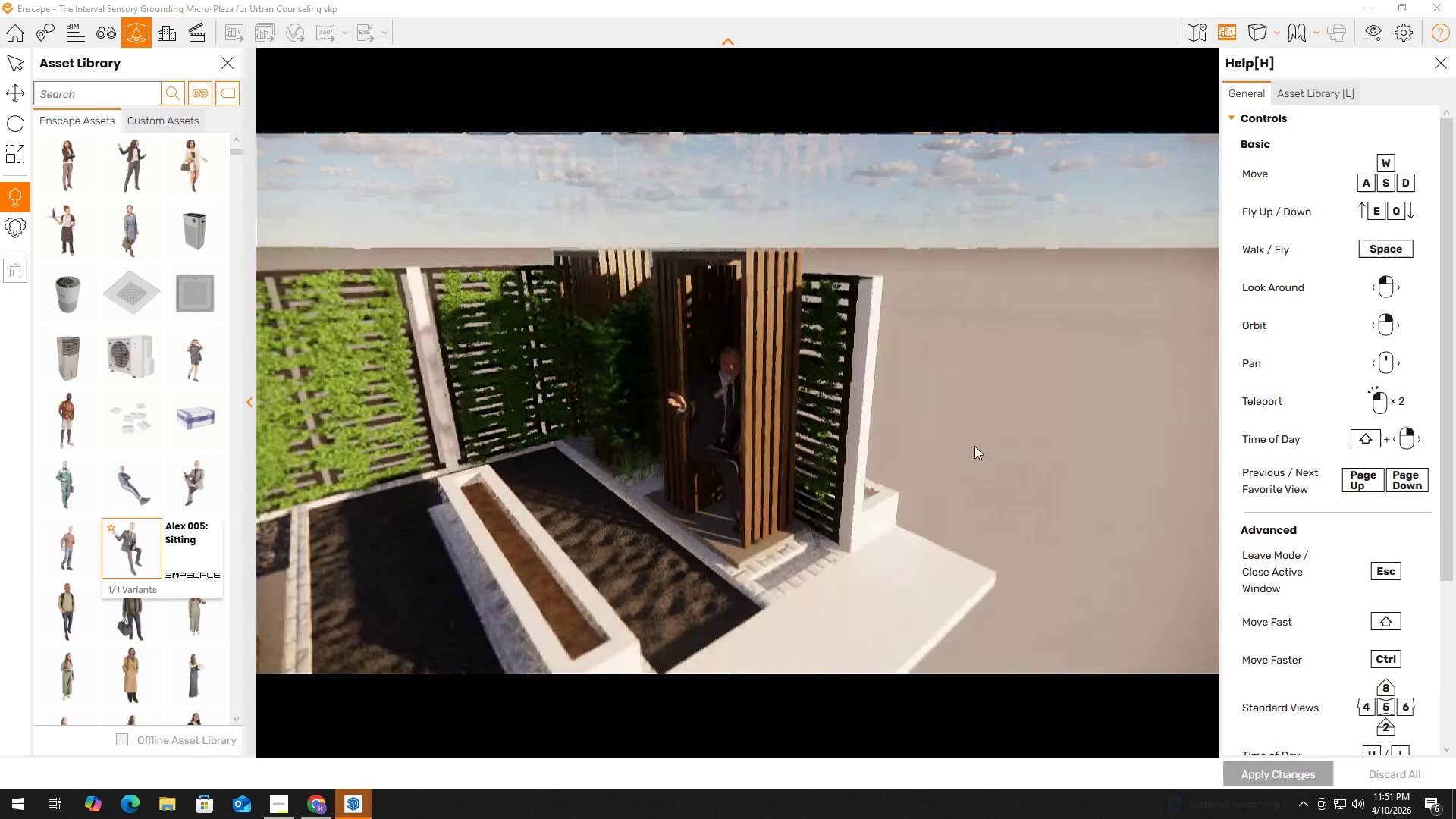 
key(Escape)
 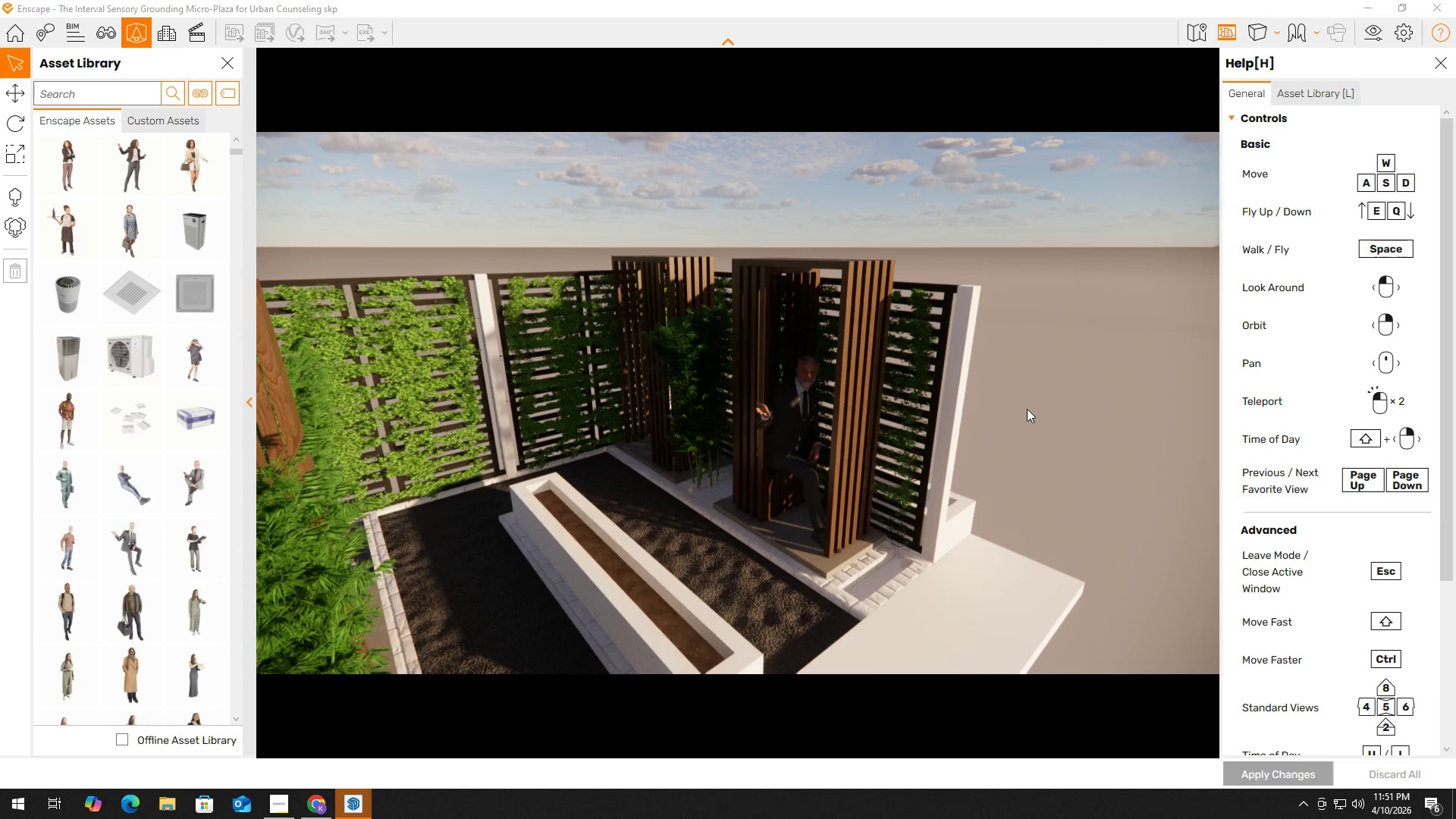 
key(Alt+Tab)
 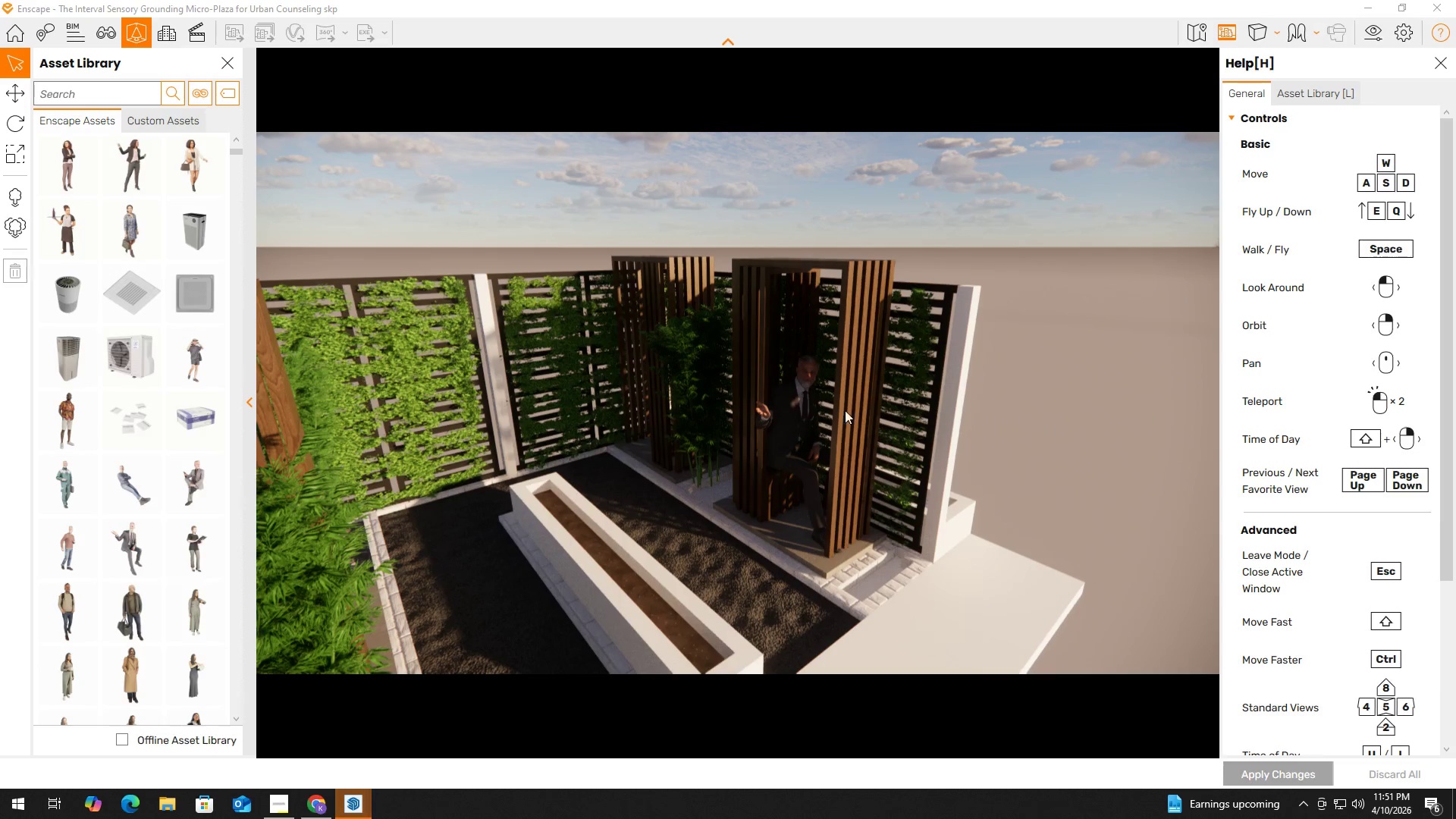 
hold_key(key=ShiftLeft, duration=0.62)
scroll: coordinate [808, 409], scroll_direction: up, amount: 2.0
 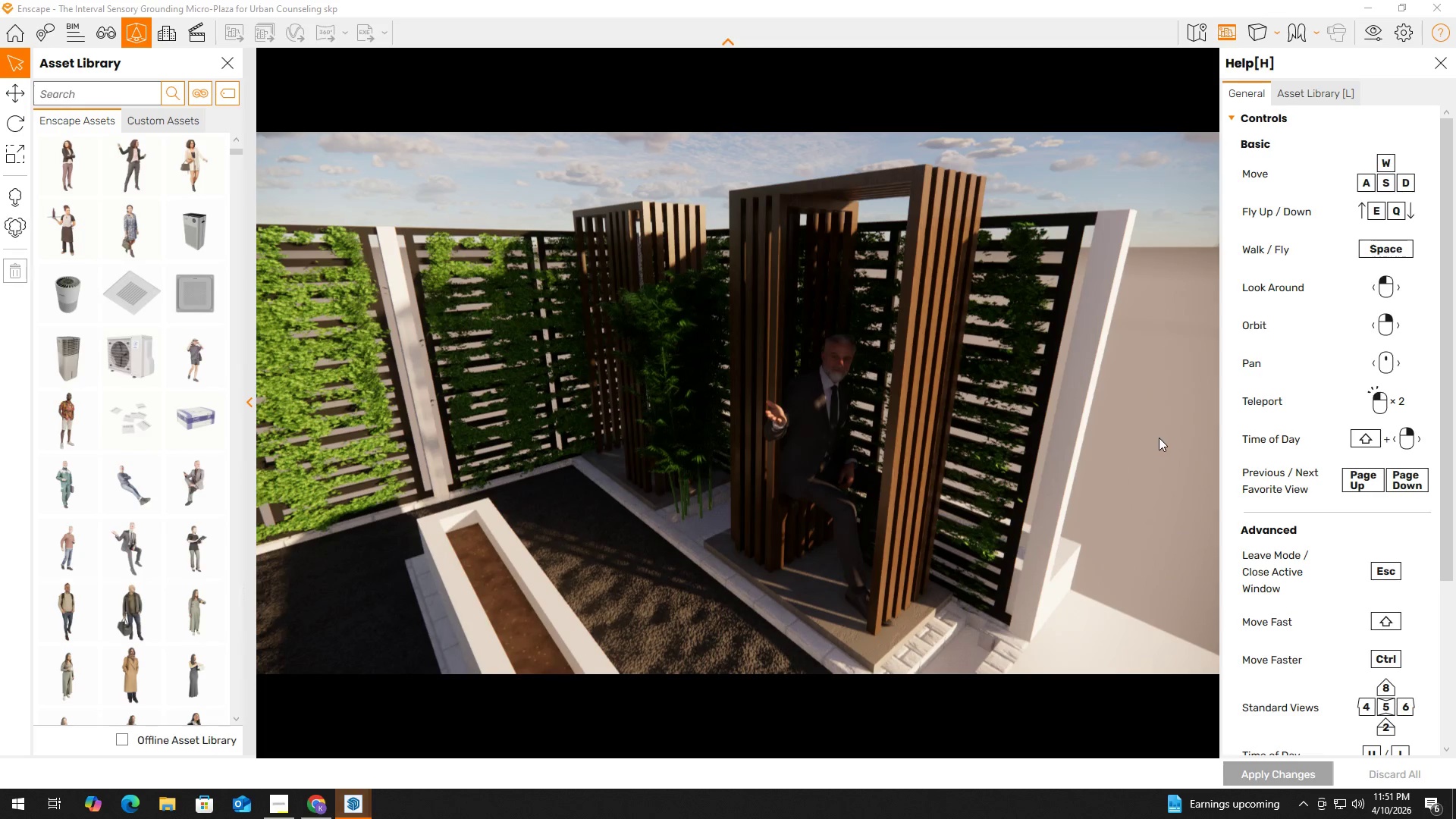 
hold_key(key=ShiftLeft, duration=1.5)
 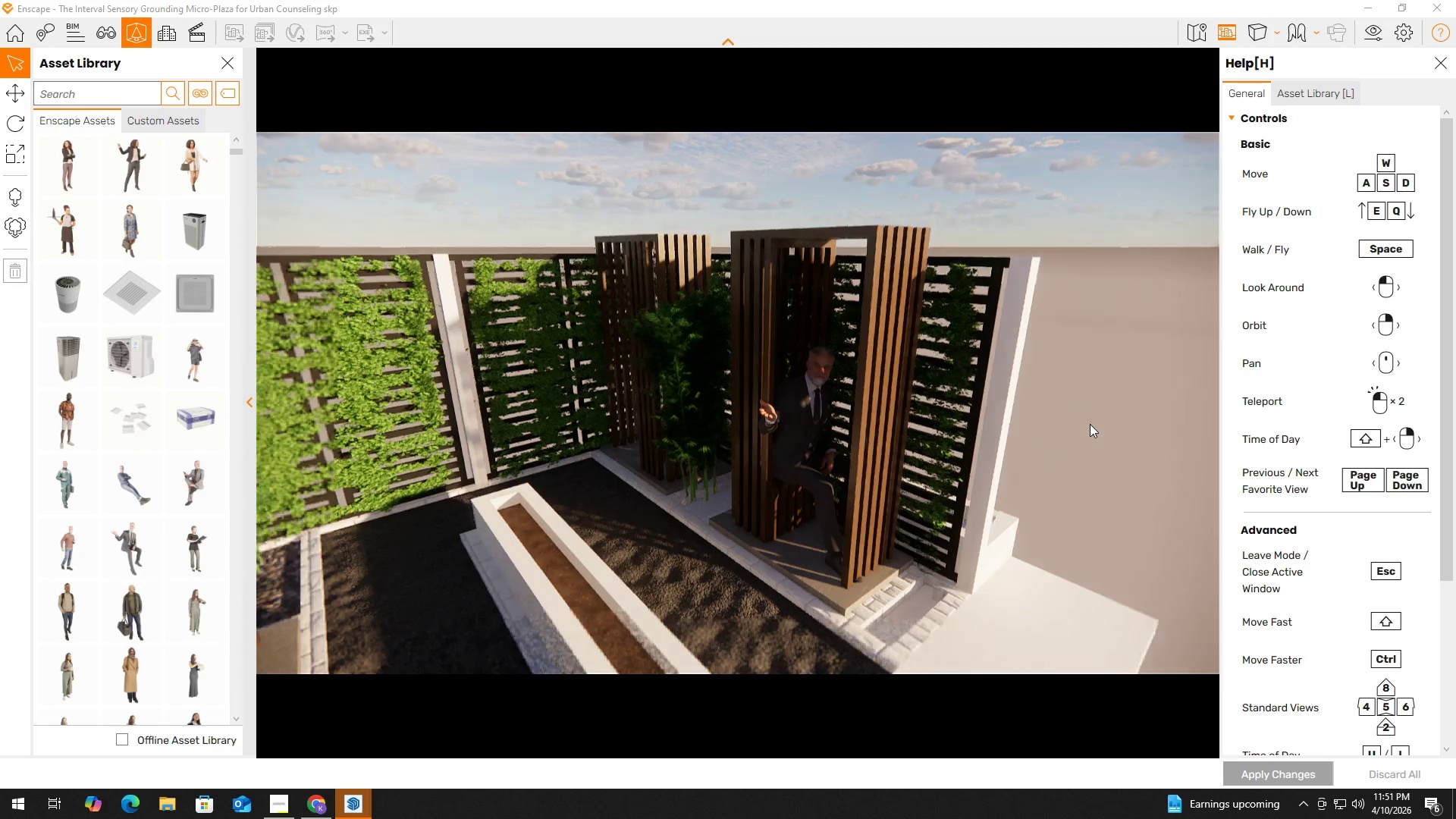 
hold_key(key=ShiftLeft, duration=1.52)
scroll: coordinate [1062, 428], scroll_direction: down, amount: 3.0
 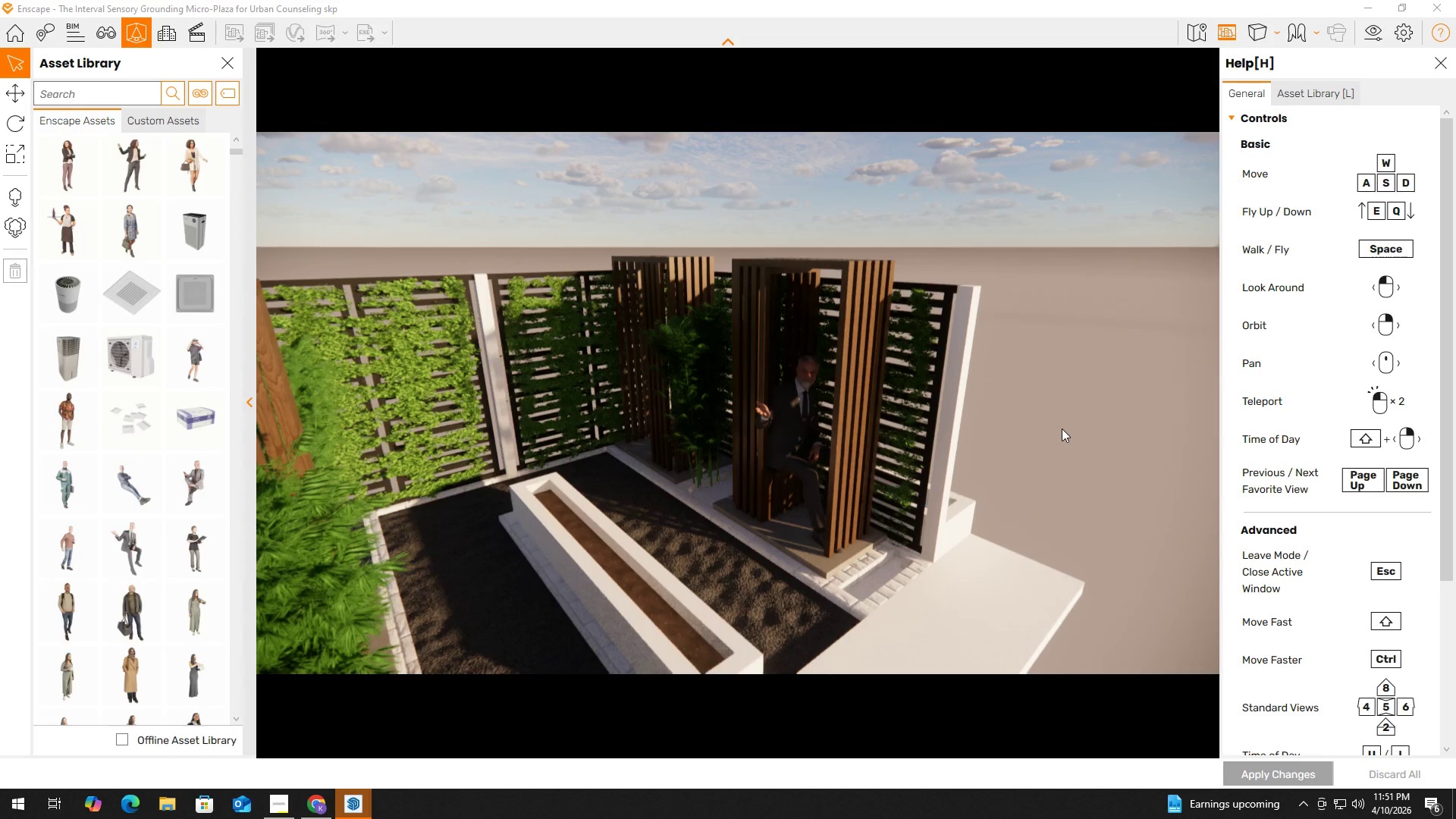 
type(QQ)
 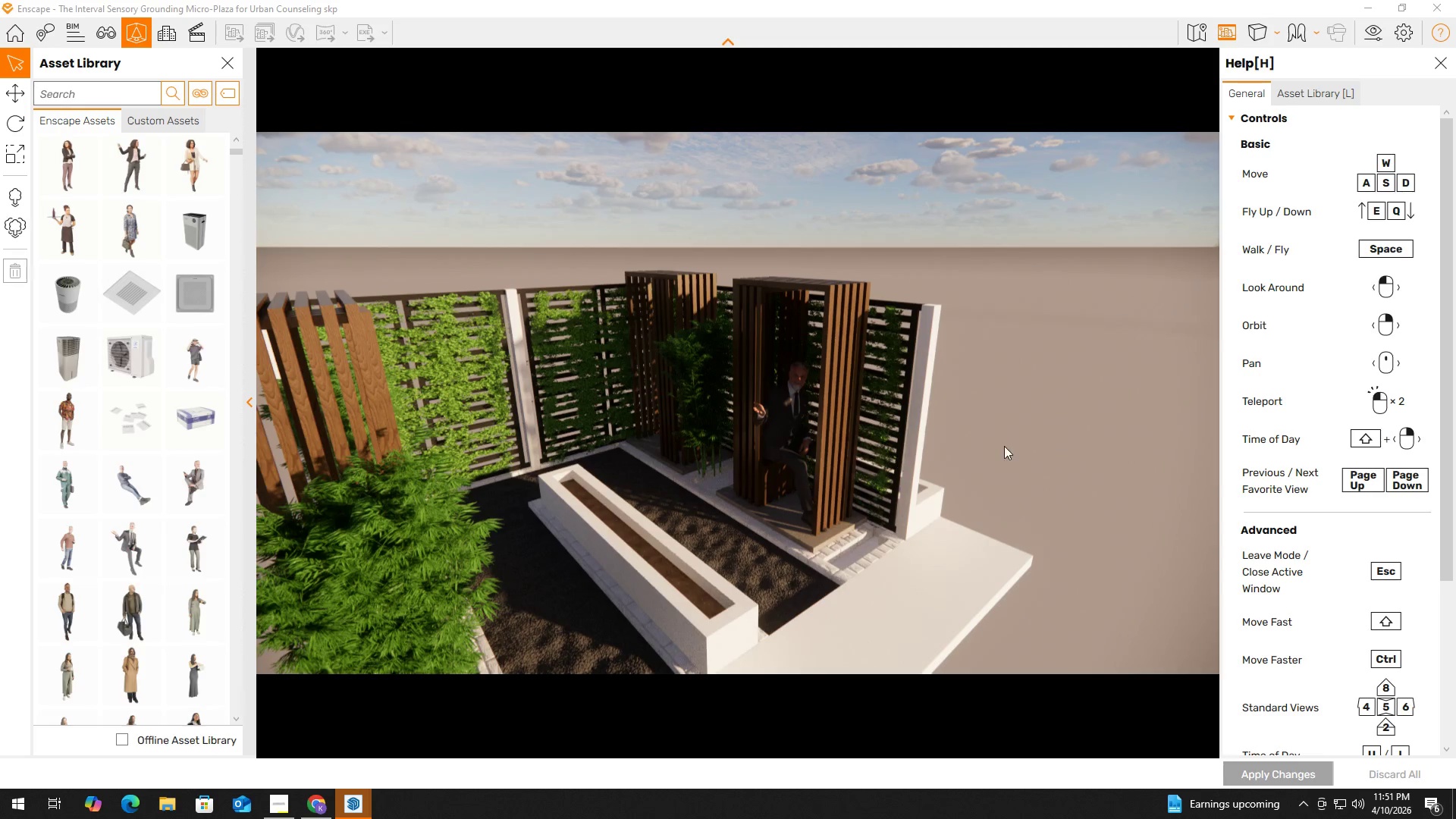 
left_click([1031, 444])
 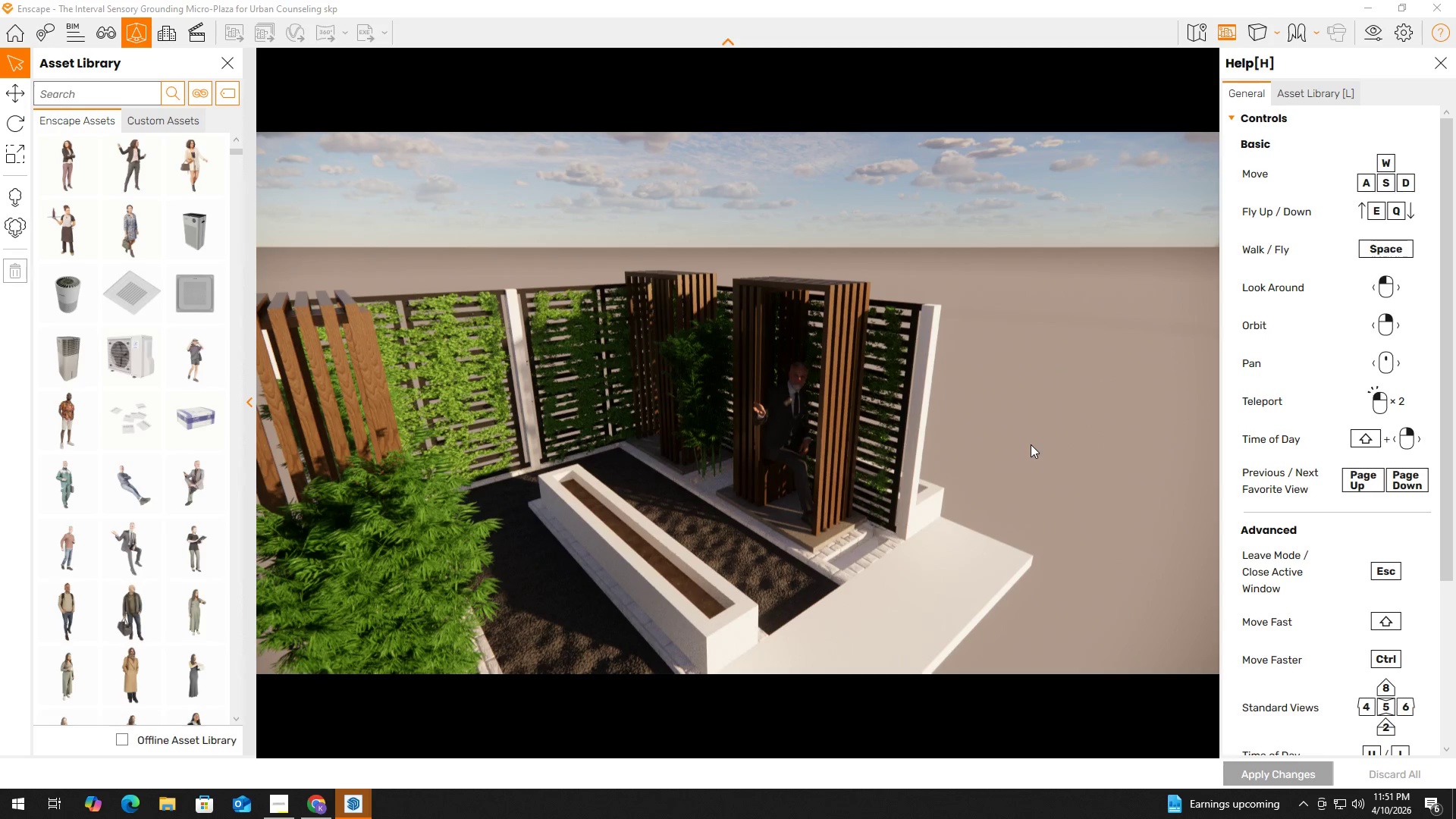 
type(Qqqqqeqeqeqeqeqeqeqeqeqeqeqeqeqeqe)
 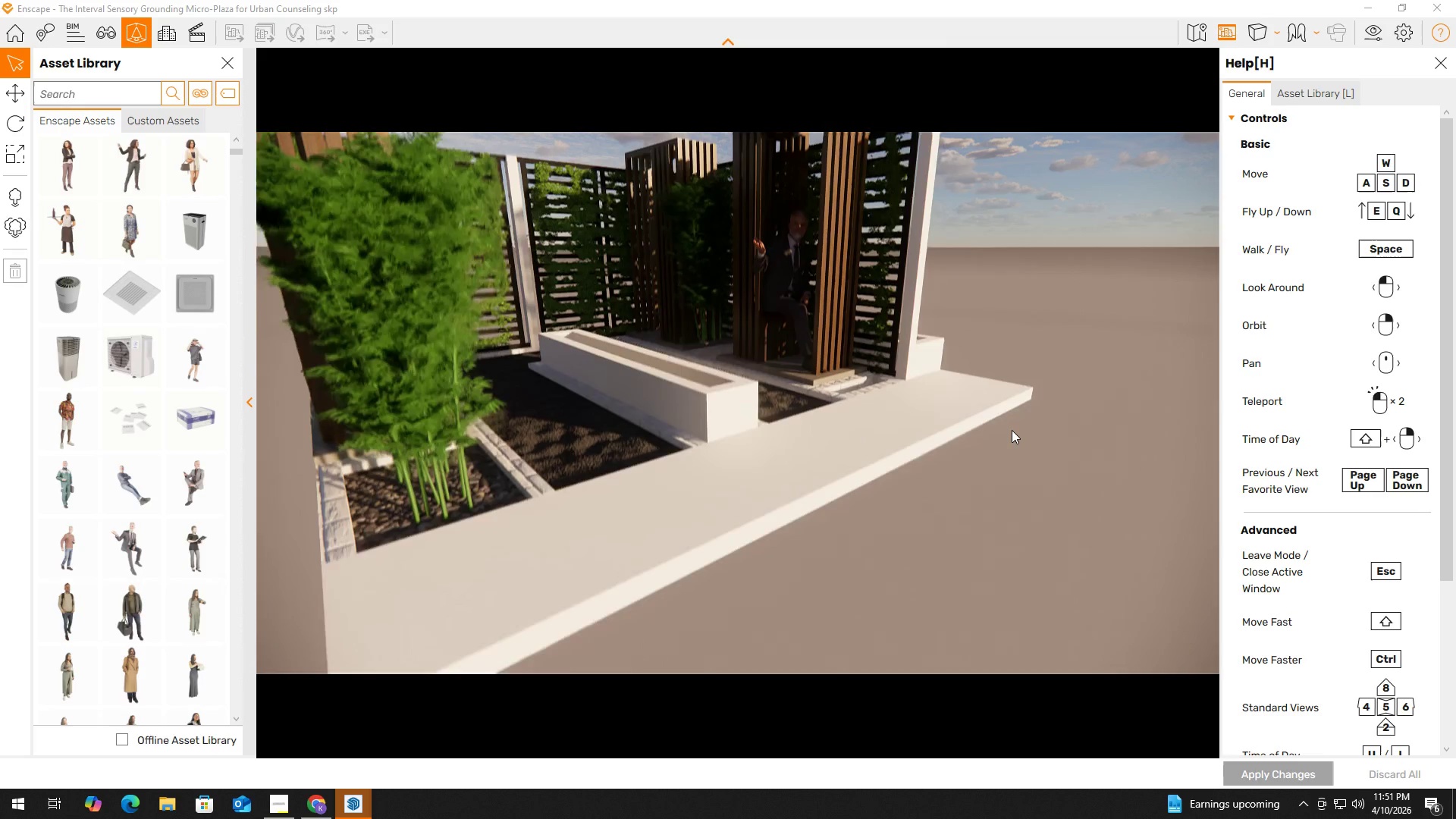 
hold_key(key=Q, duration=0.53)
 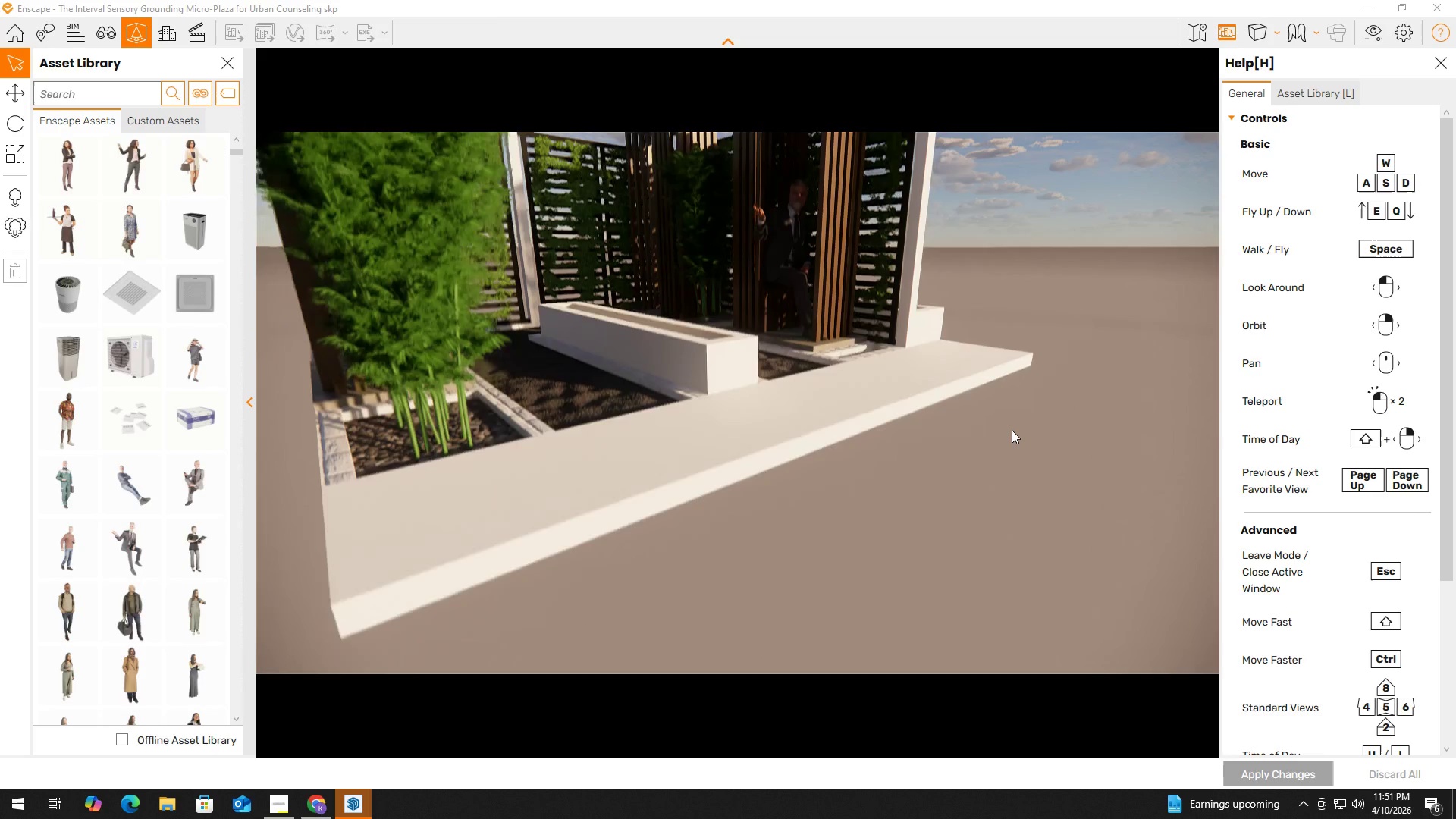 
hold_key(key=E, duration=0.89)
 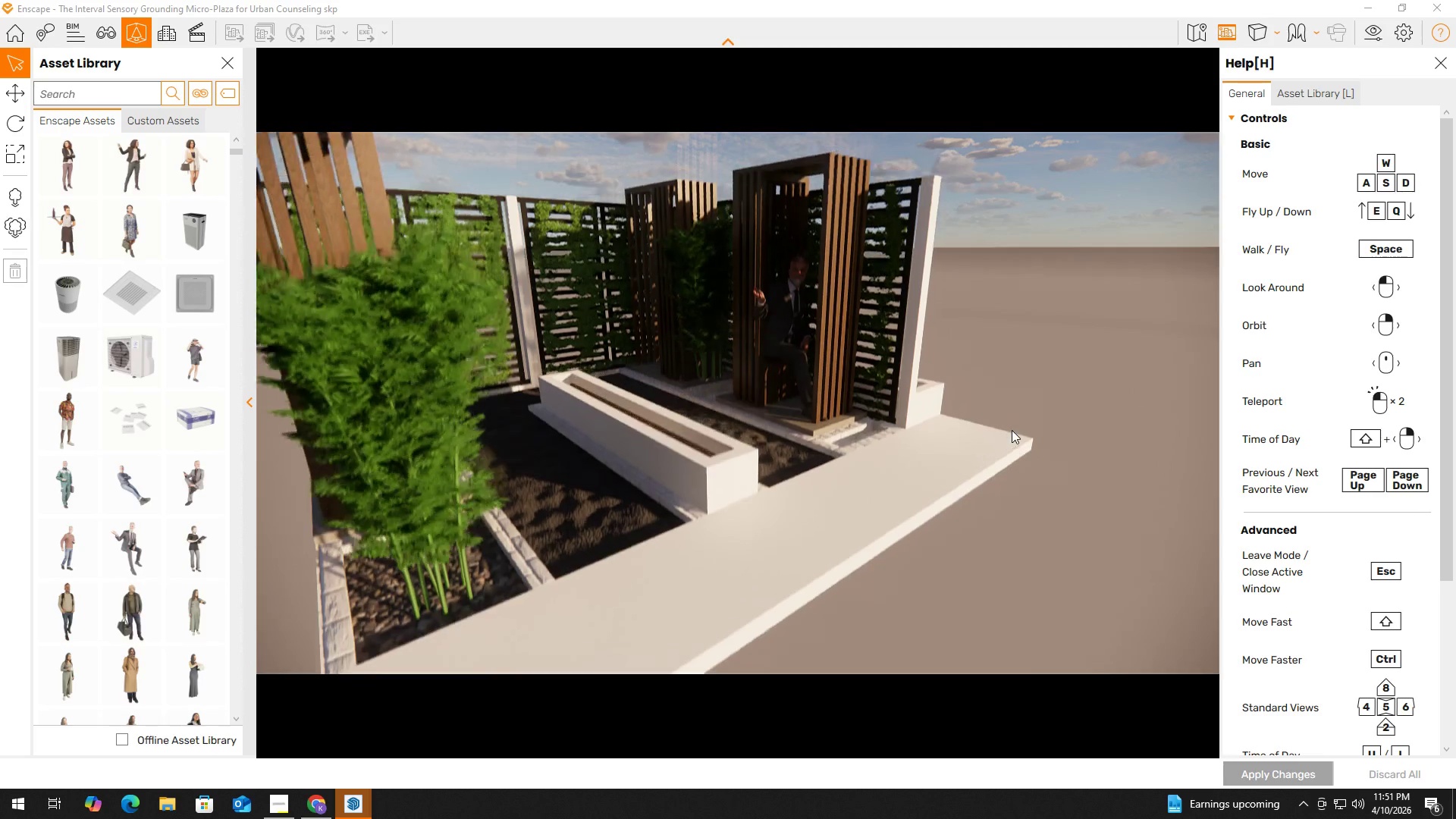 
hold_key(key=Q, duration=0.39)
 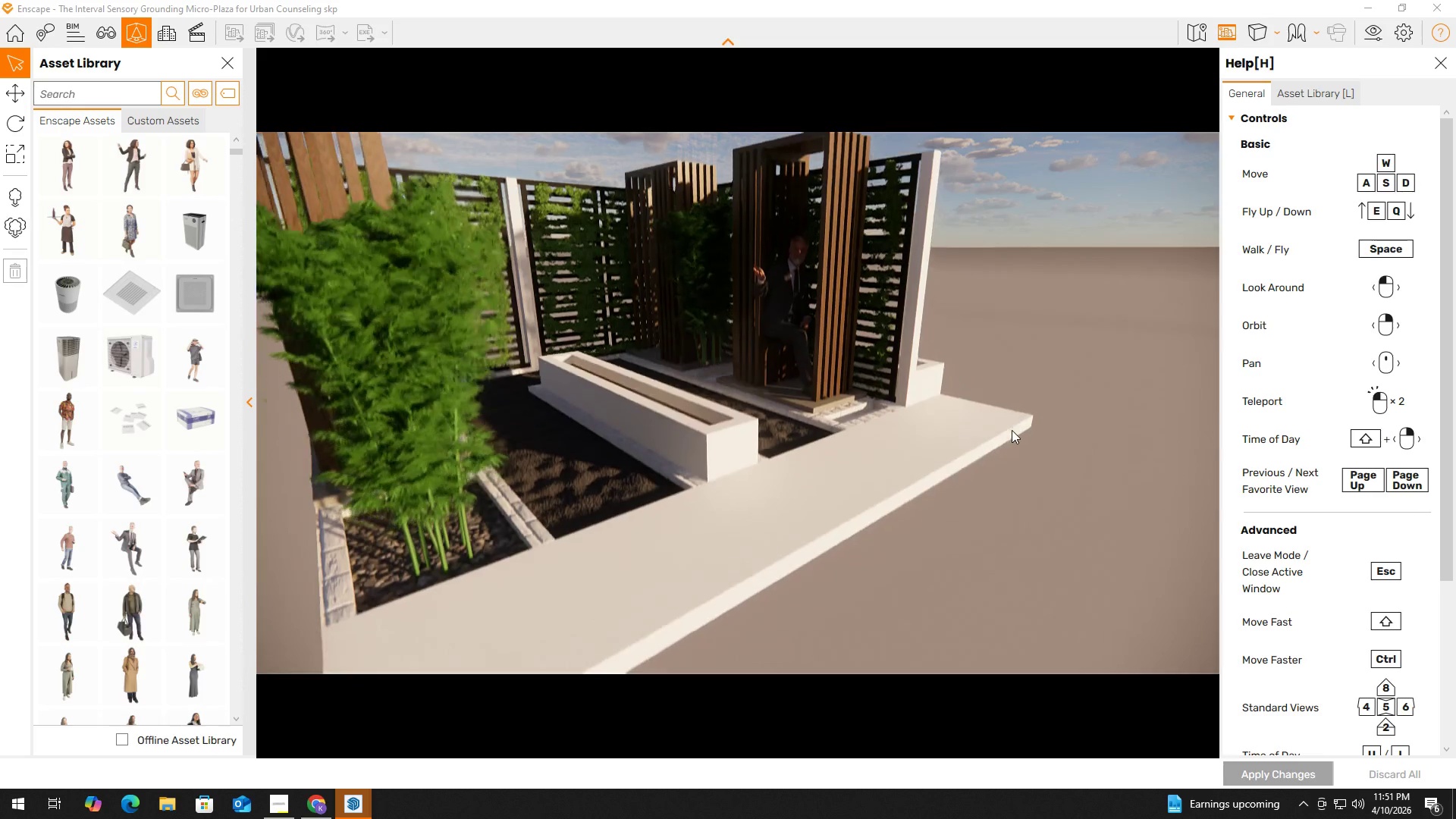 
hold_key(key=E, duration=0.48)
 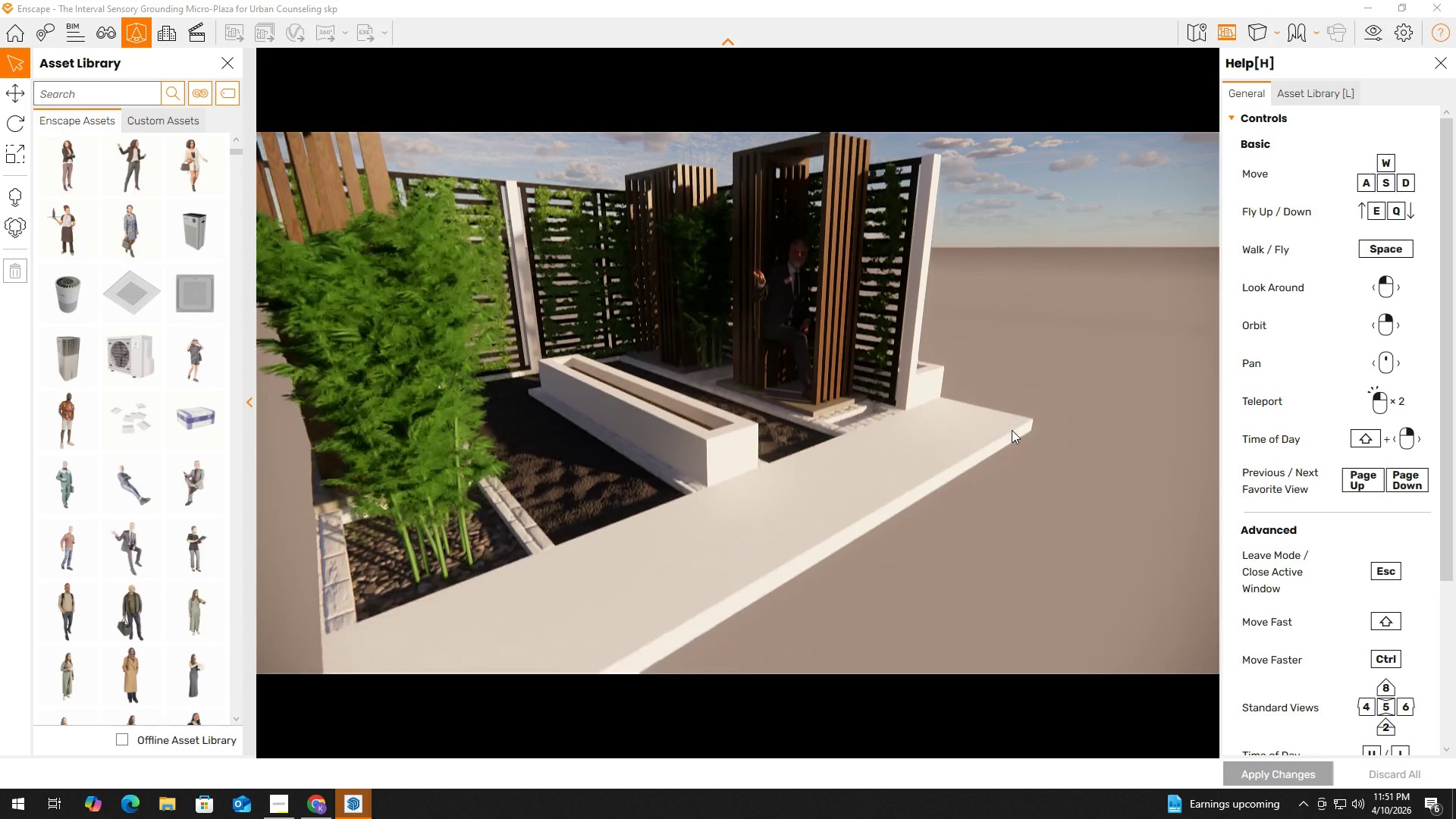 
hold_key(key=Q, duration=0.33)
 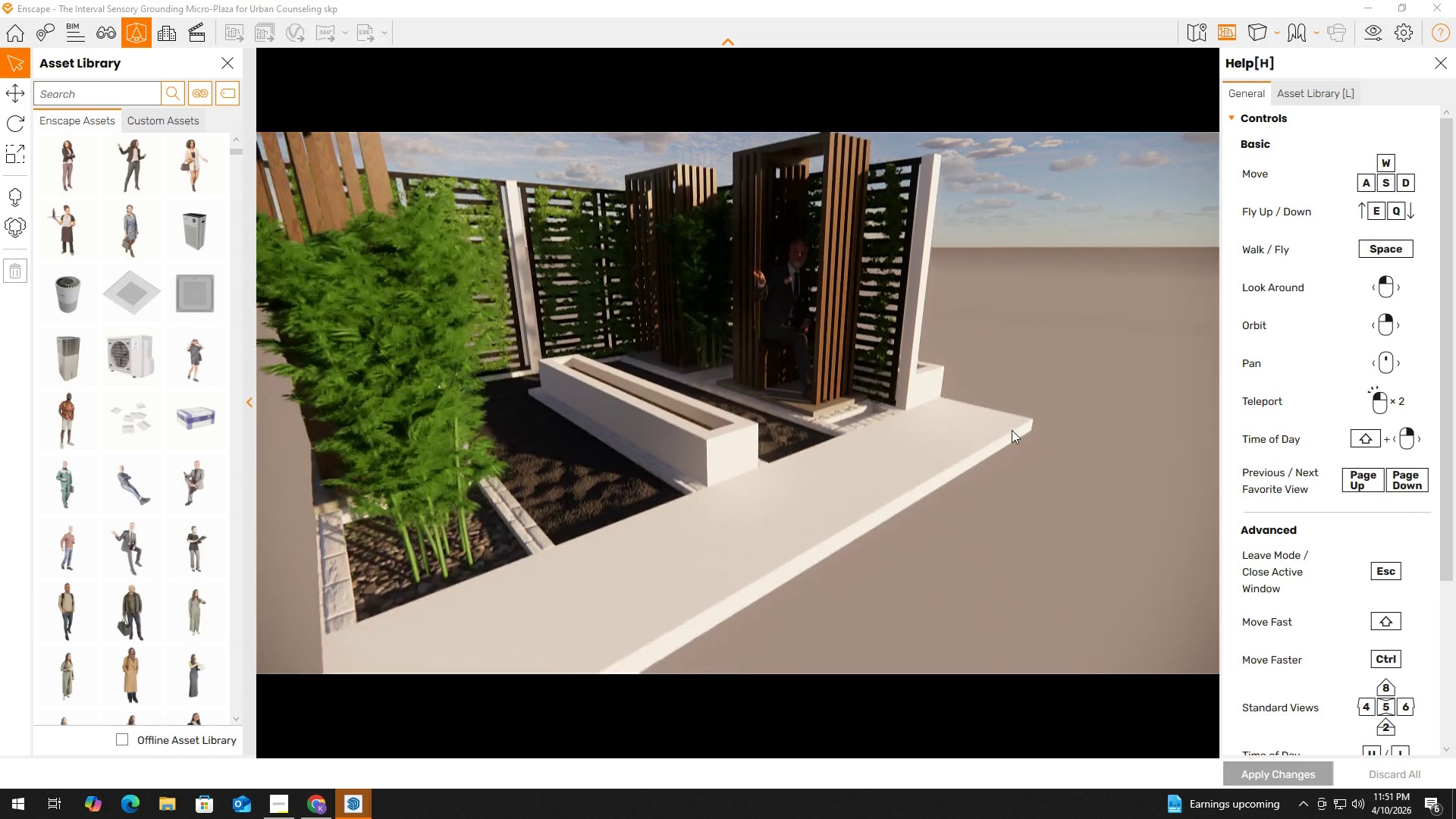 
hold_key(key=E, duration=0.5)
 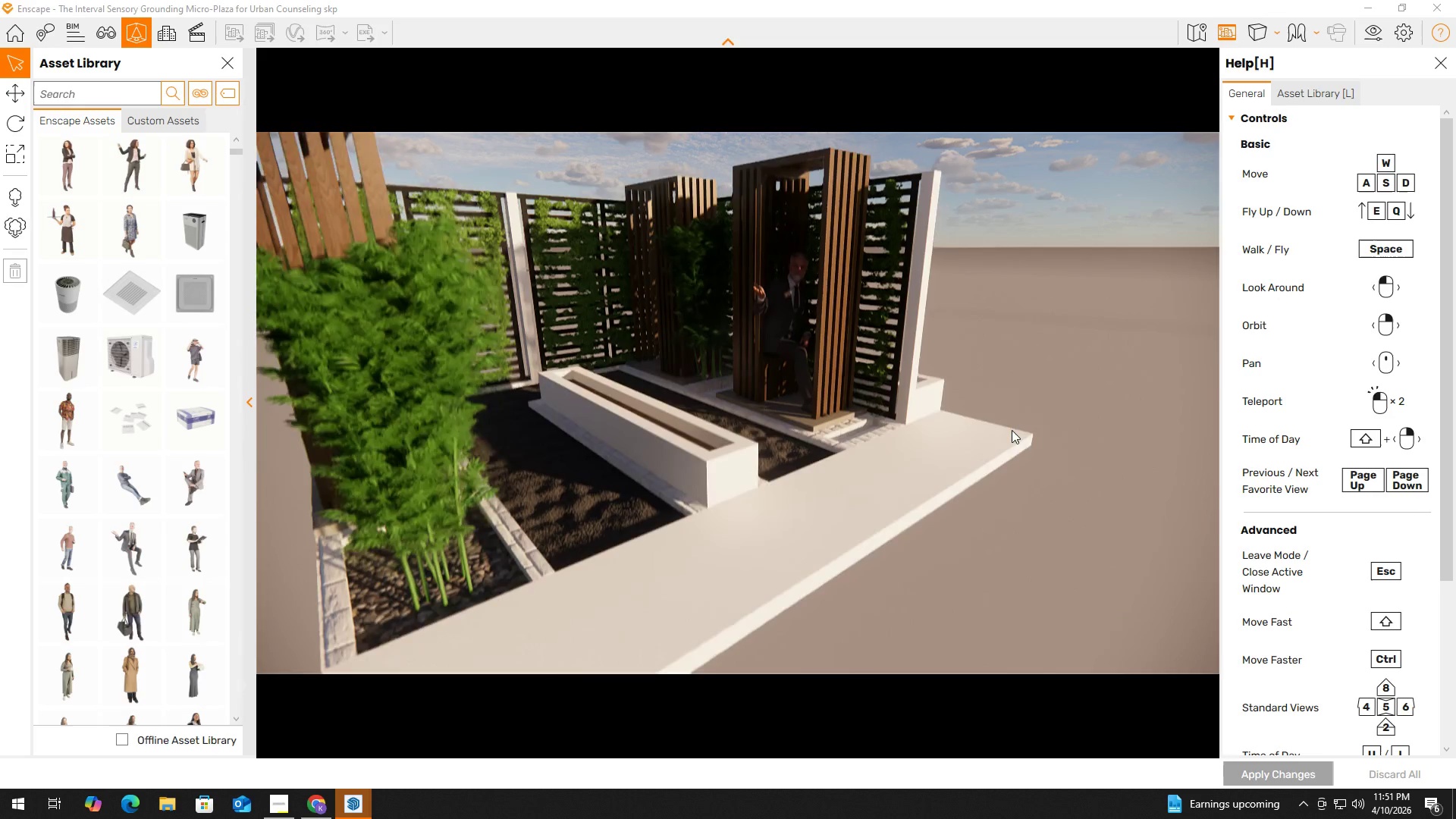 
hold_key(key=Q, duration=0.61)
 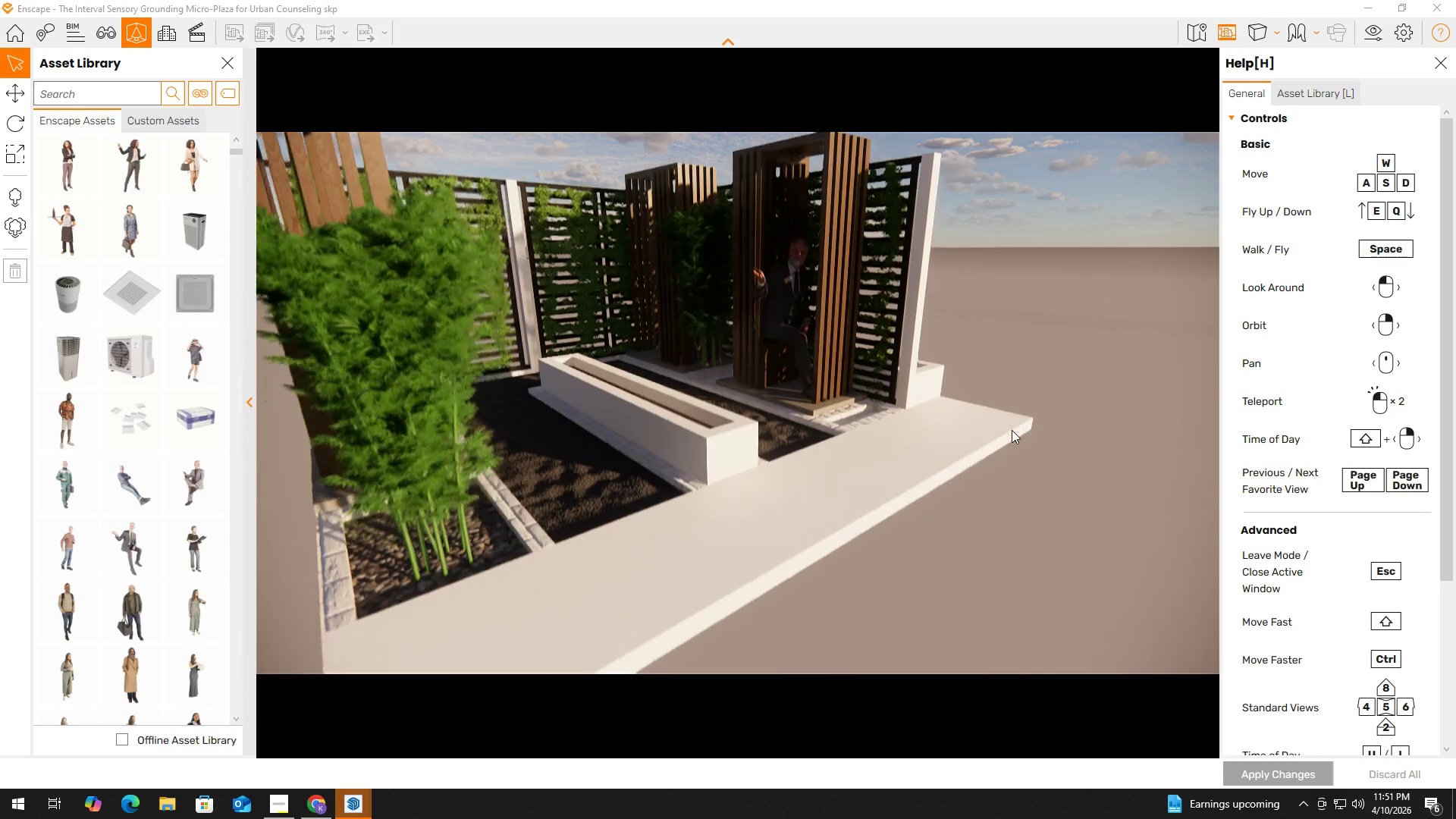 
hold_key(key=E, duration=0.33)
 